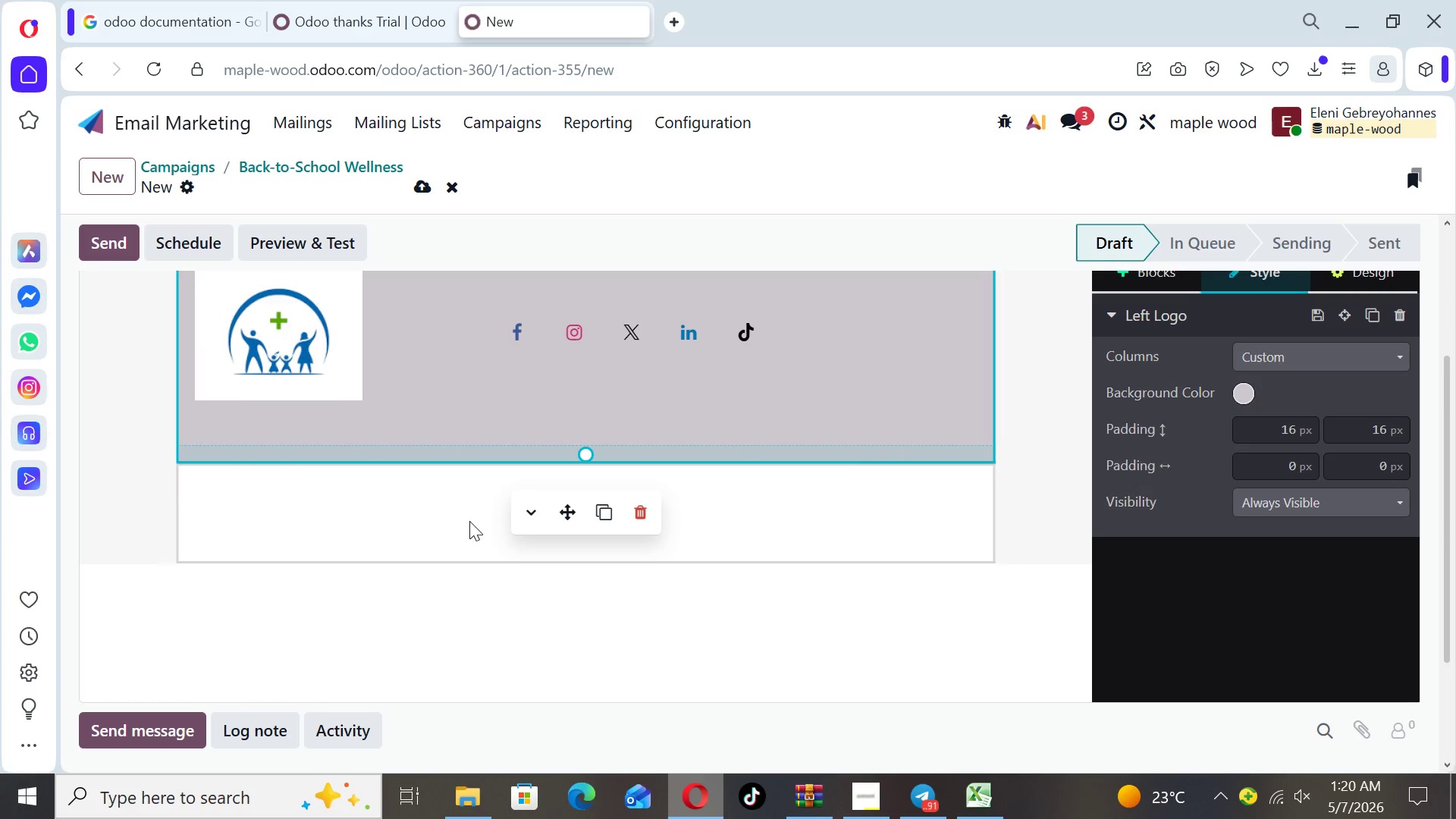 
left_click([472, 515])
 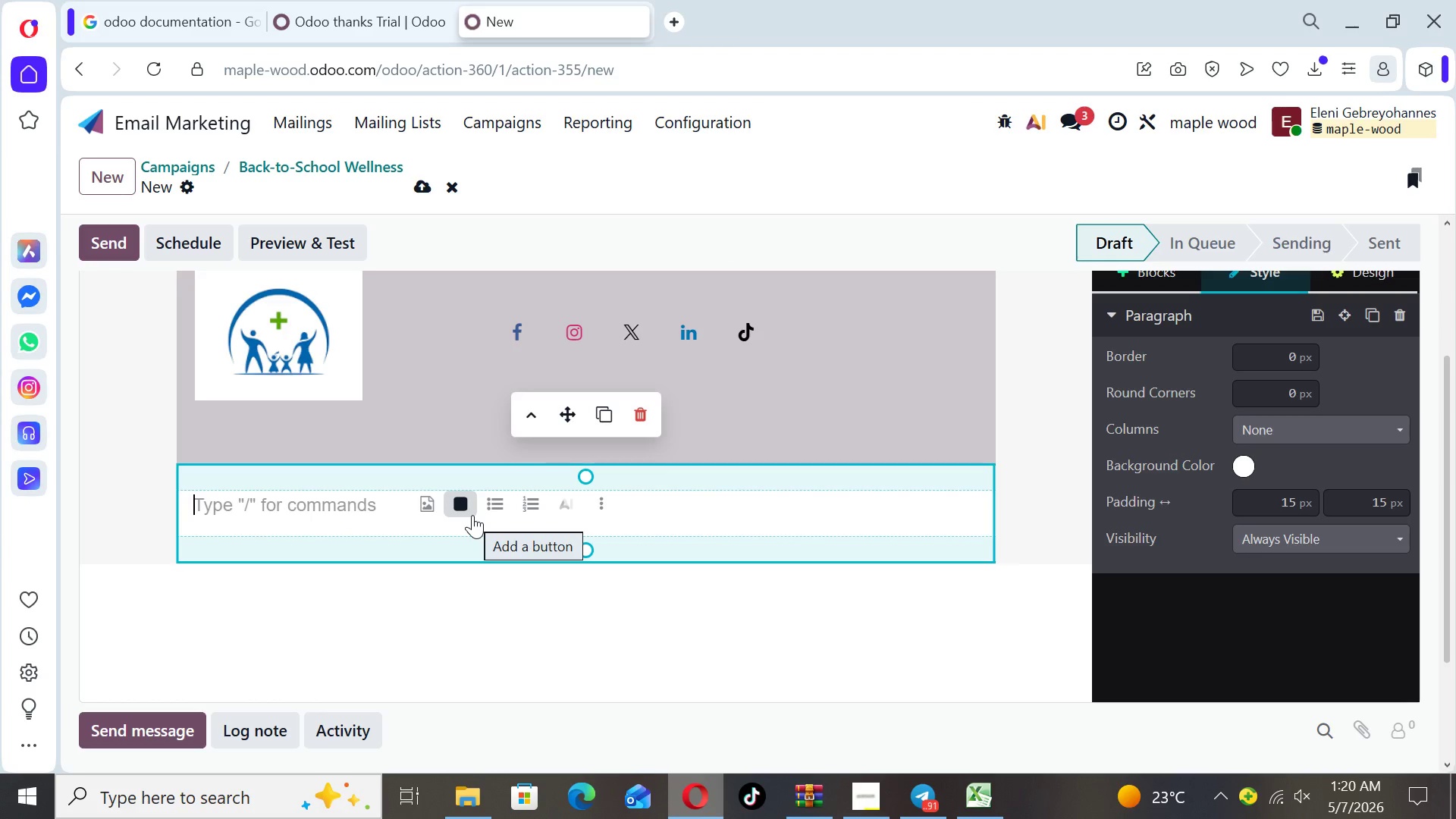 
type(Dear { { object)
 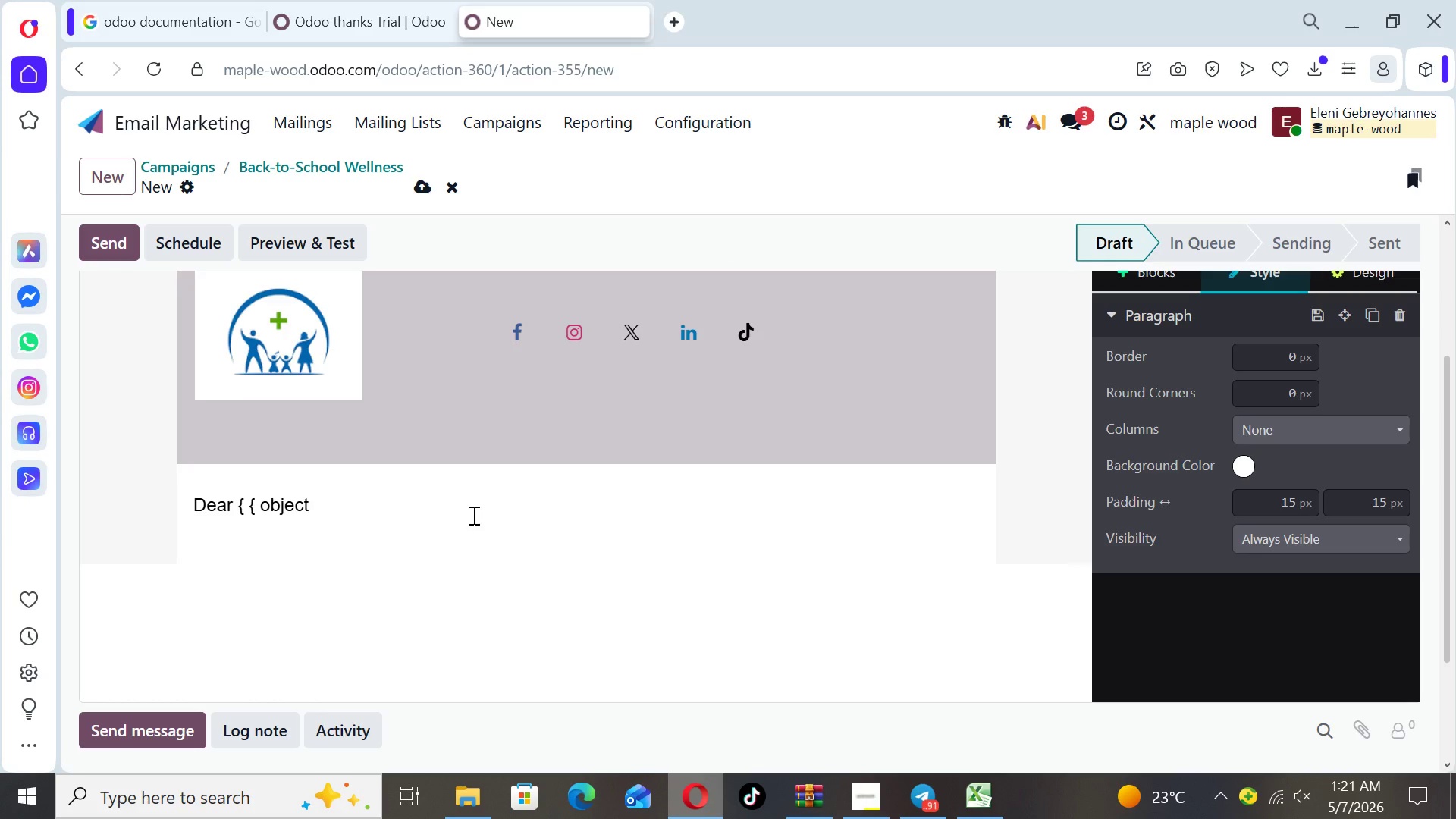 
wait(6.61)
 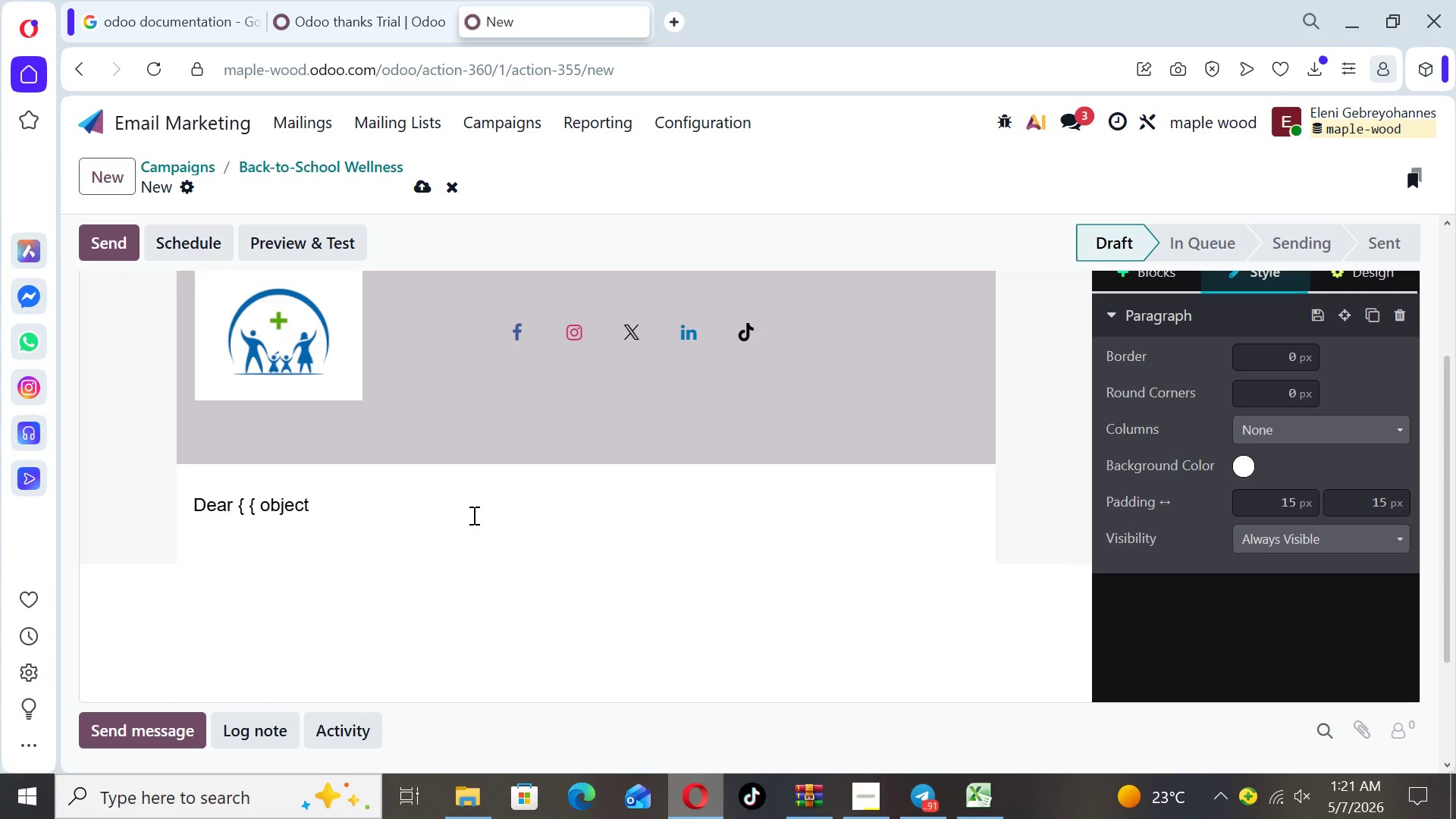 
type(.name } },)
 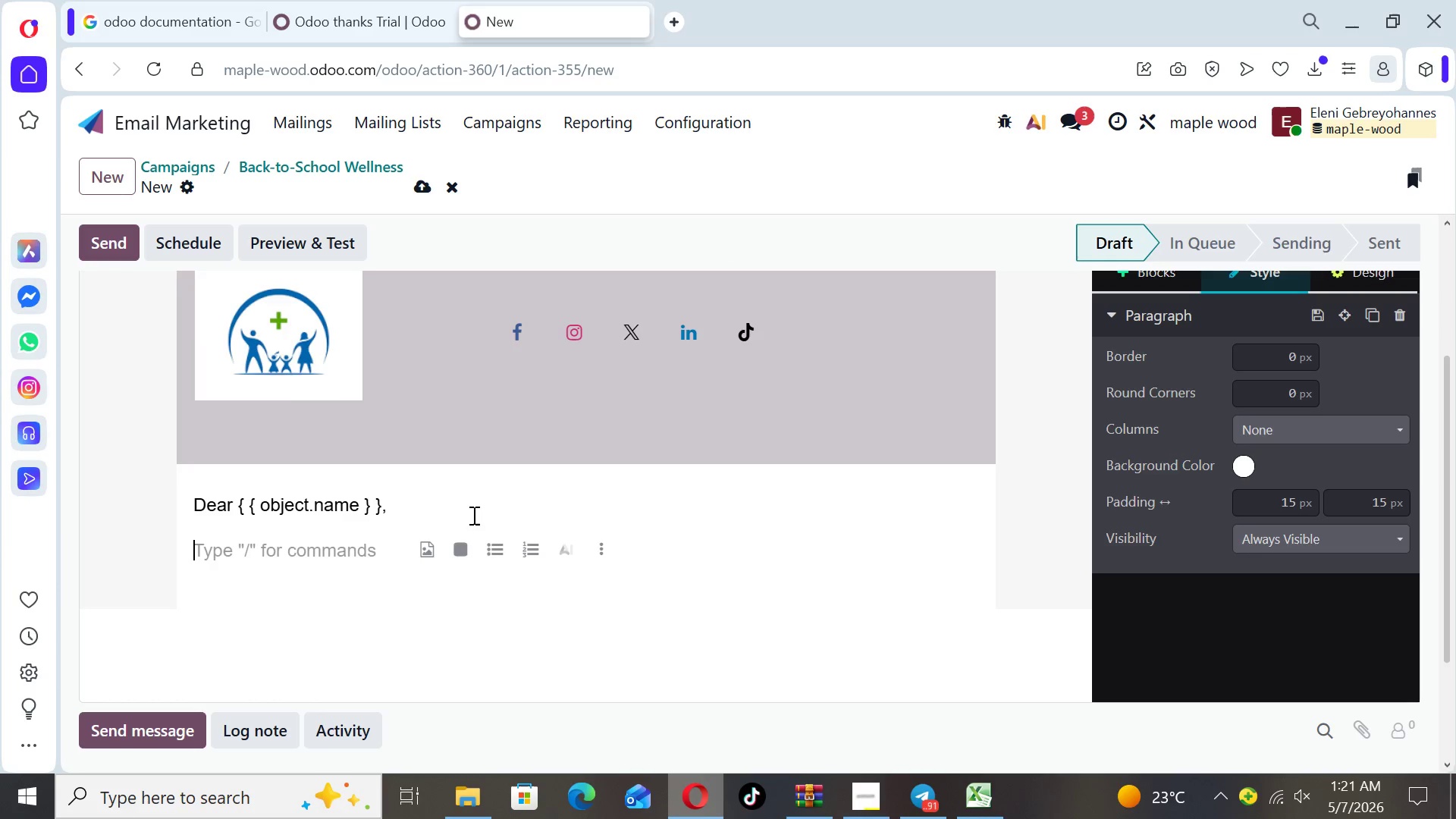 
 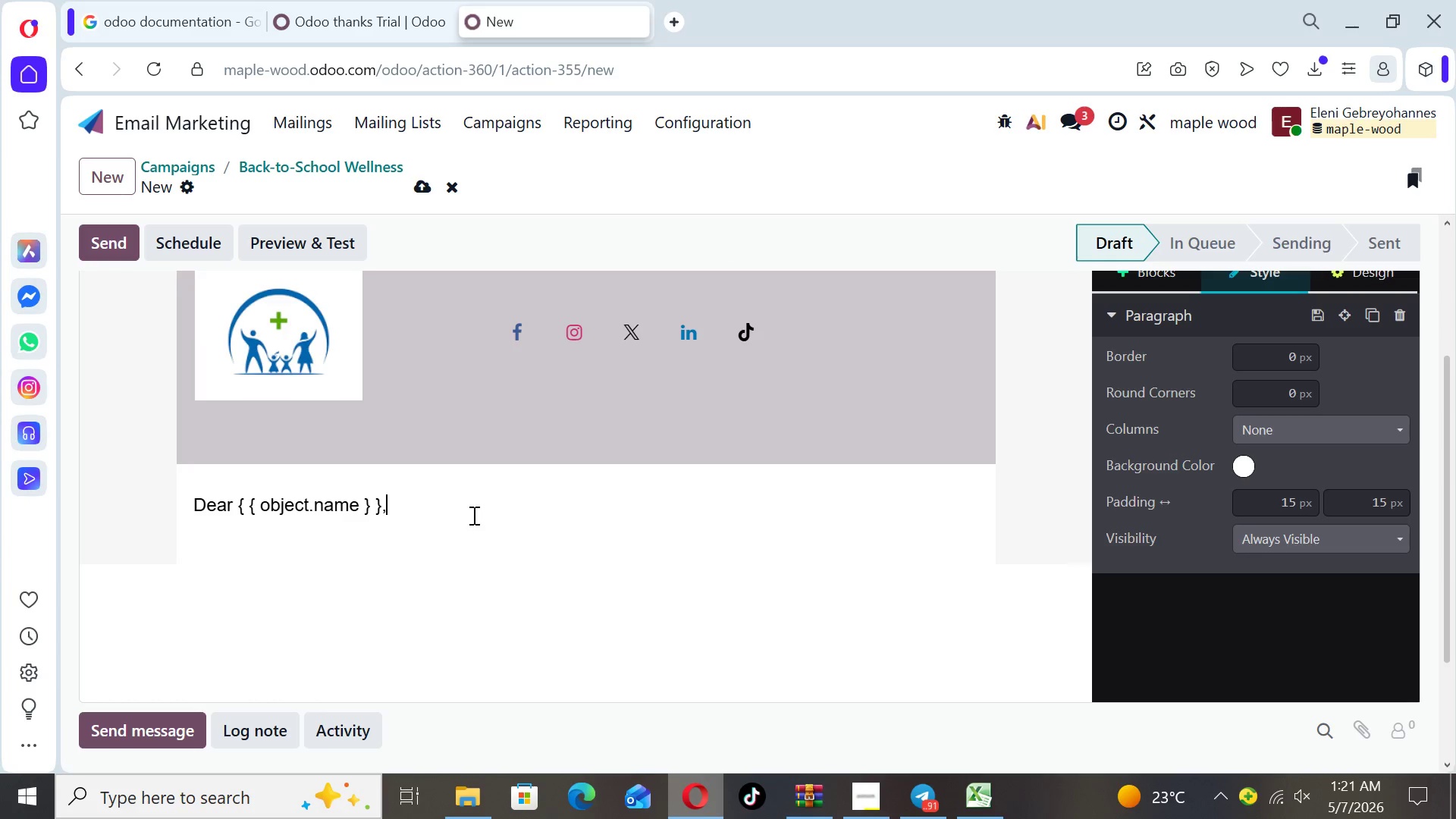 
key(Enter)
 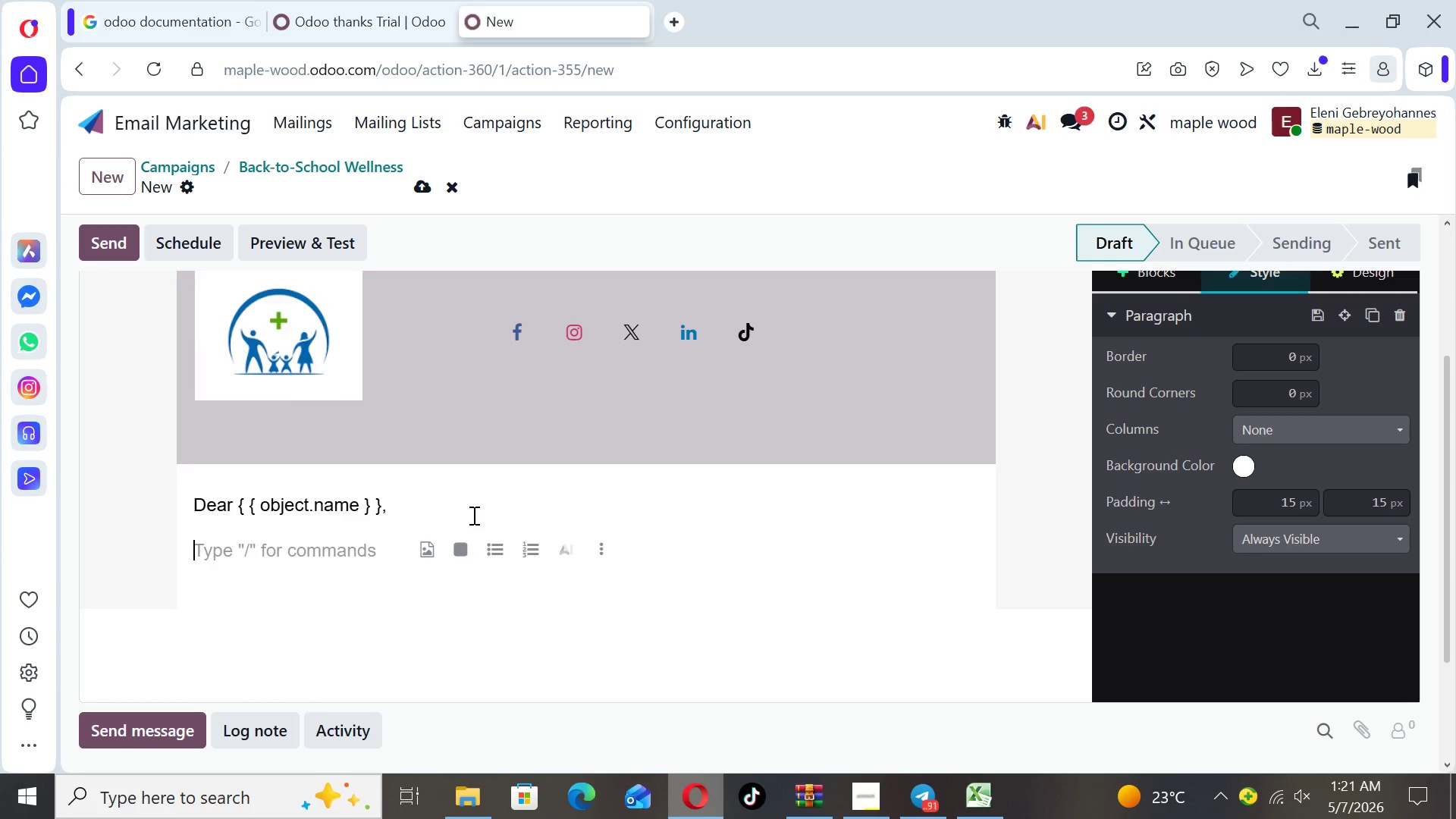 
type(We hope you and your family are doing well)
 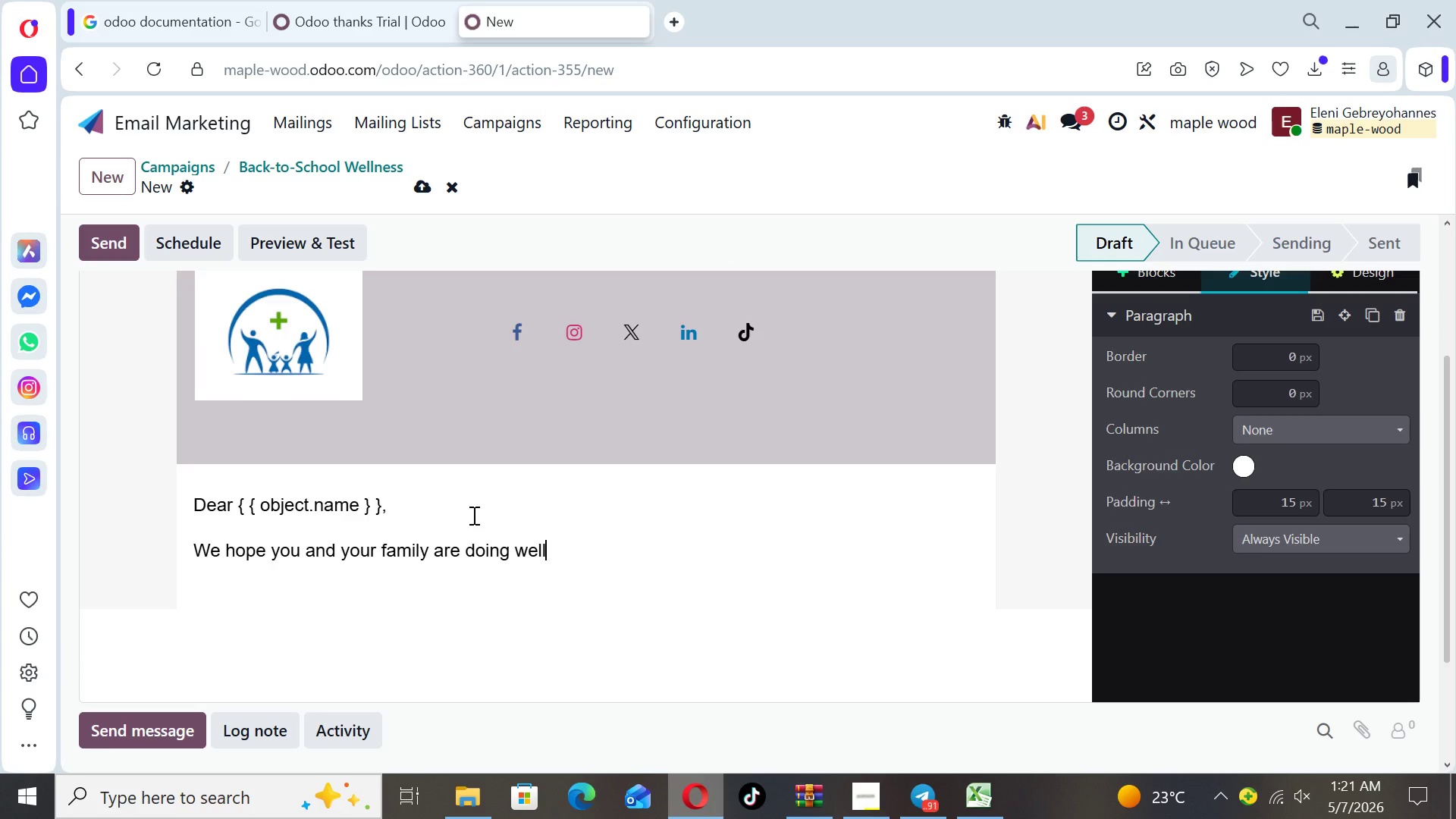 
wait(8.34)
 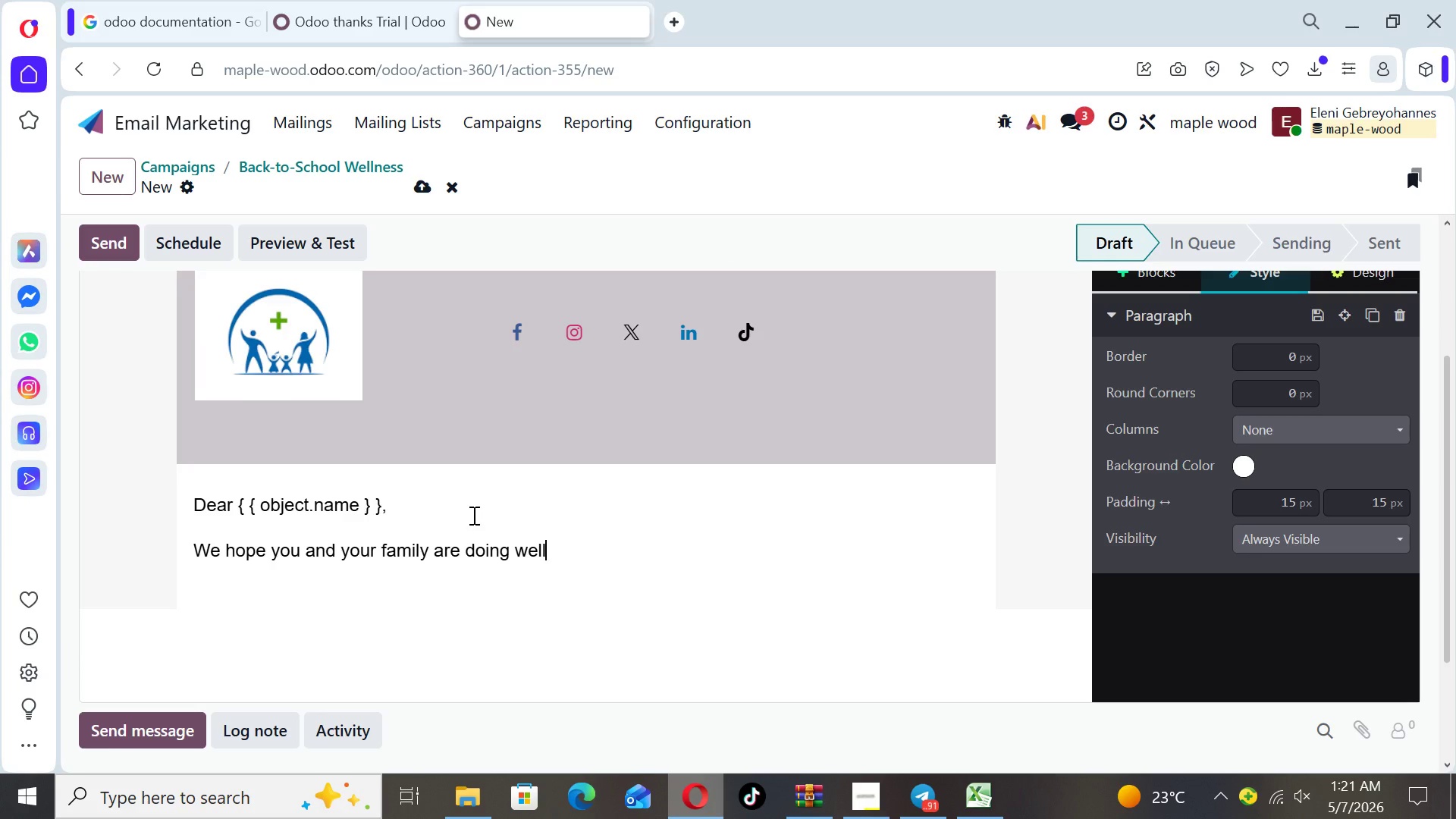 
hold_key(key=ShiftLeft, duration=0.81)
 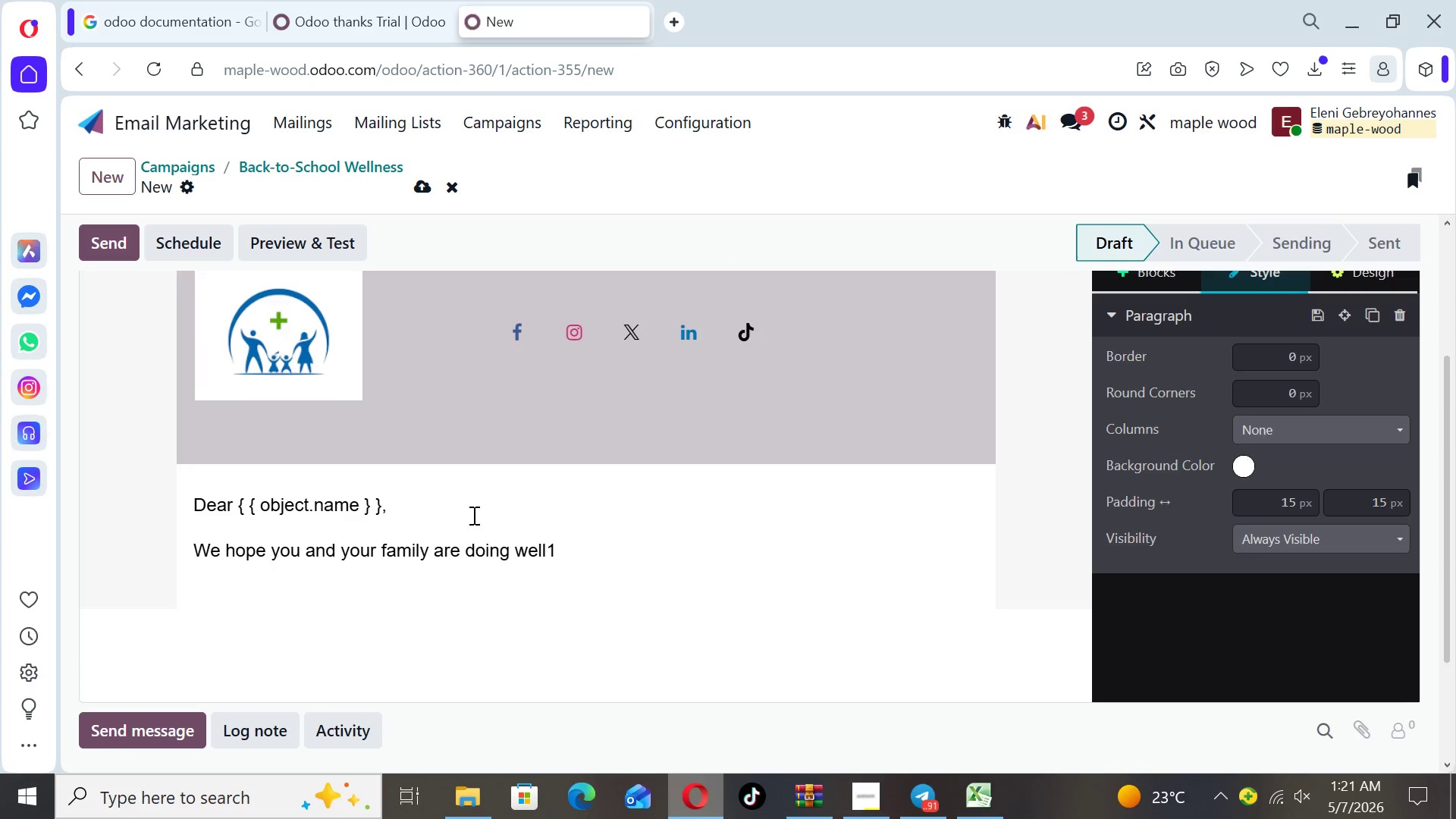 
key(1)
 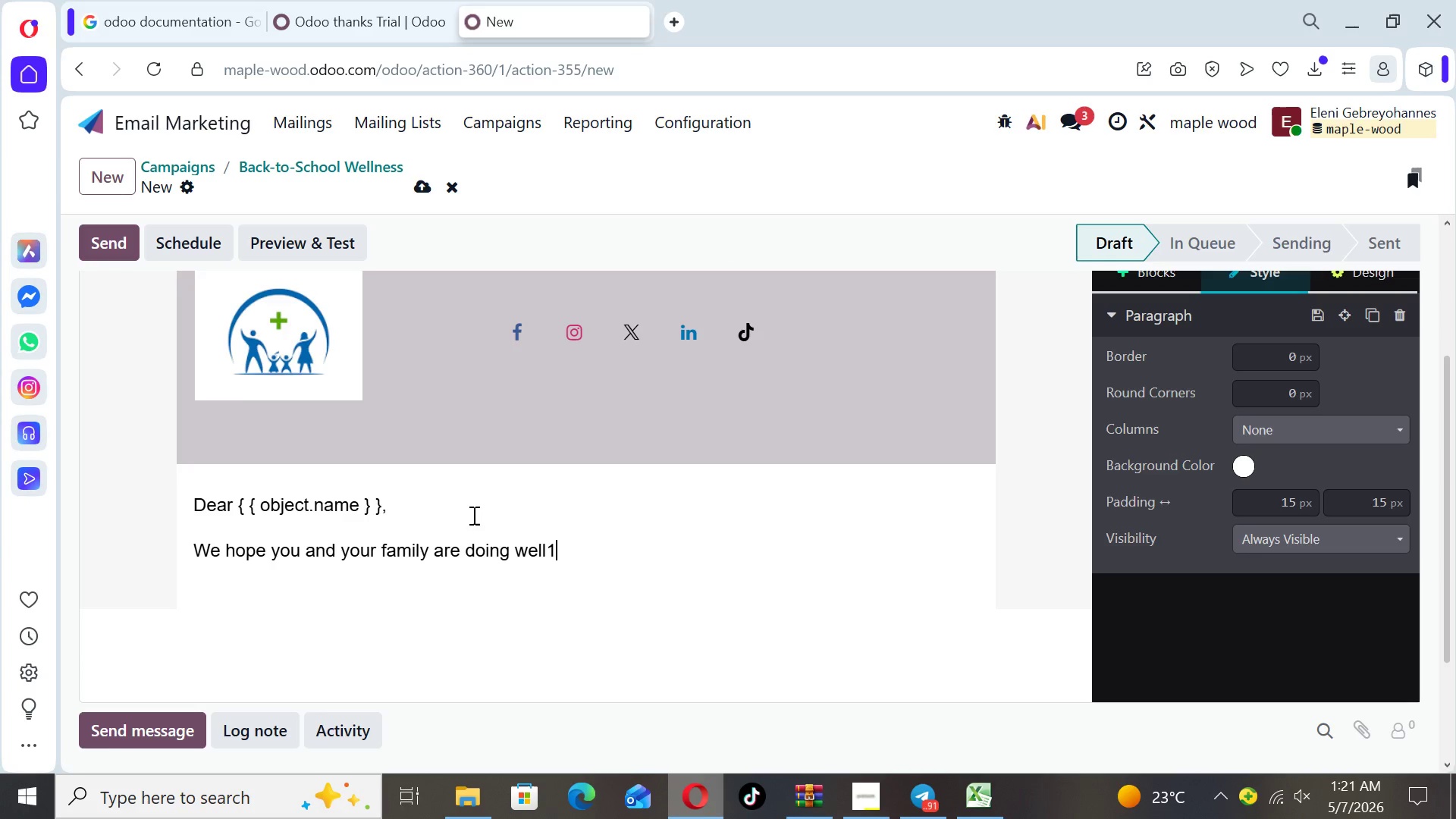 
key(Backspace)
 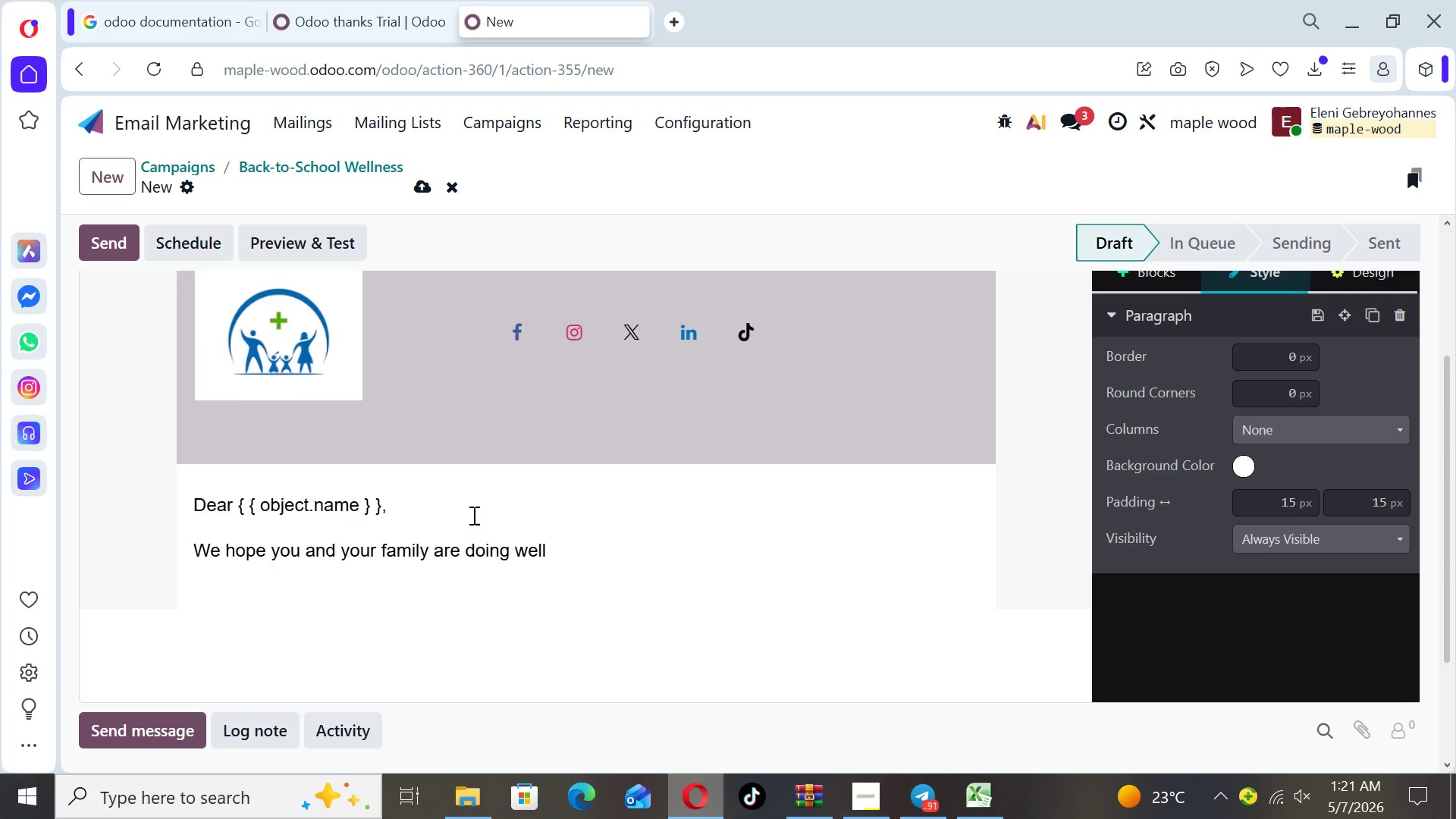 
key(Shift+1)
 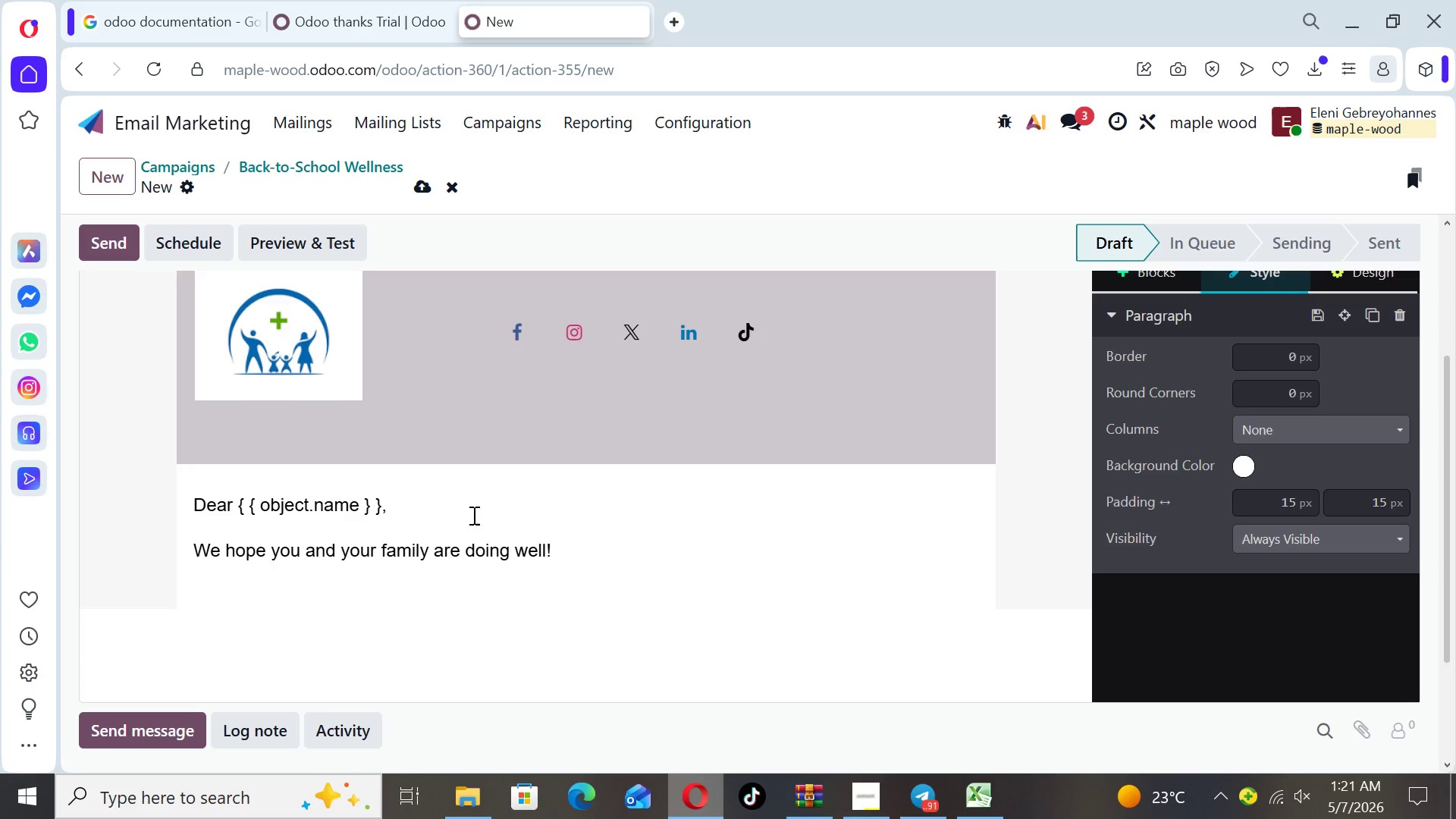 
key(Enter)
 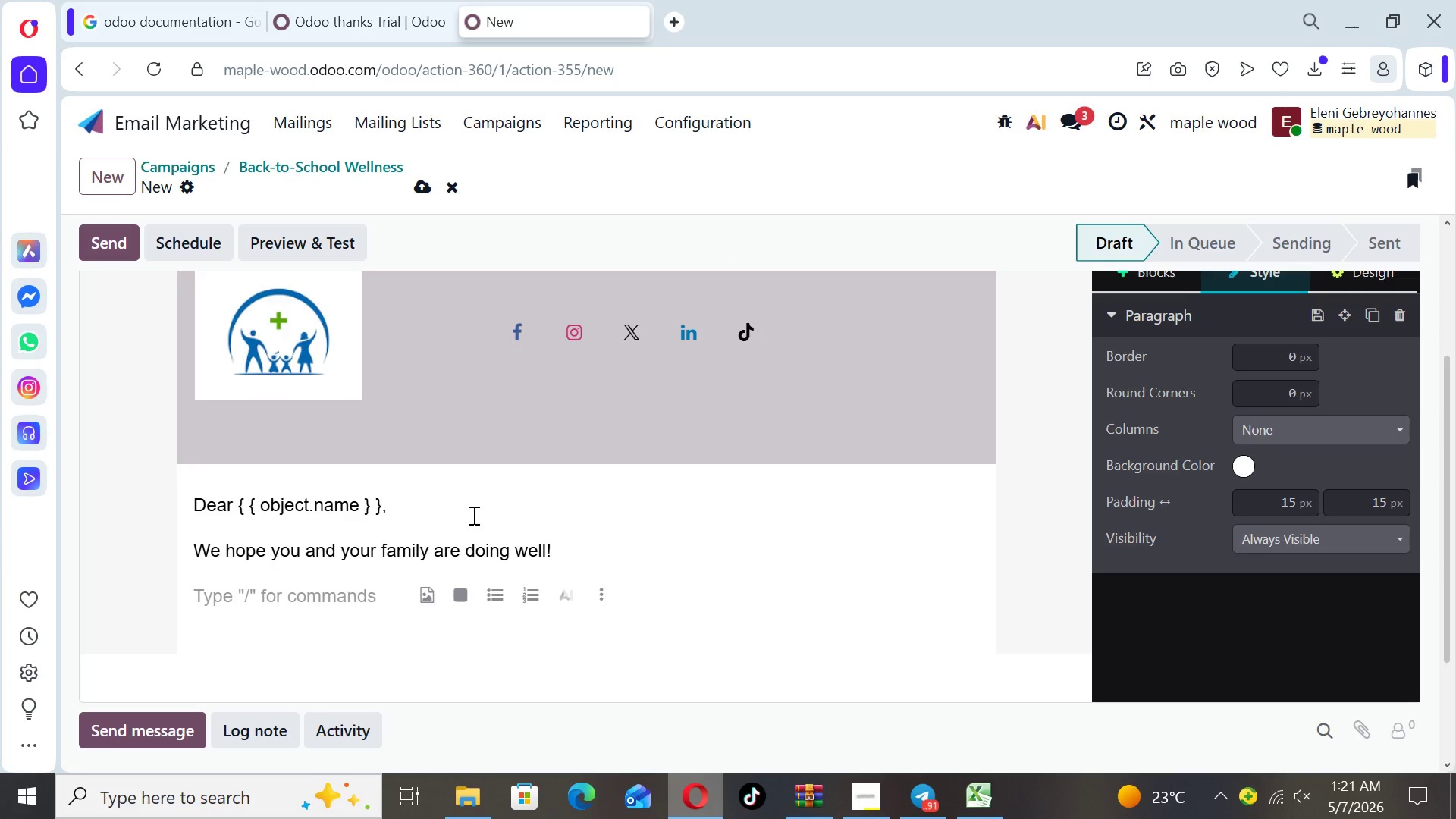 
type(As the new school year approaches )
 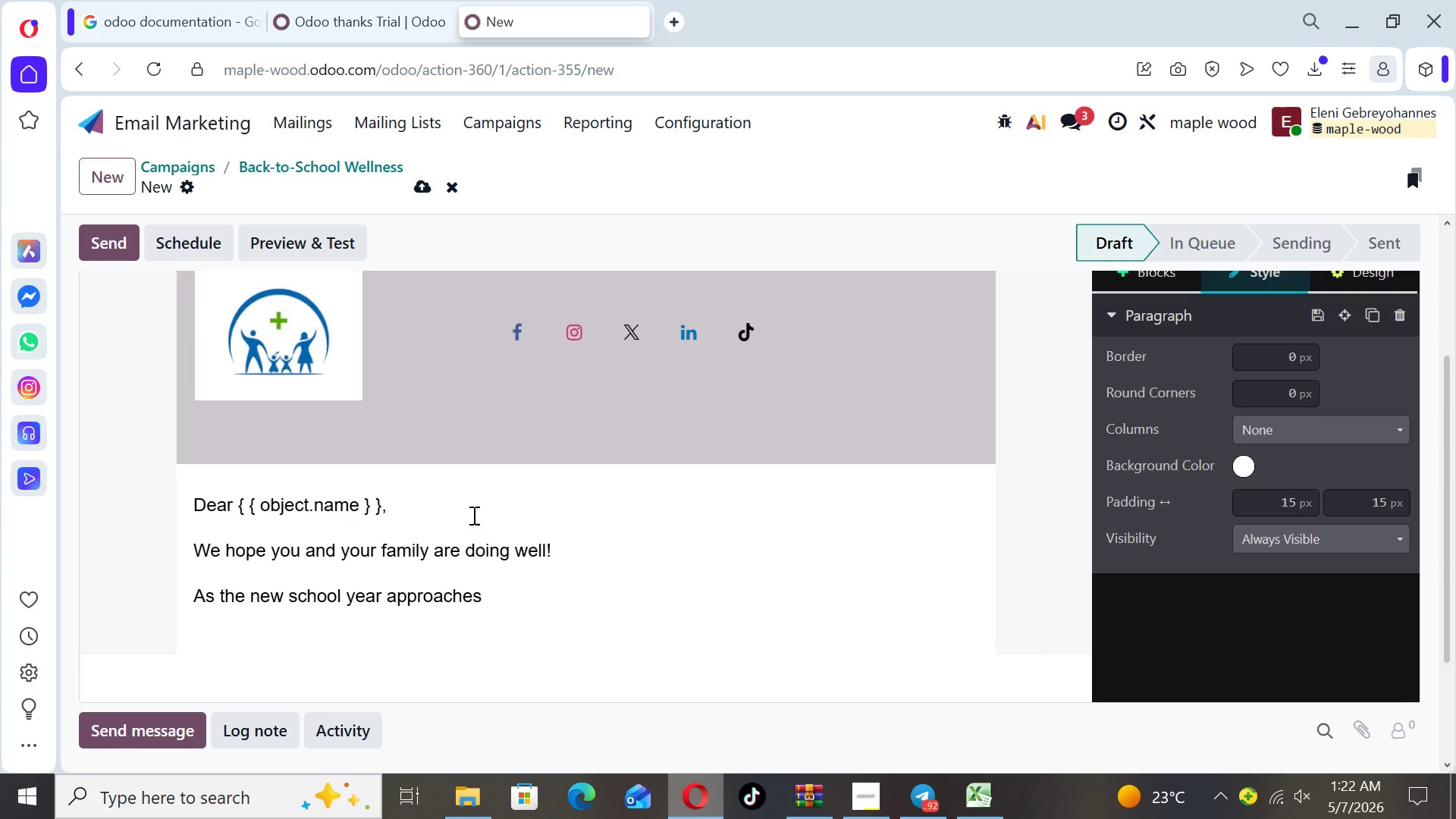 
key(Backspace)
type(, this is the perfect time to schedule a wellness check-up for { { object.x_child )
key(Backspace)
type(-n)
key(Backspace)
type(_name)
 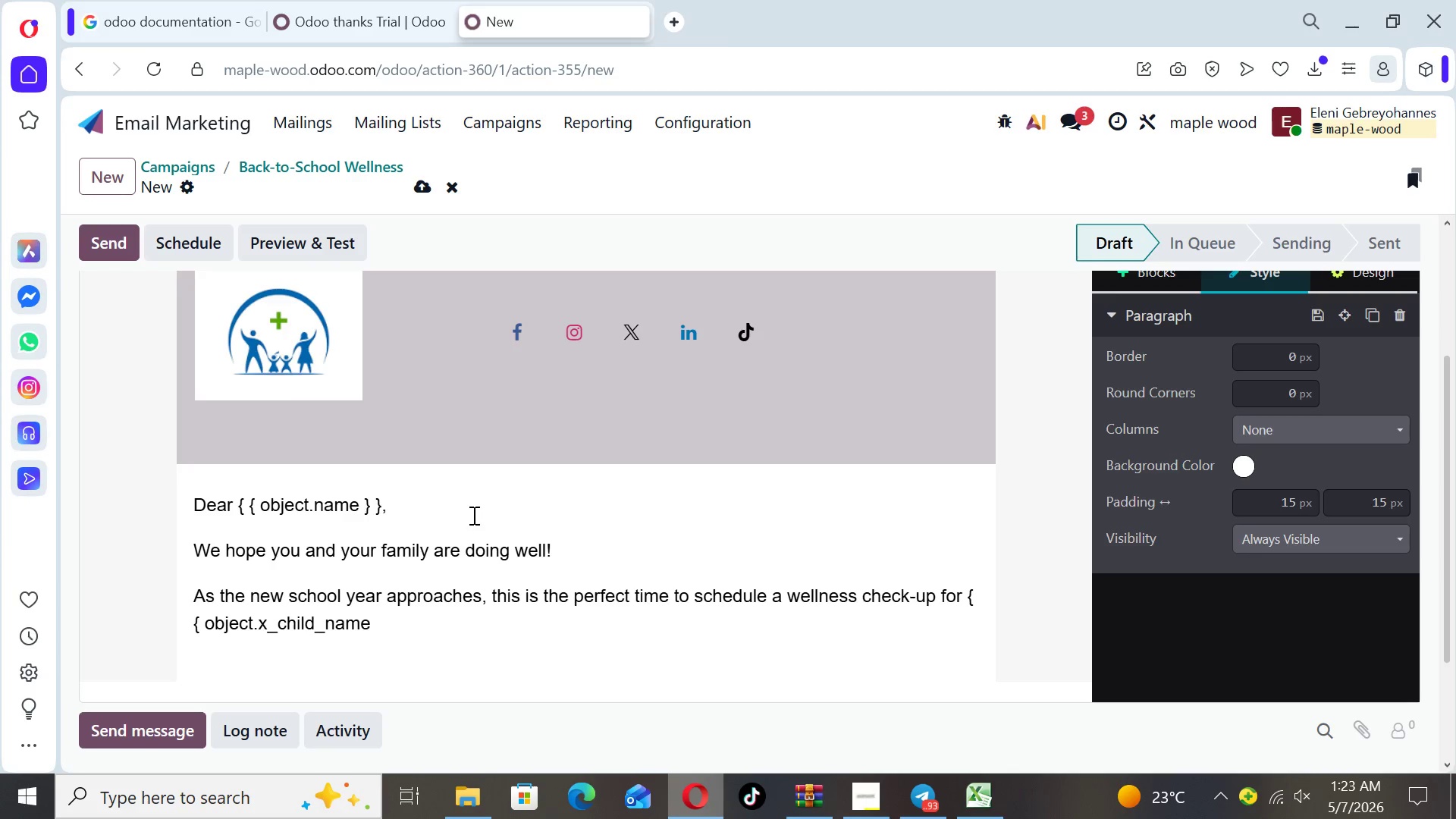 
 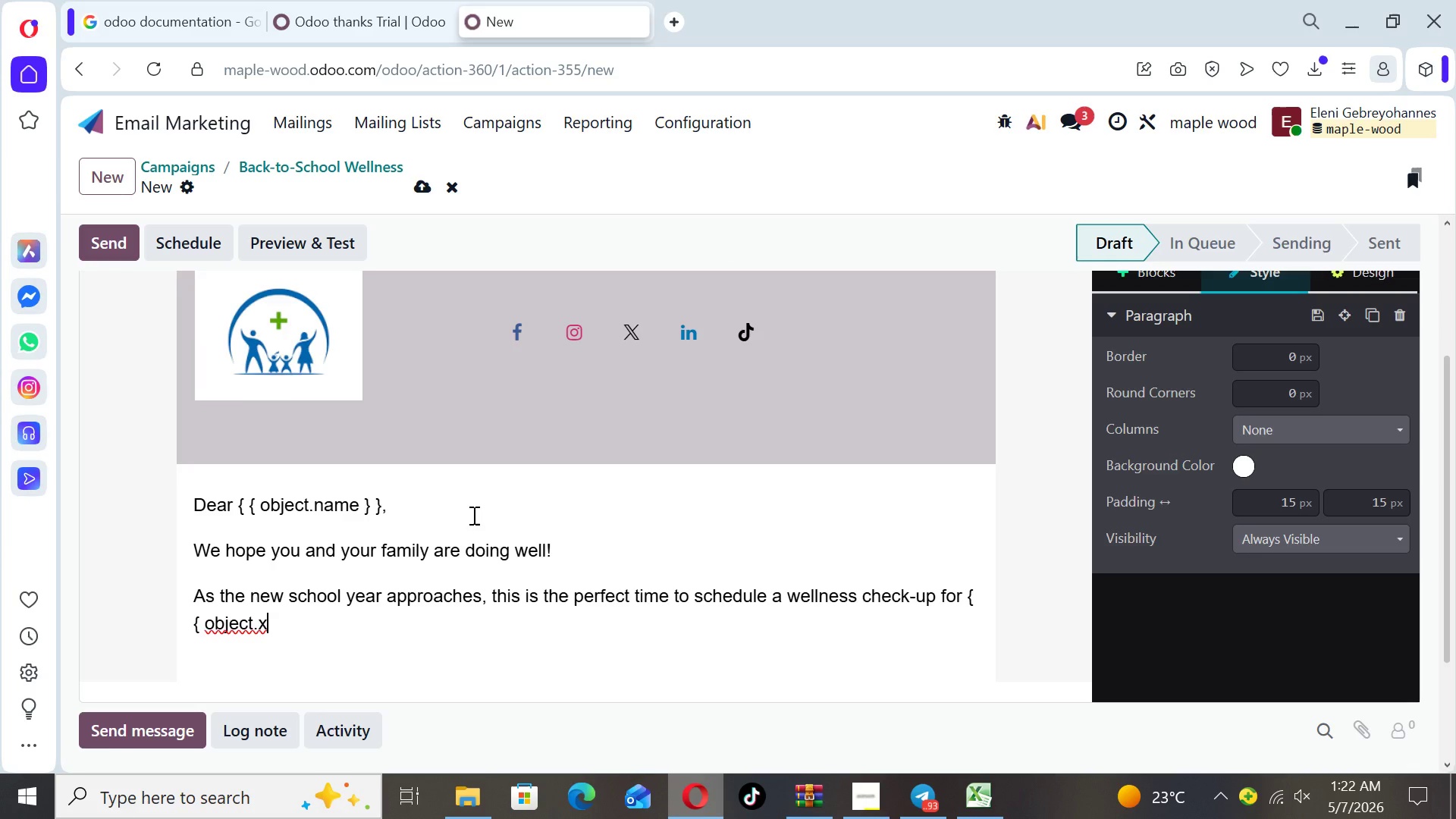 
hold_key(key=AltLeft, duration=0.55)
 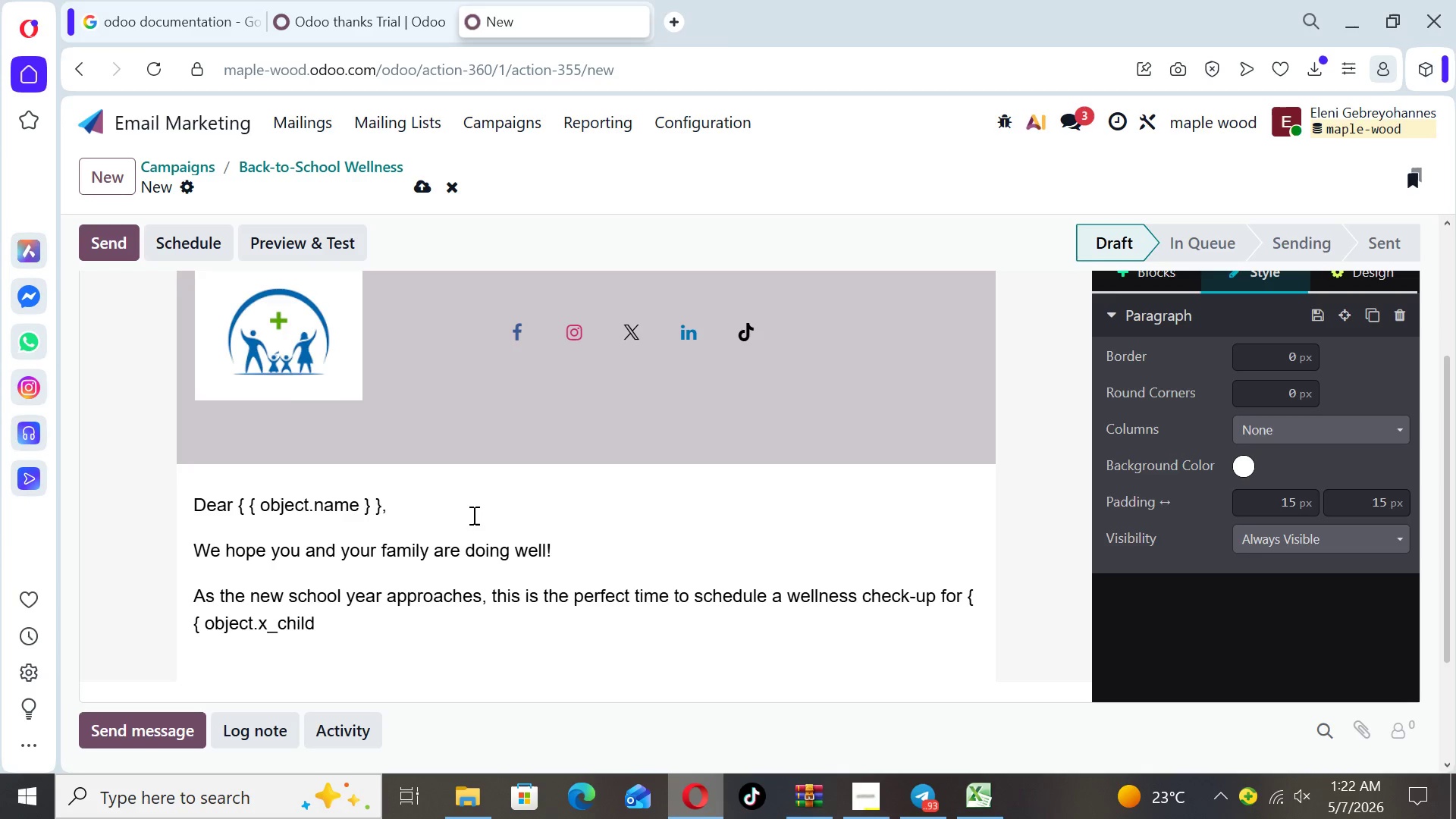 
wait(12.24)
 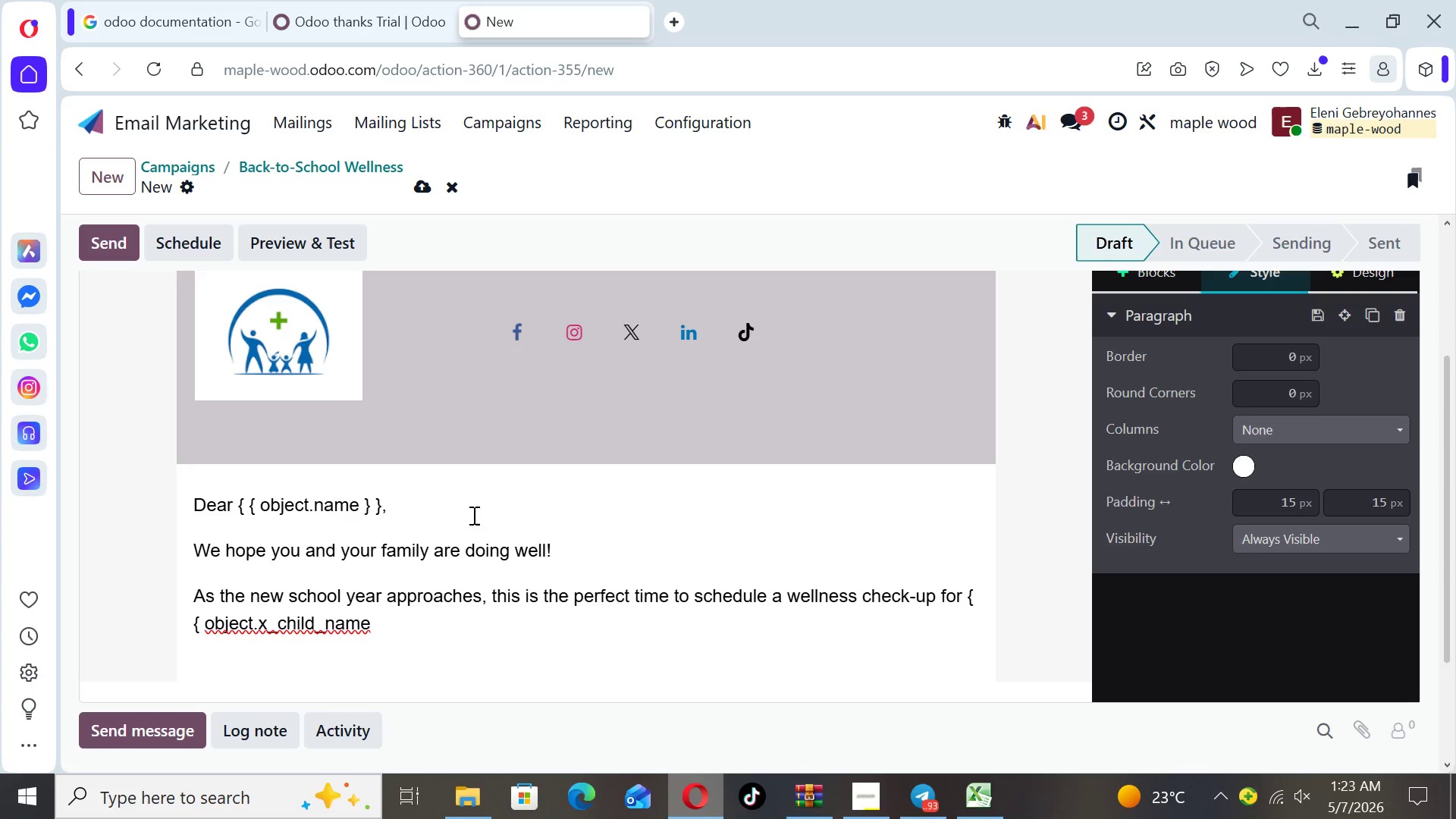 
left_click_drag(start_coordinate=[1455, 603], to_coordinate=[1454, 555])
 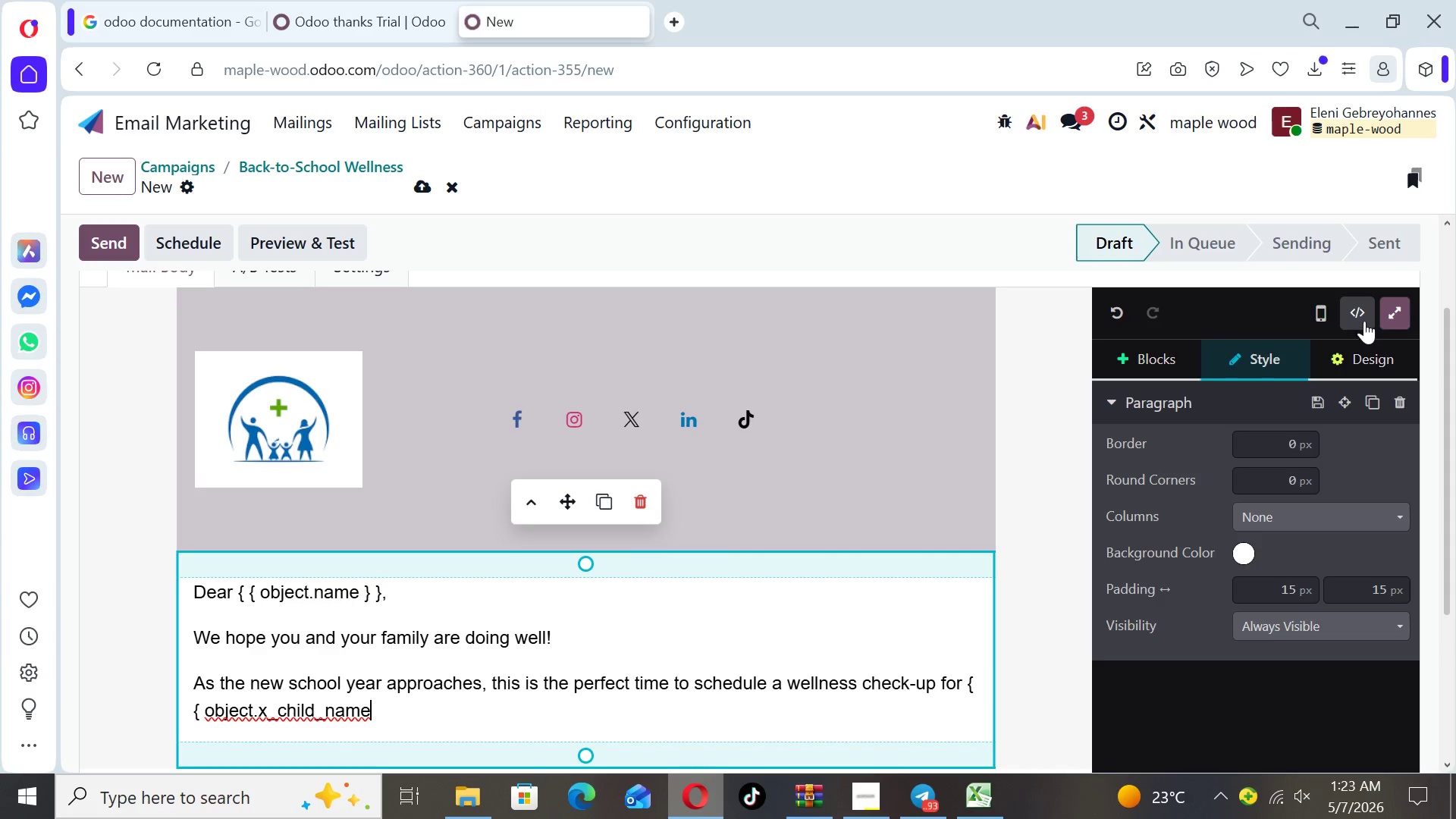 
left_click([1364, 309])
 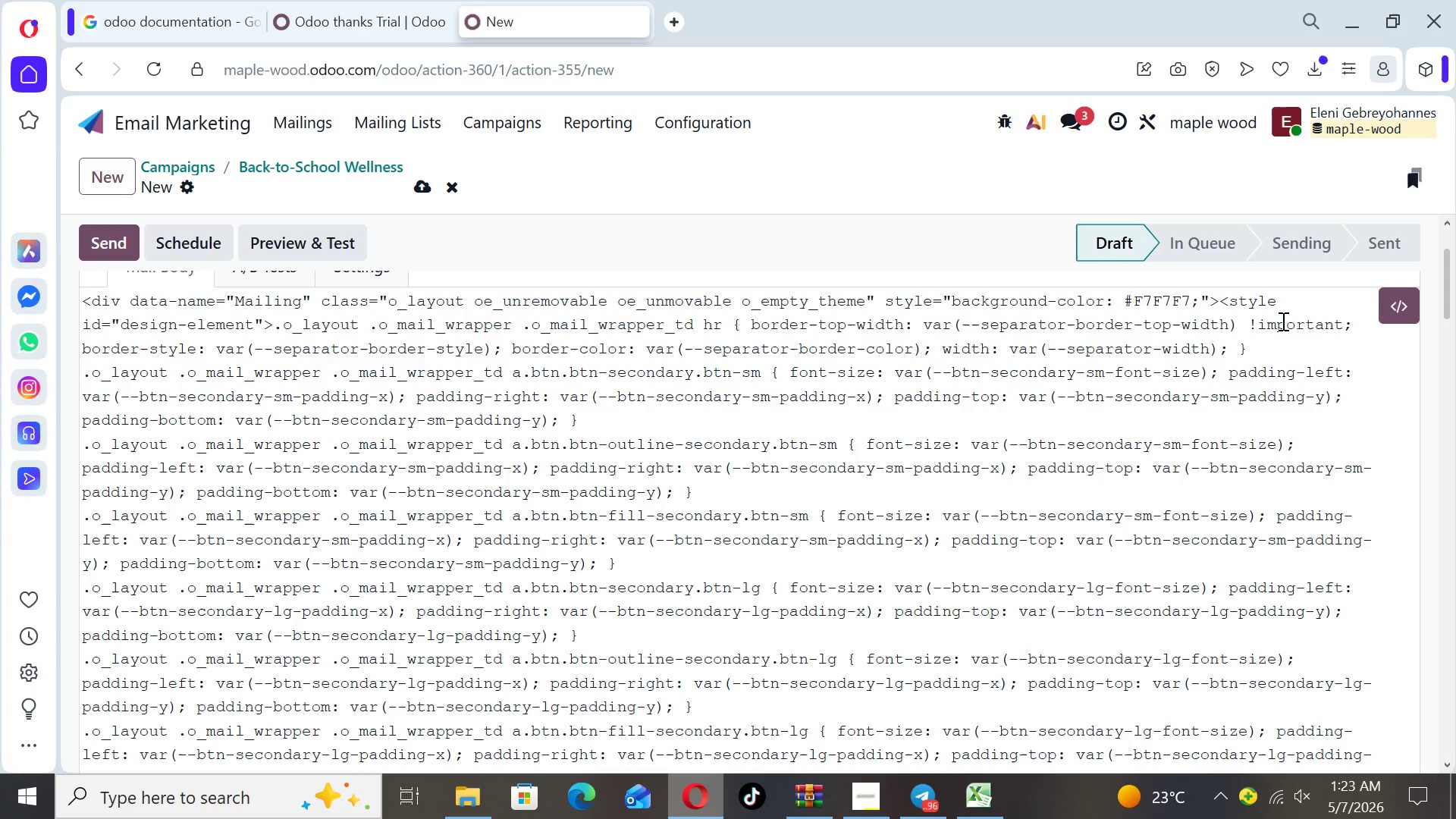 
wait(7.62)
 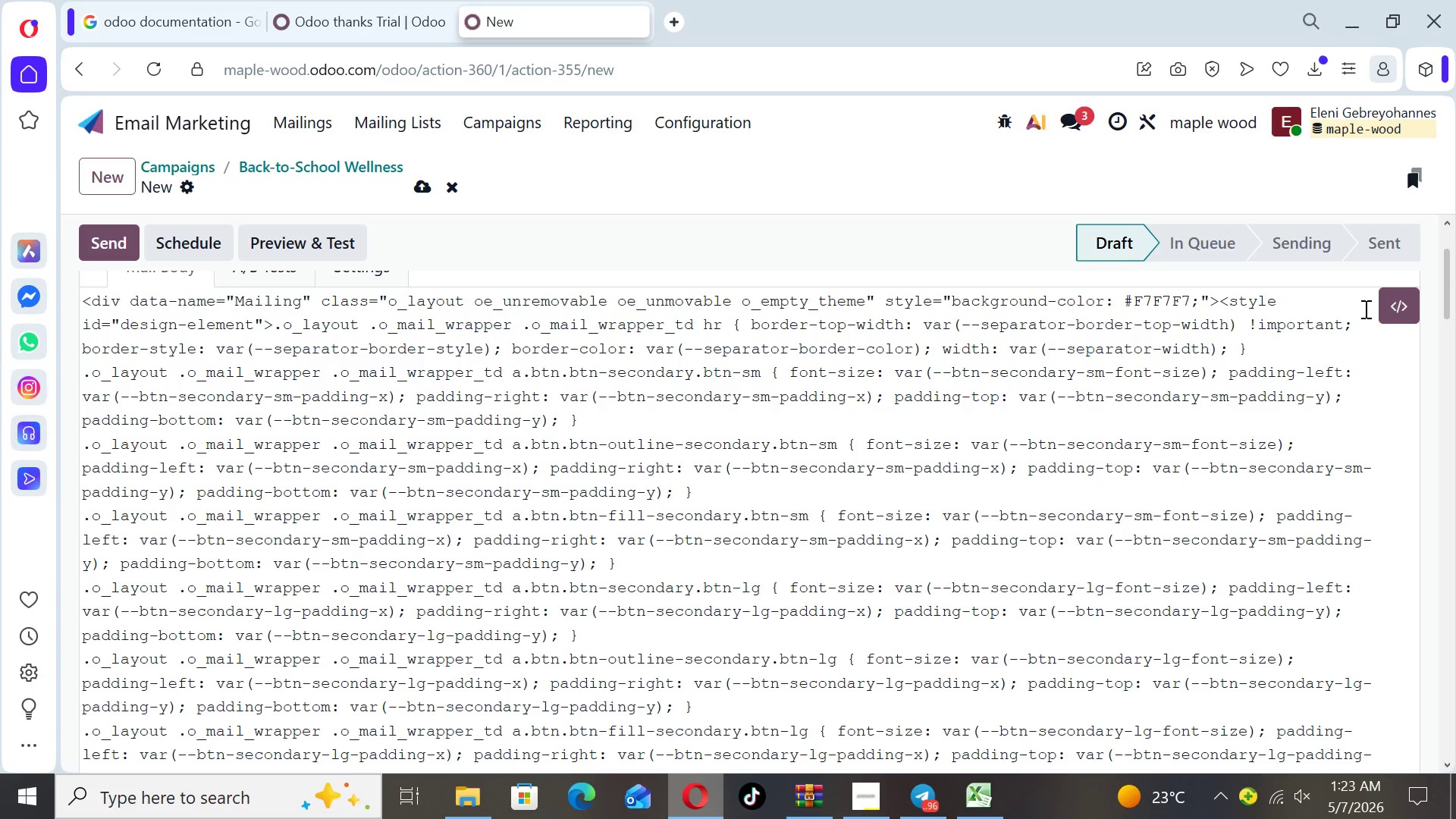 
left_click_drag(start_coordinate=[1445, 299], to_coordinate=[1449, 372])
 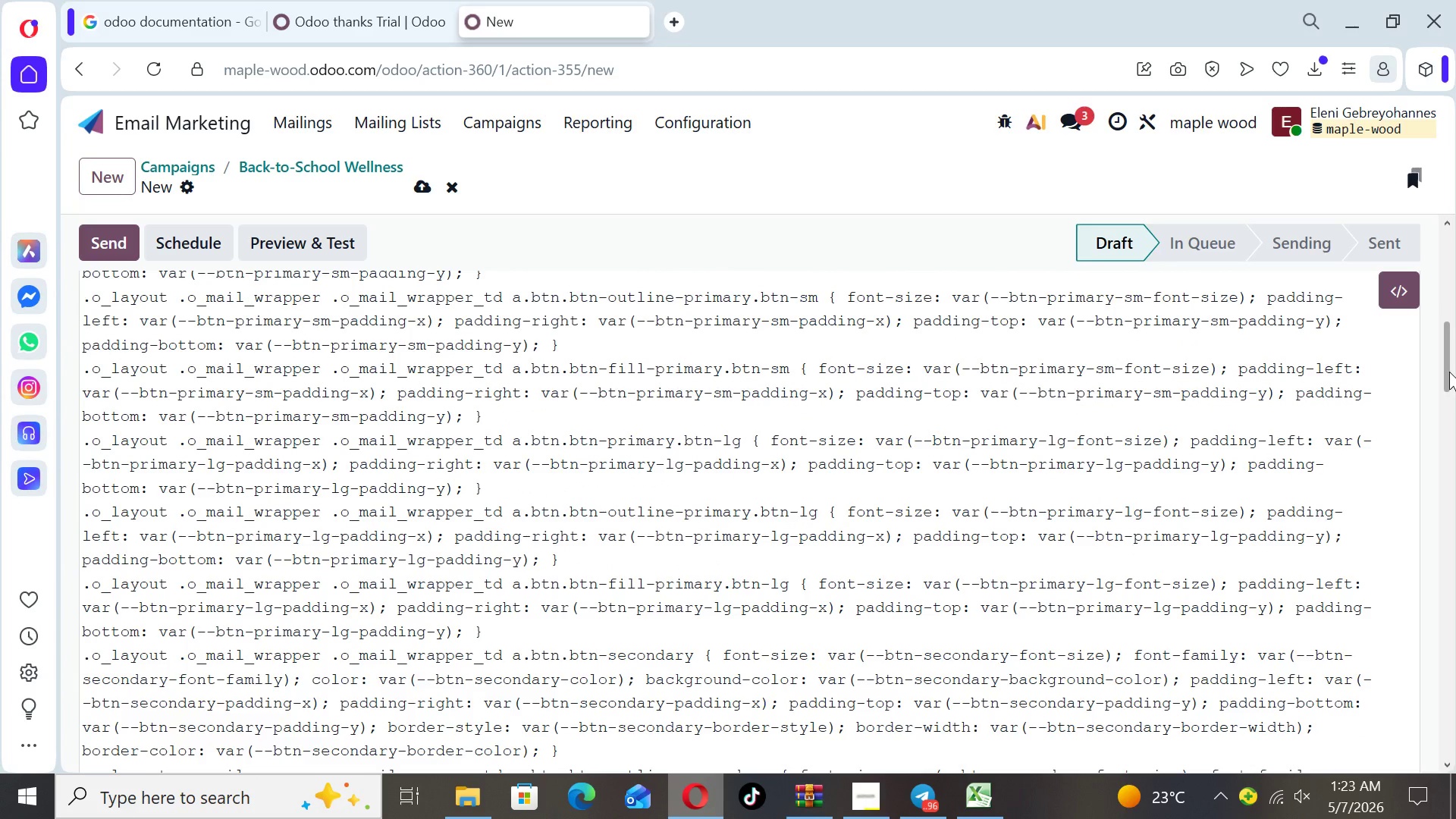 
wait(5.27)
 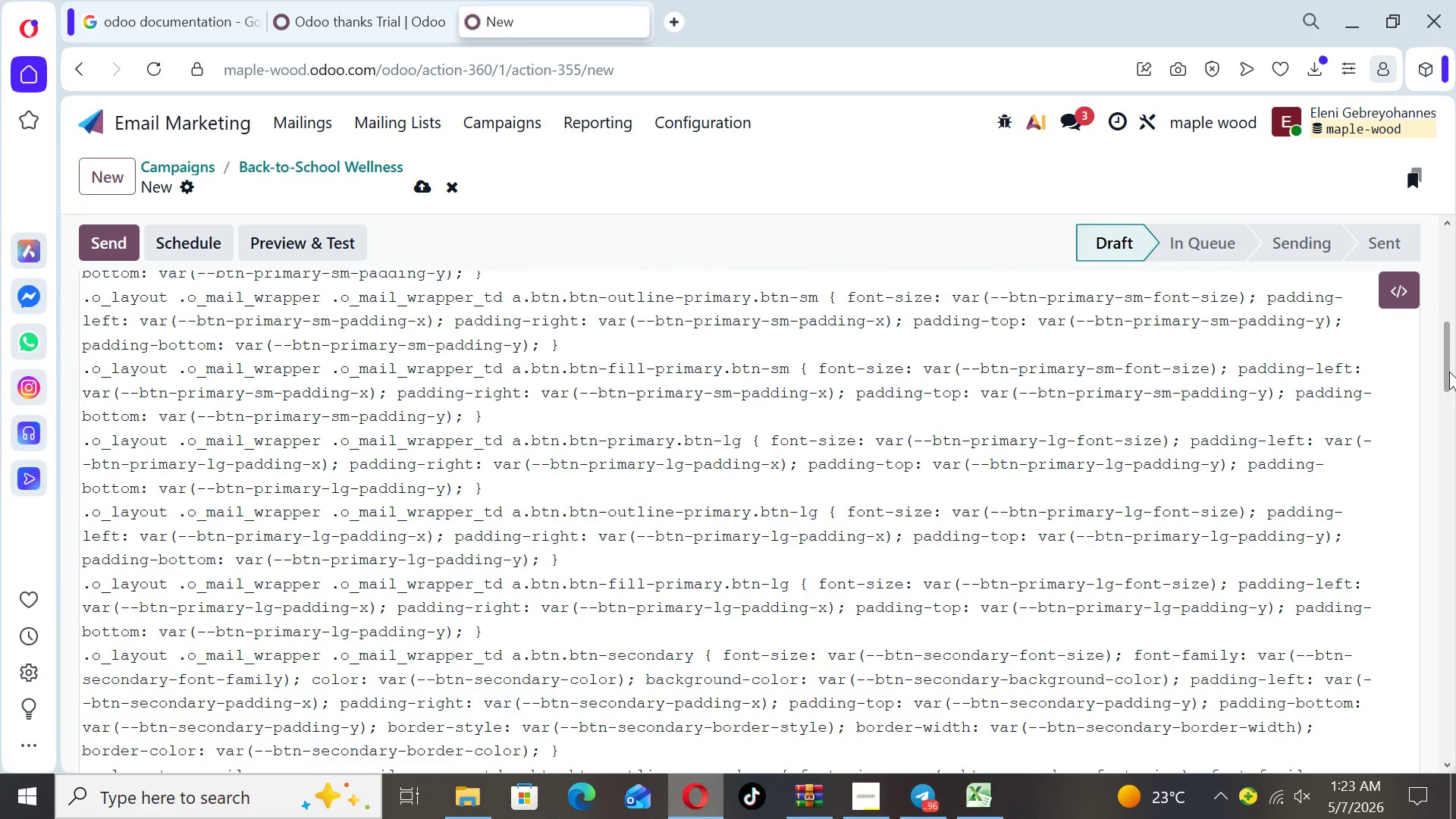 
left_click_drag(start_coordinate=[1449, 372], to_coordinate=[1455, 467])
 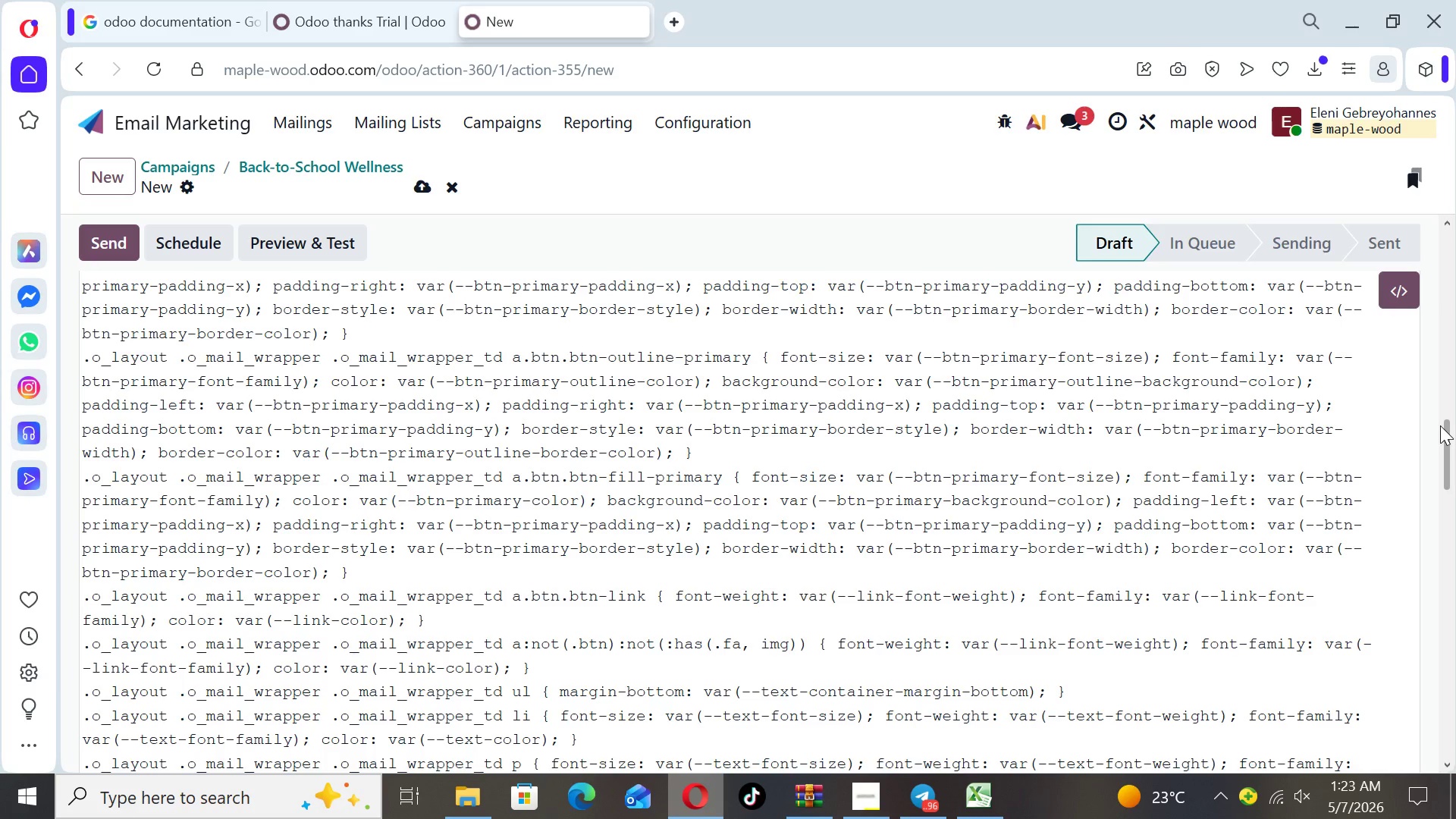 
left_click_drag(start_coordinate=[1446, 431], to_coordinate=[1422, 158])
 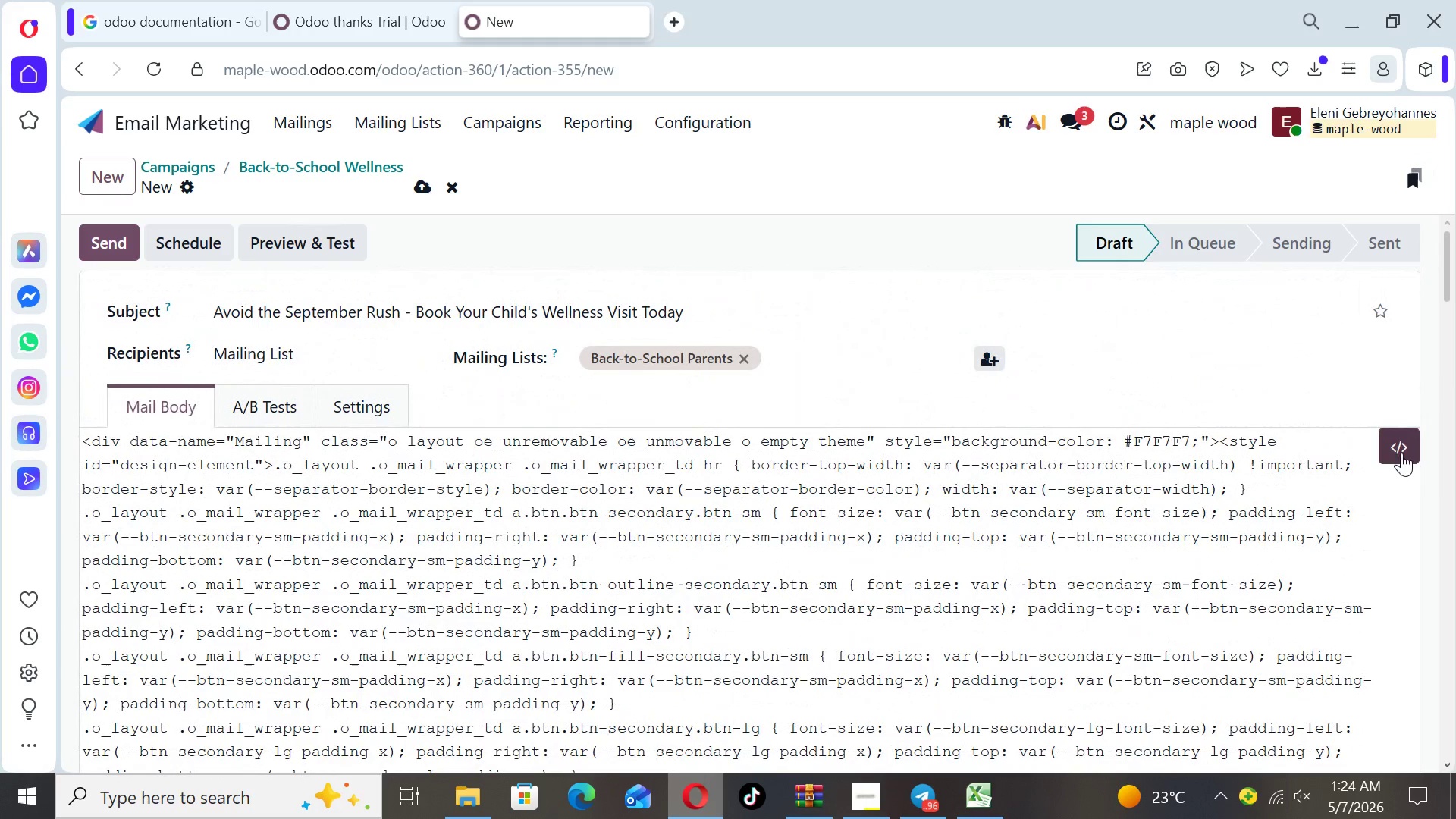 
left_click([1399, 444])
 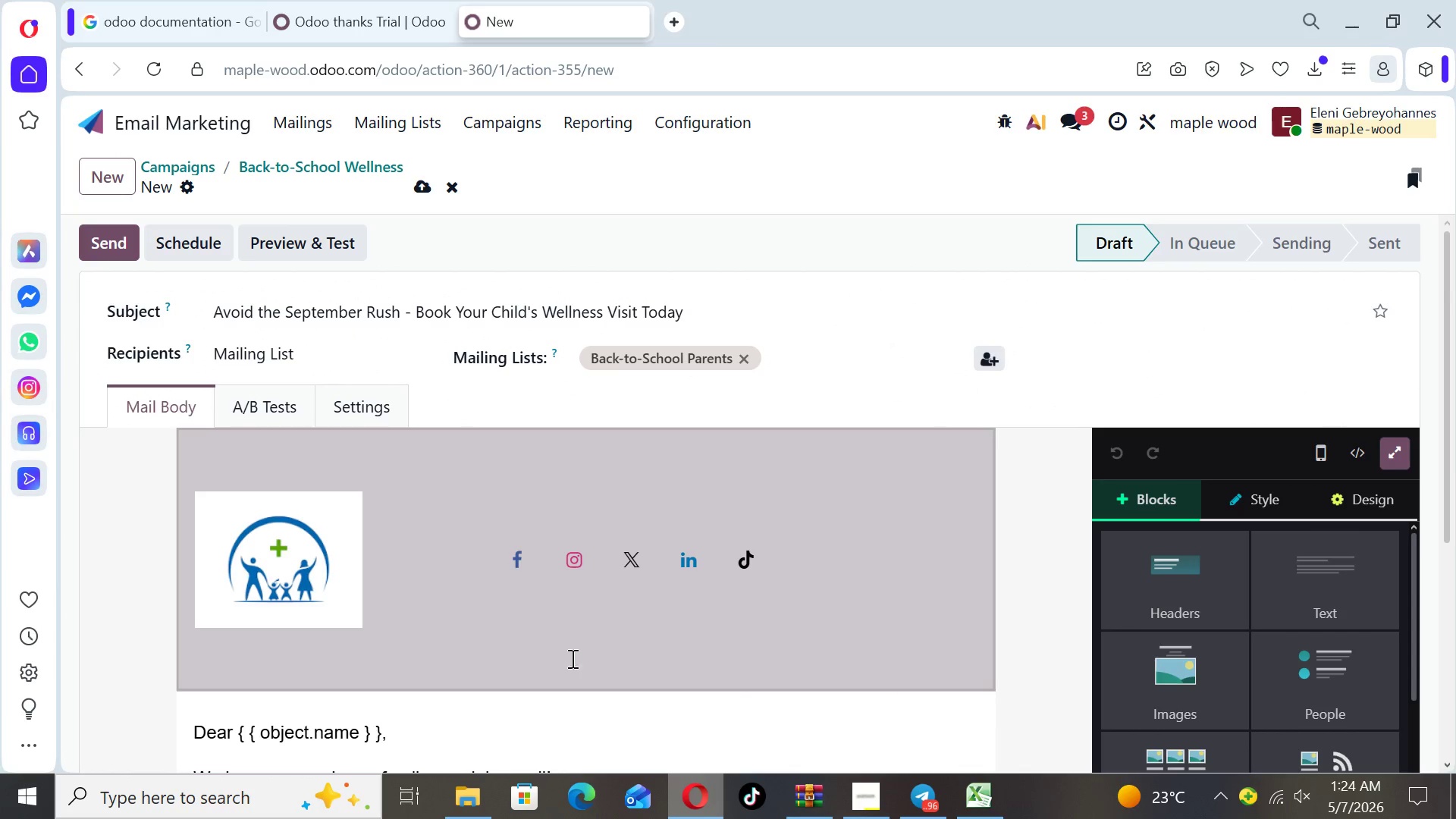 
left_click([1050, 587])
 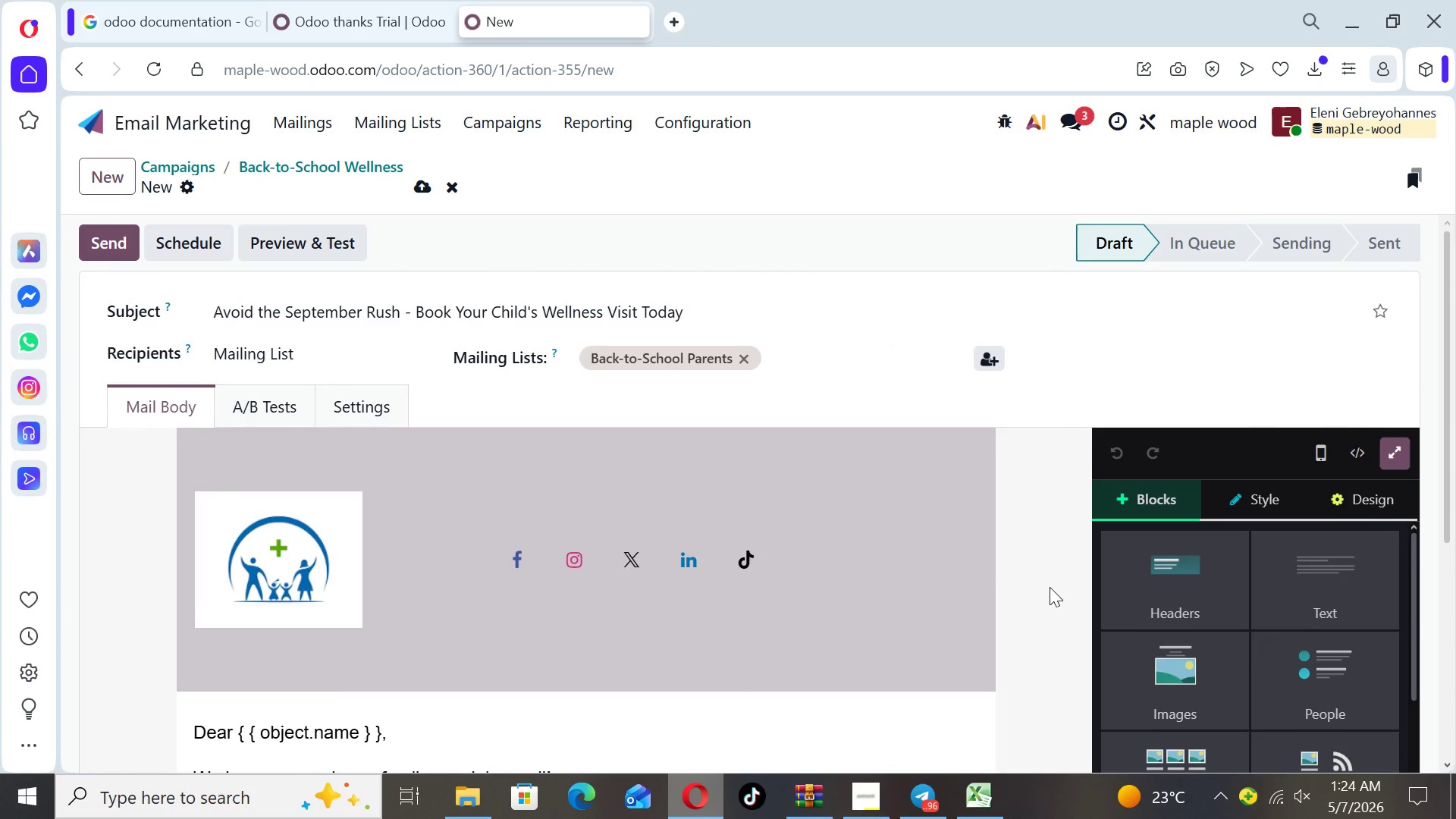 
key(ArrowDown)
 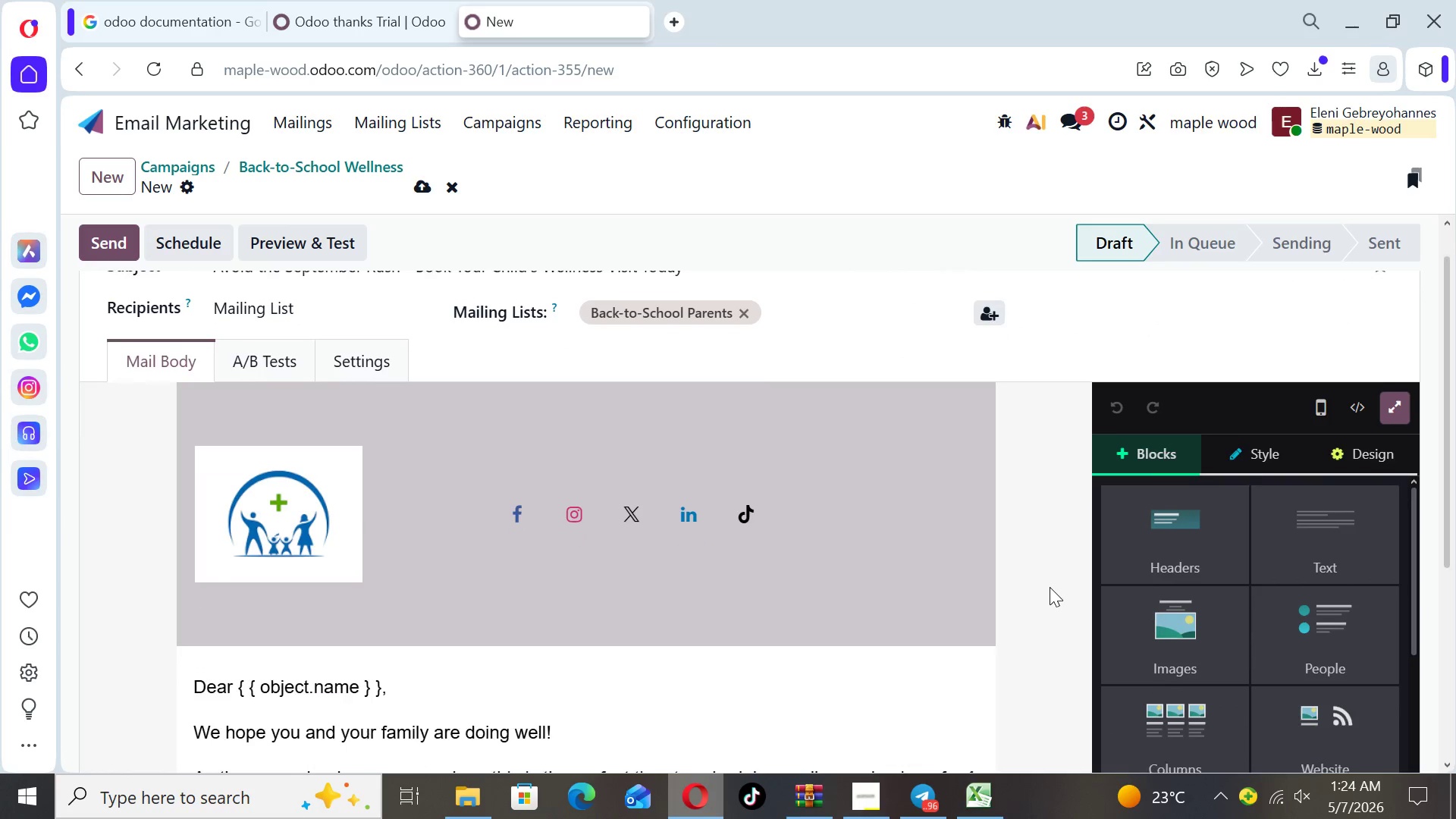 
key(ArrowDown)
 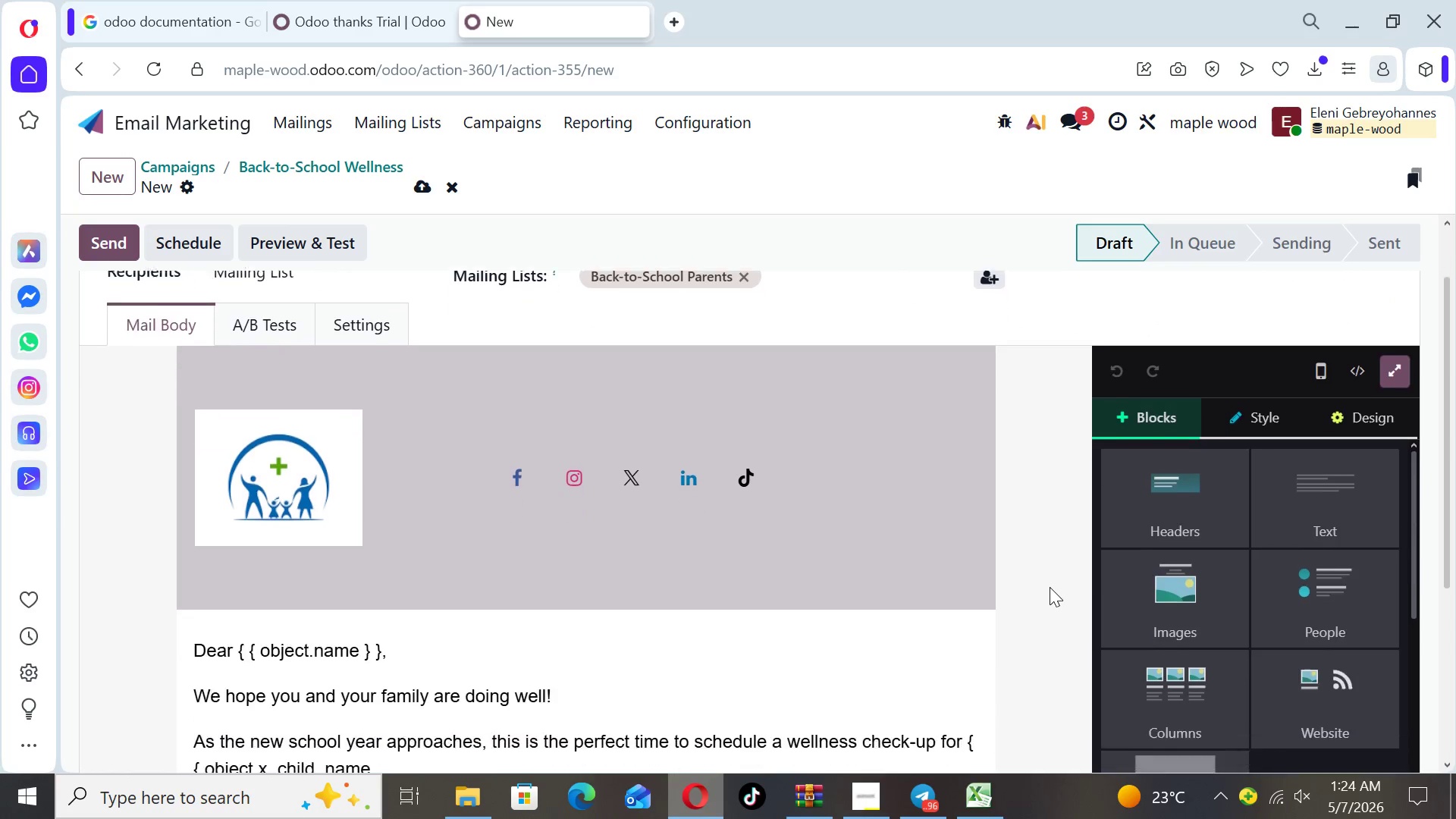 
key(ArrowDown)
 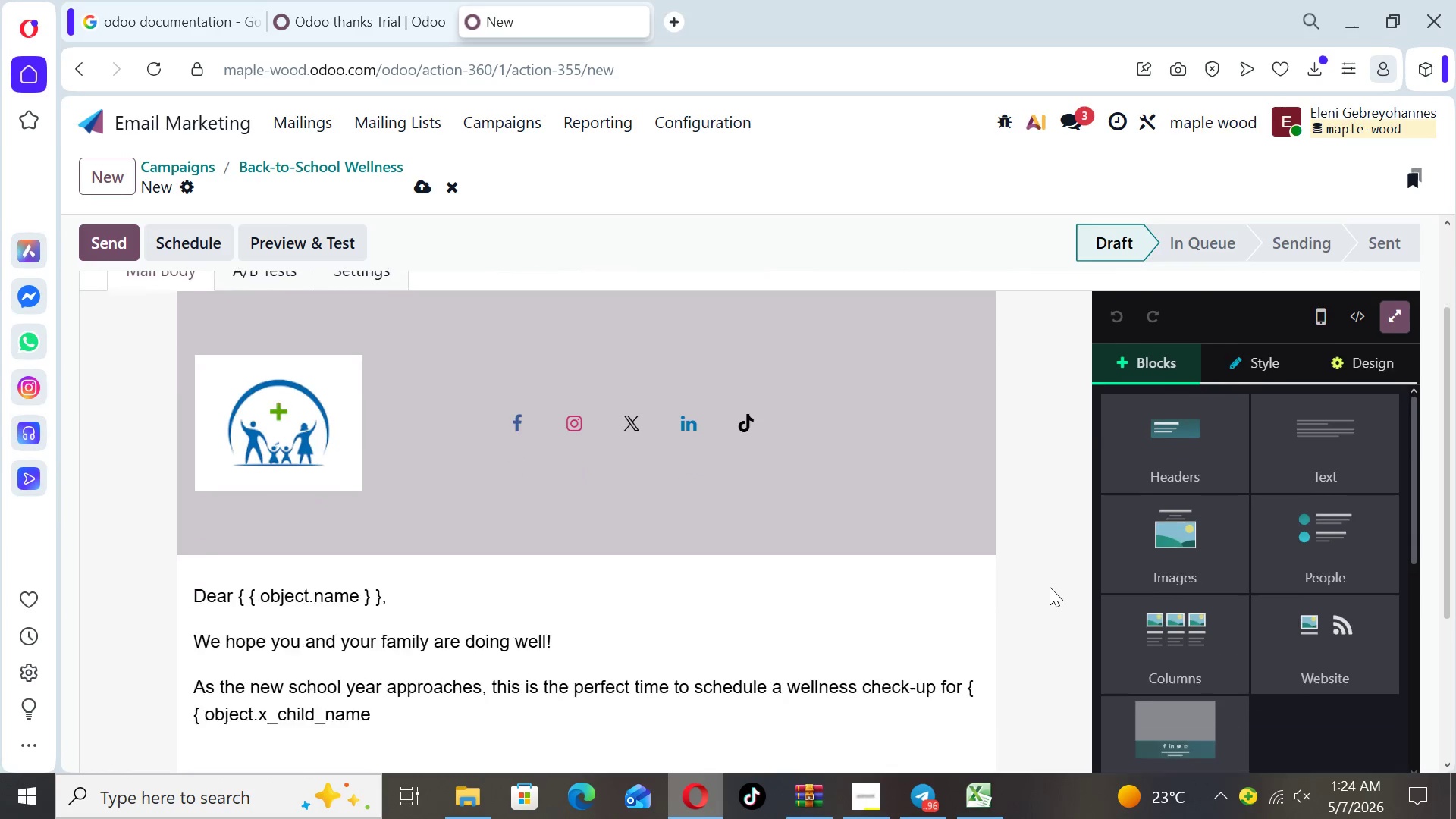 
key(ArrowDown)
 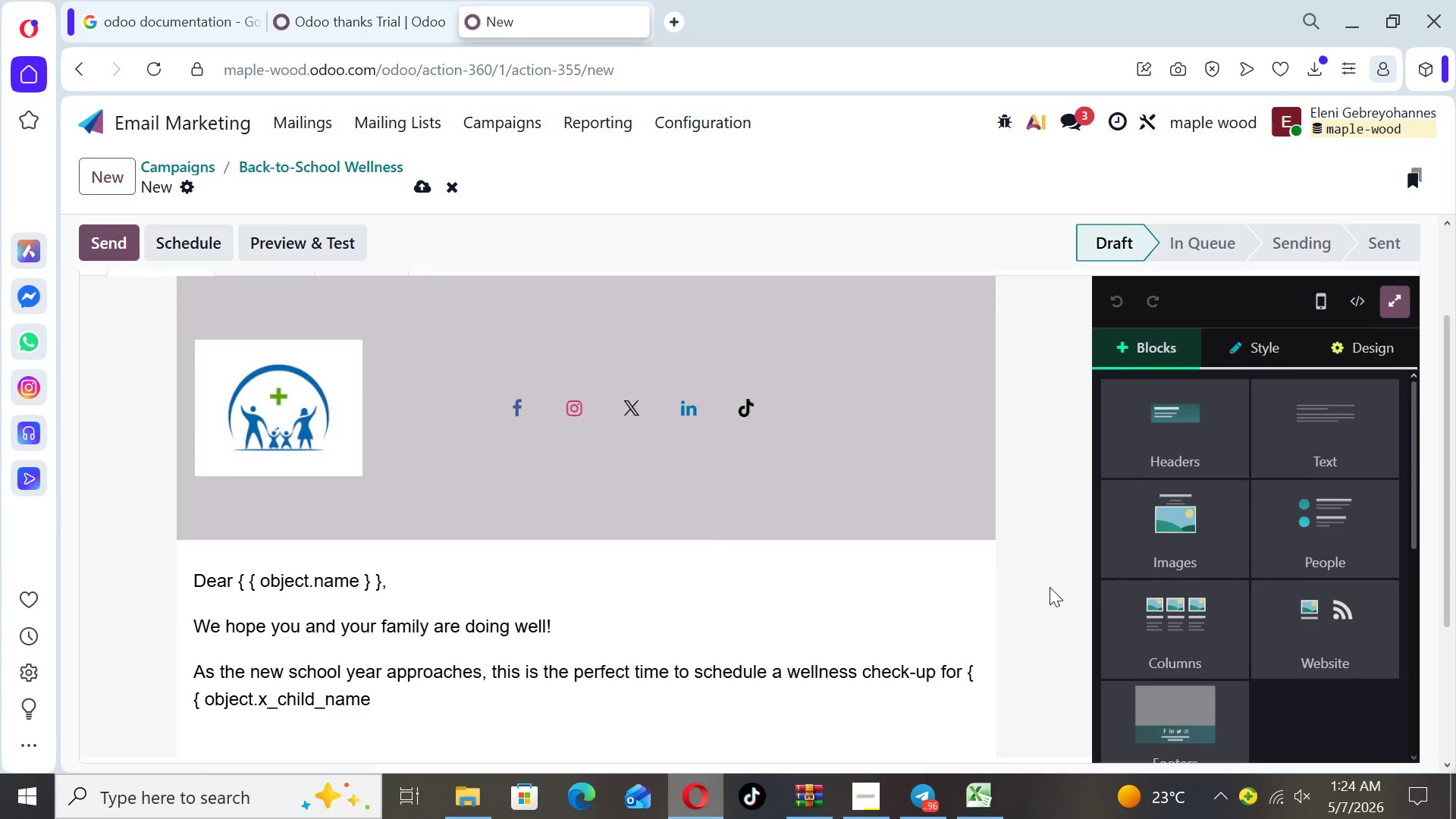 
key(ArrowDown)
 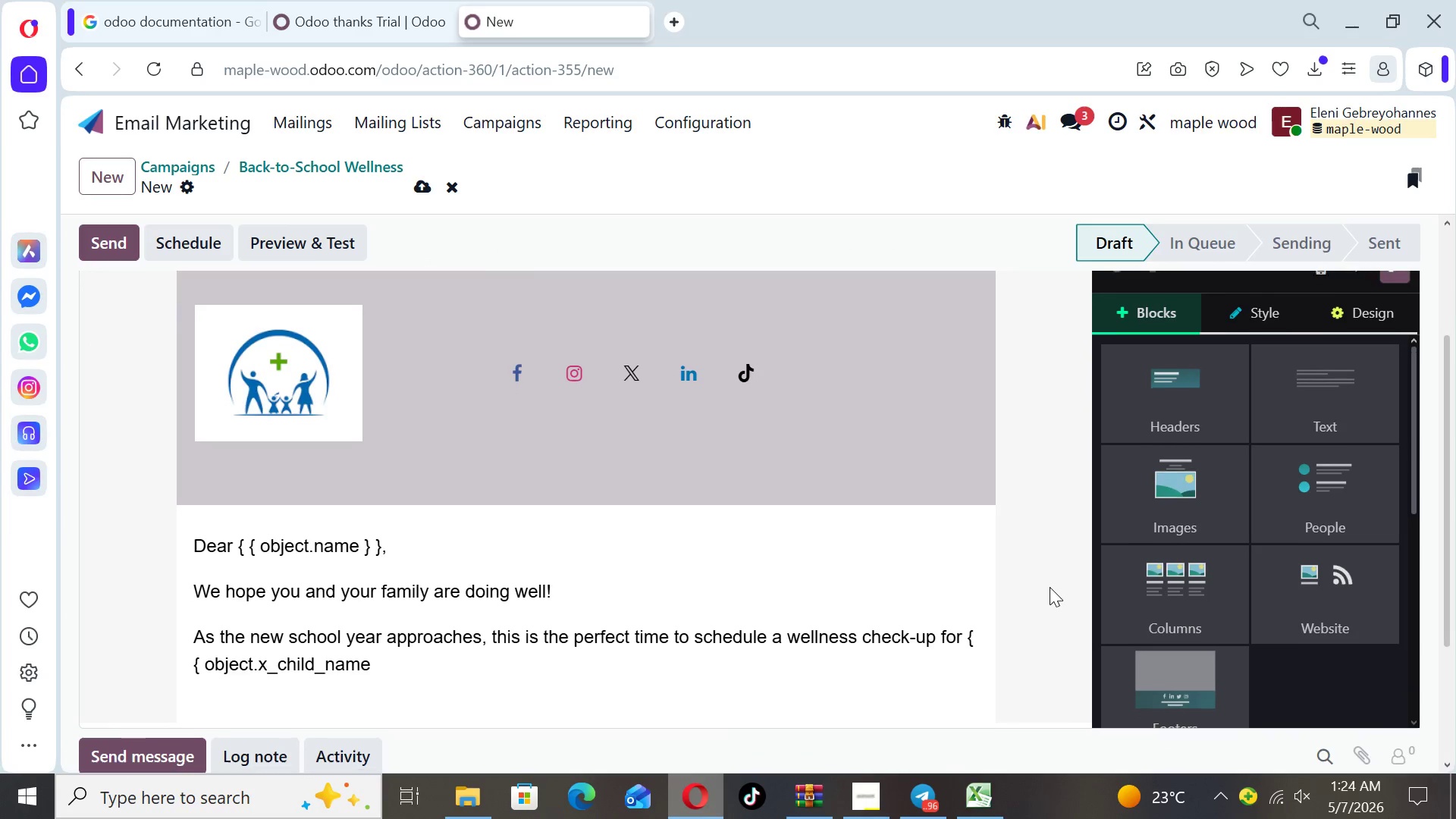 
key(ArrowDown)
 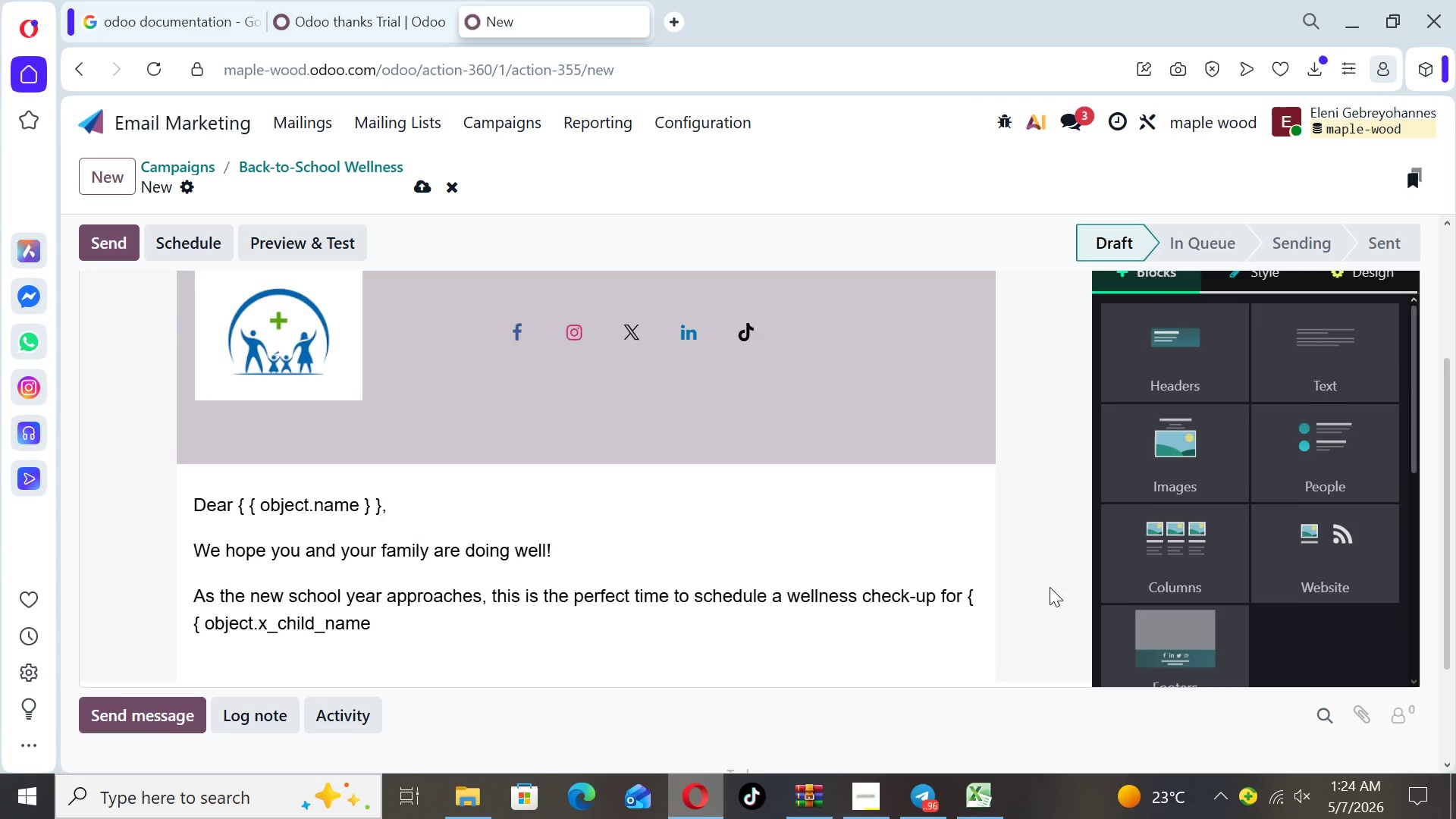 
key(ArrowDown)
 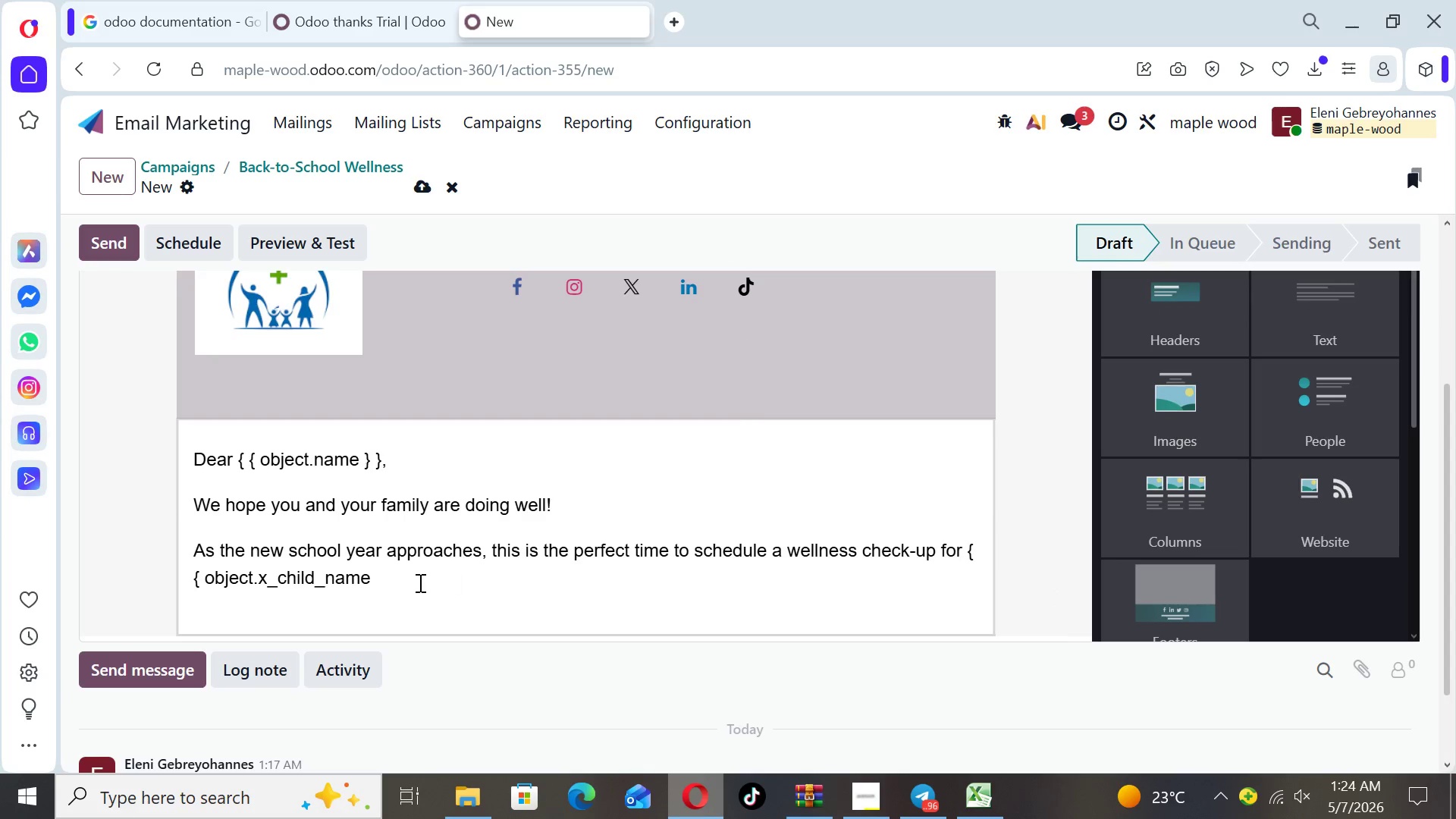 
left_click([388, 583])
 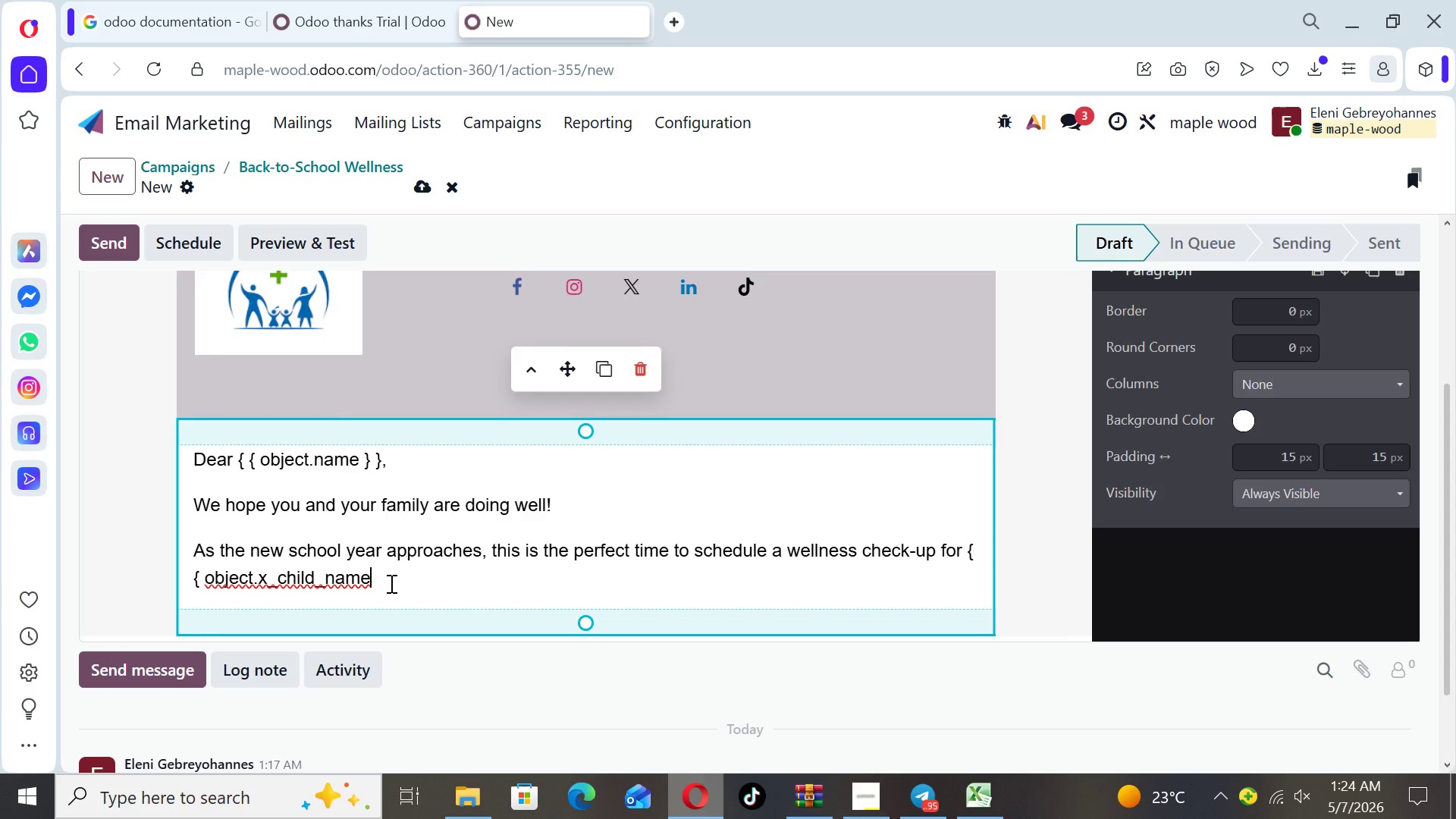 
wait(7.27)
 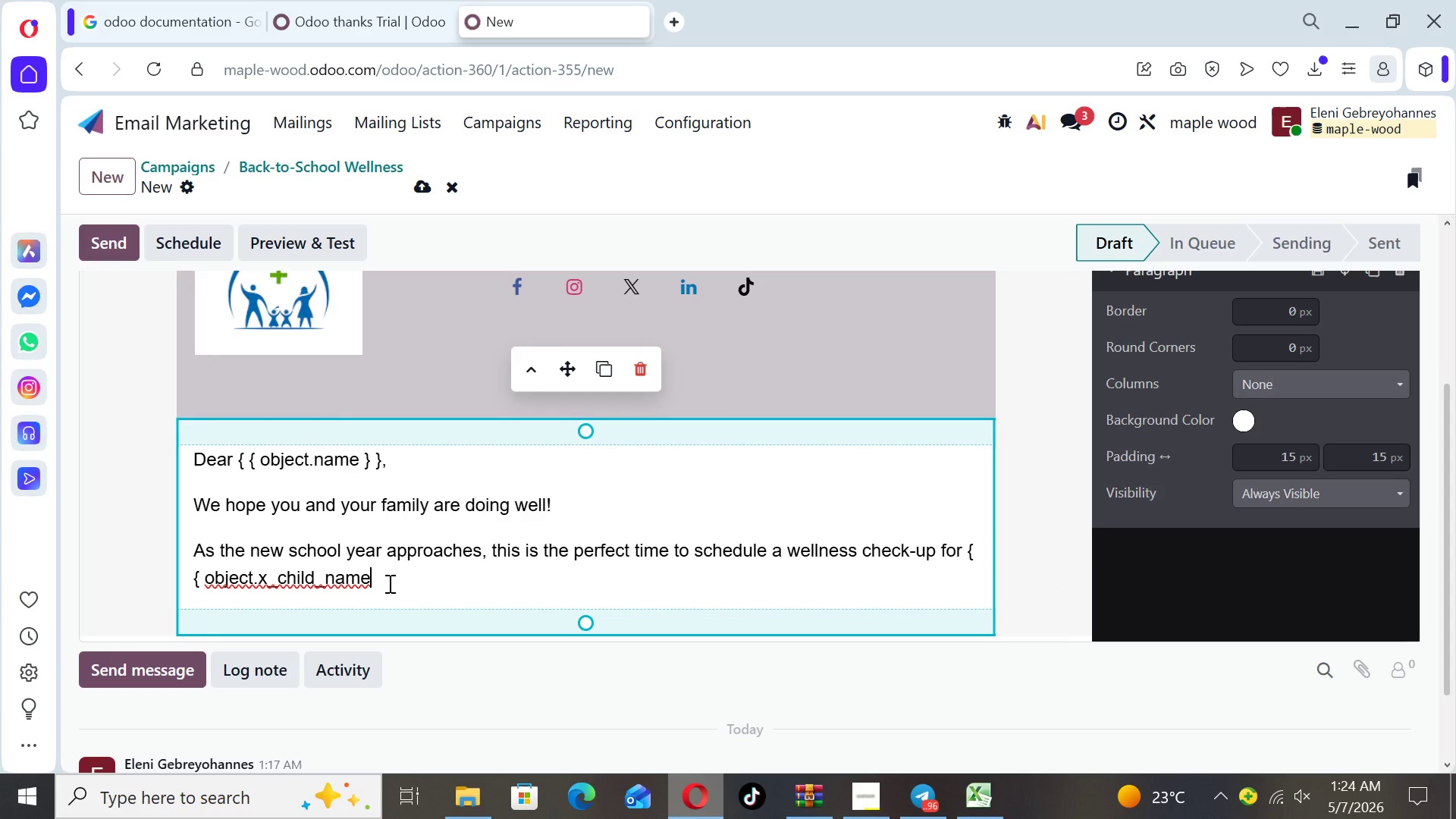 
type( } }. These visits are essential to ensure your child is healthy)
 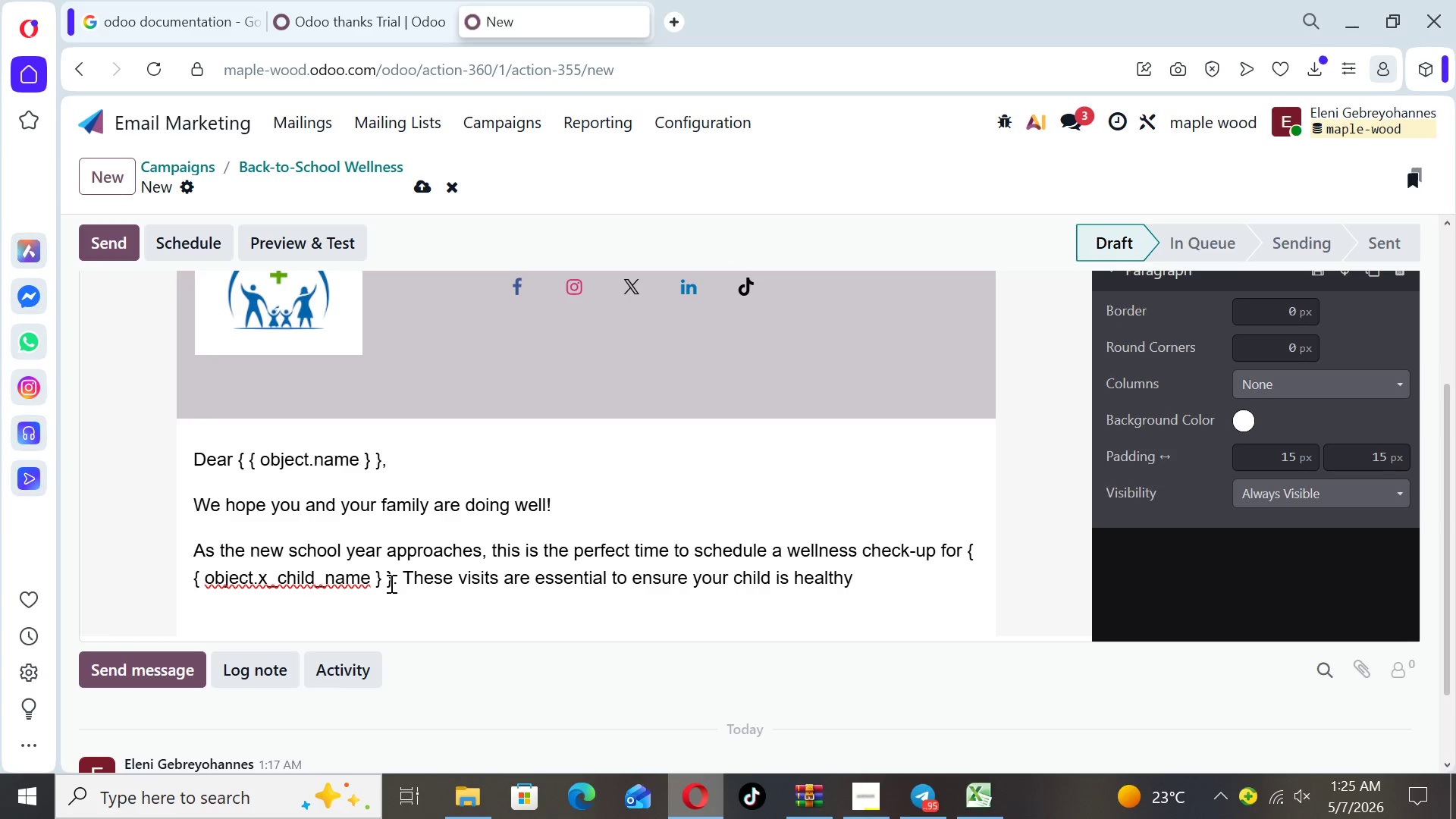 
type(, upto)
 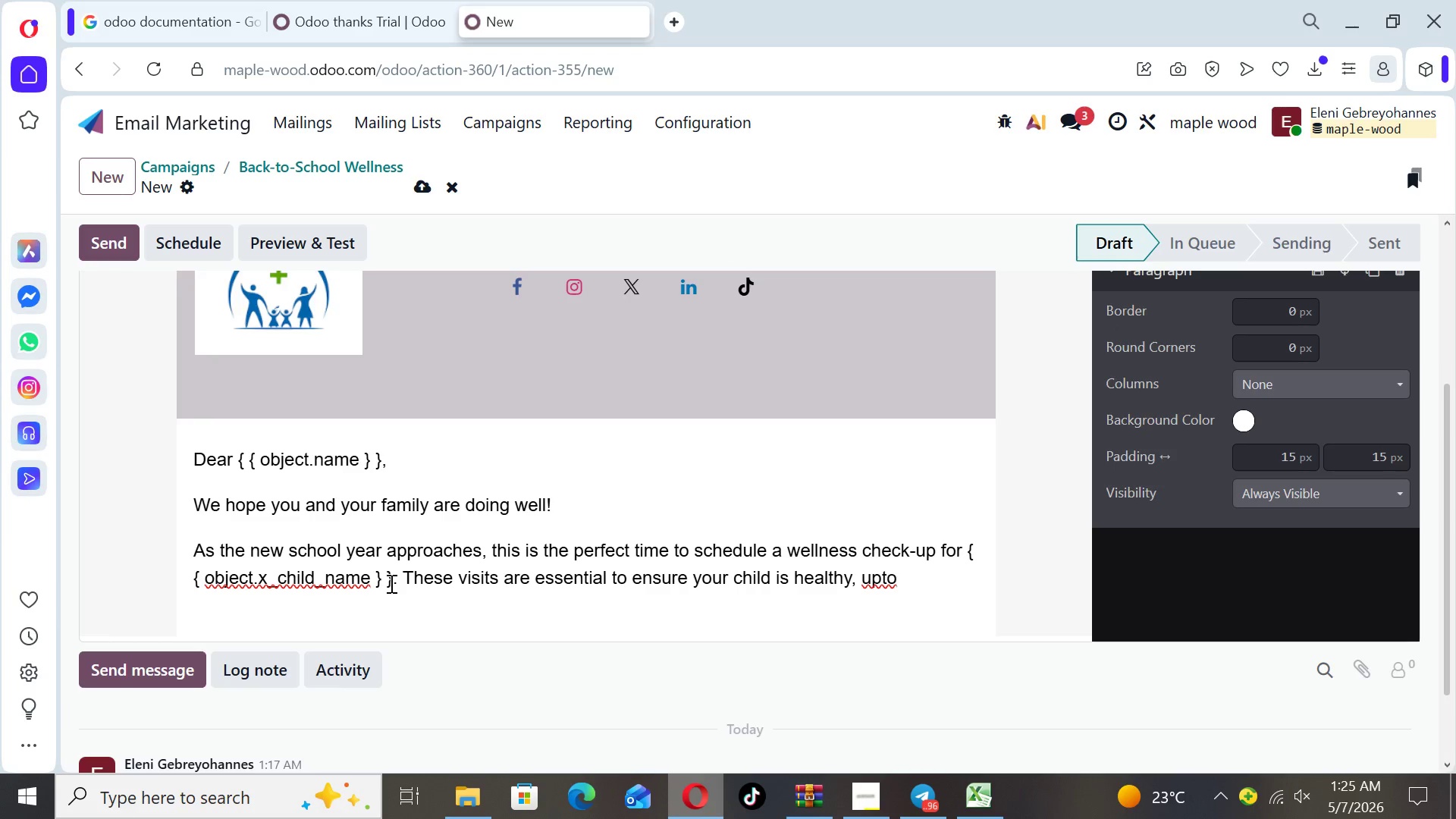 
key(ArrowLeft)
 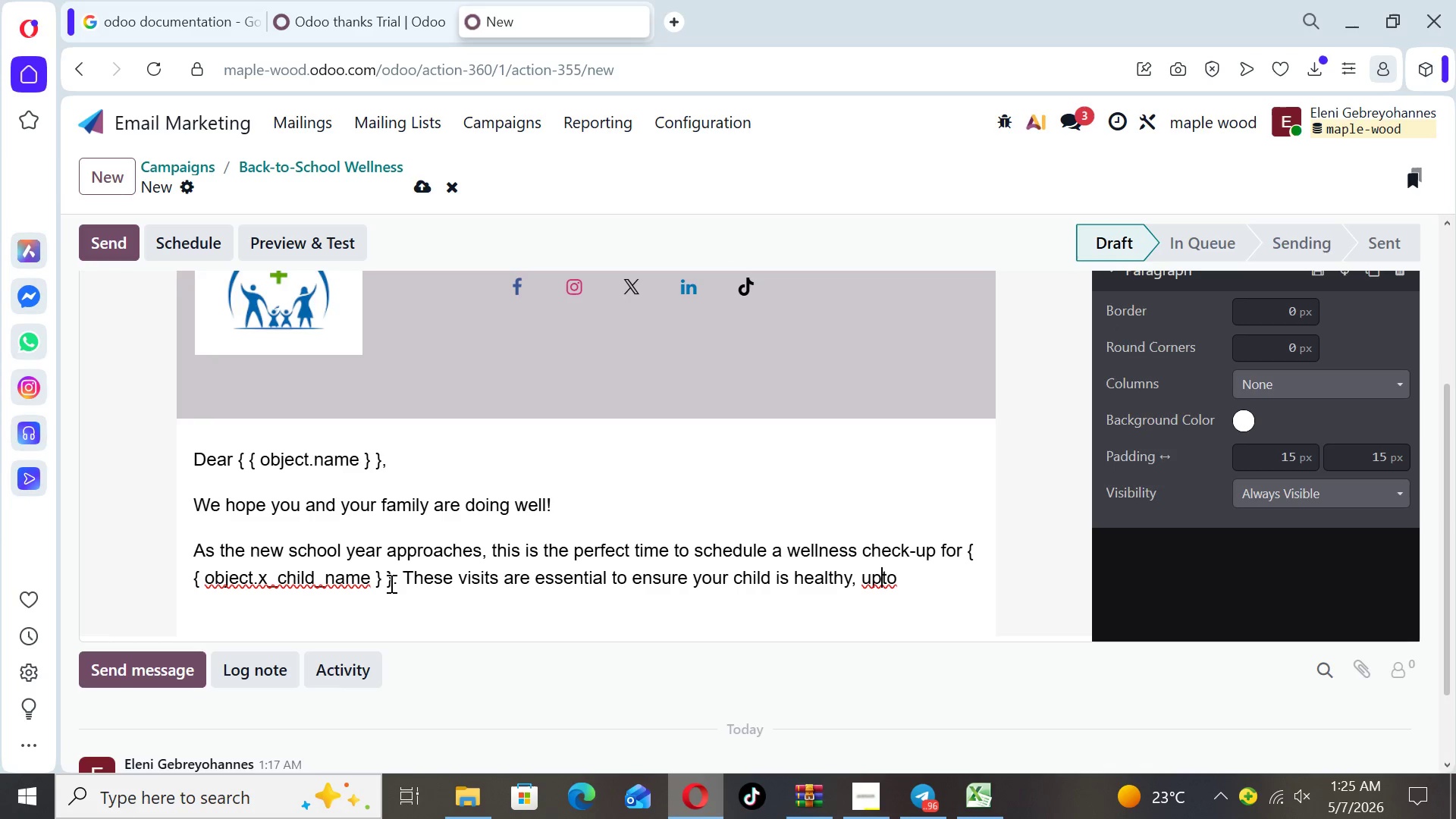 
key(ArrowLeft)
 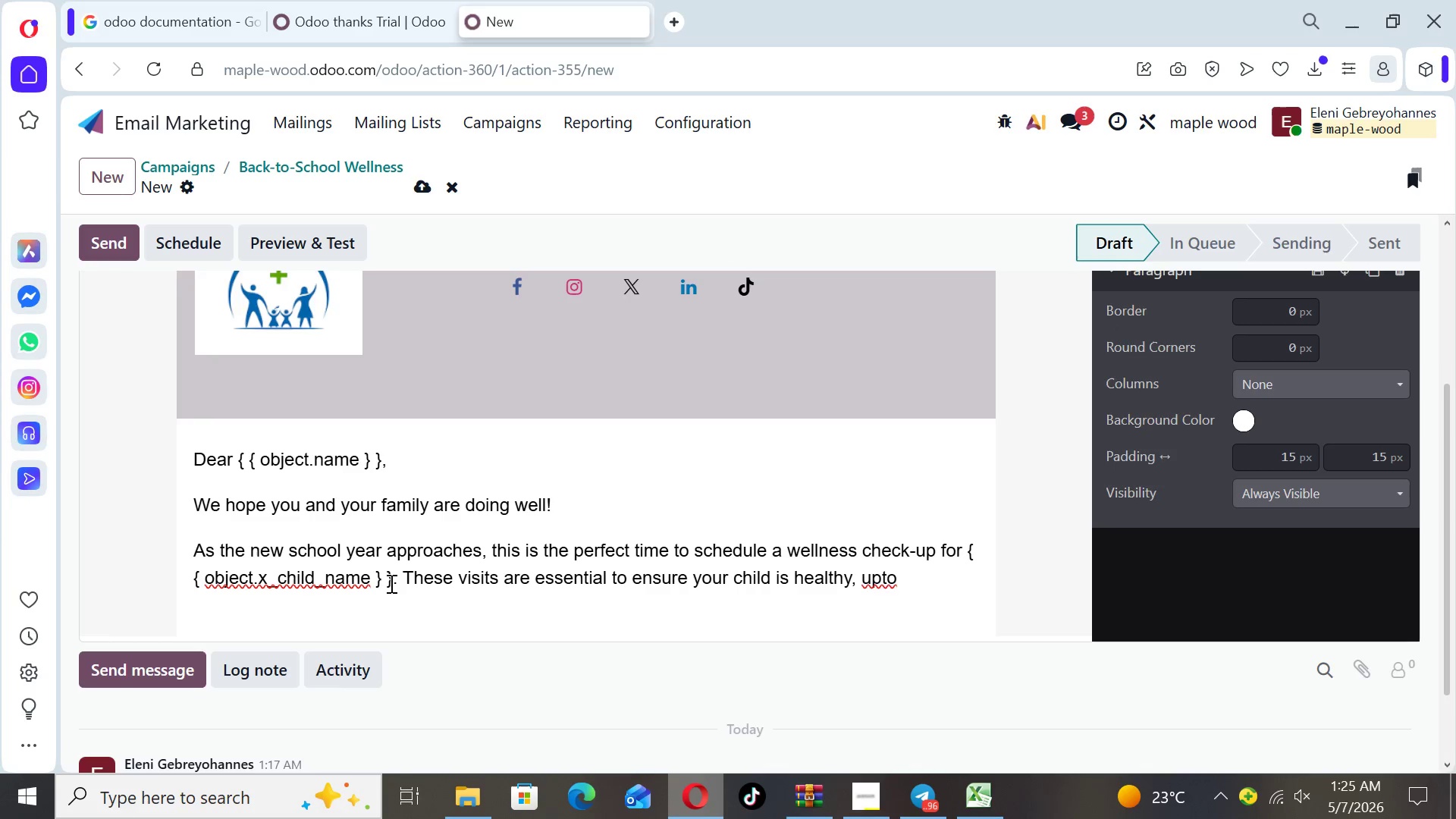 
key(Space)
 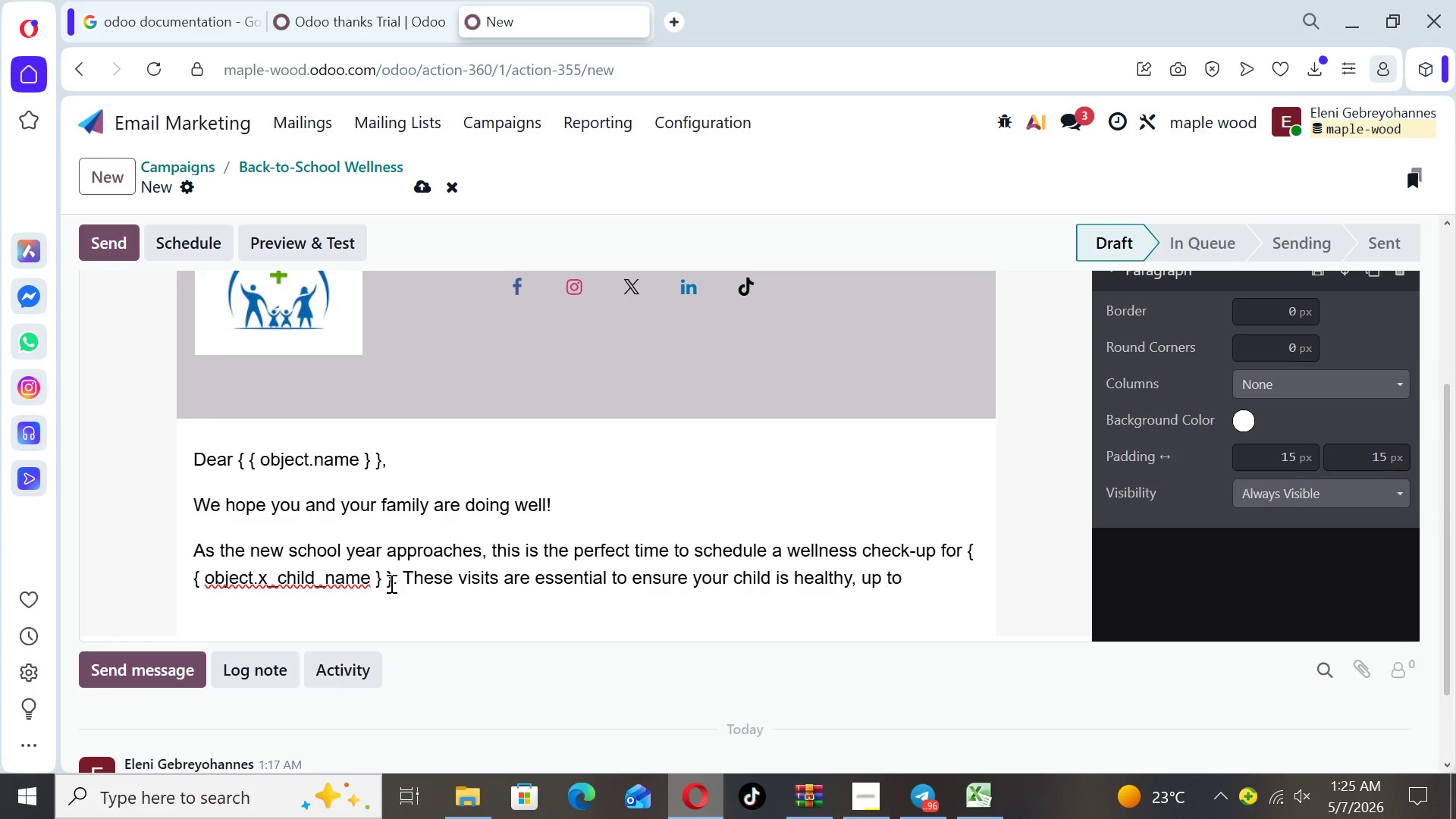 
key(ArrowRight)
 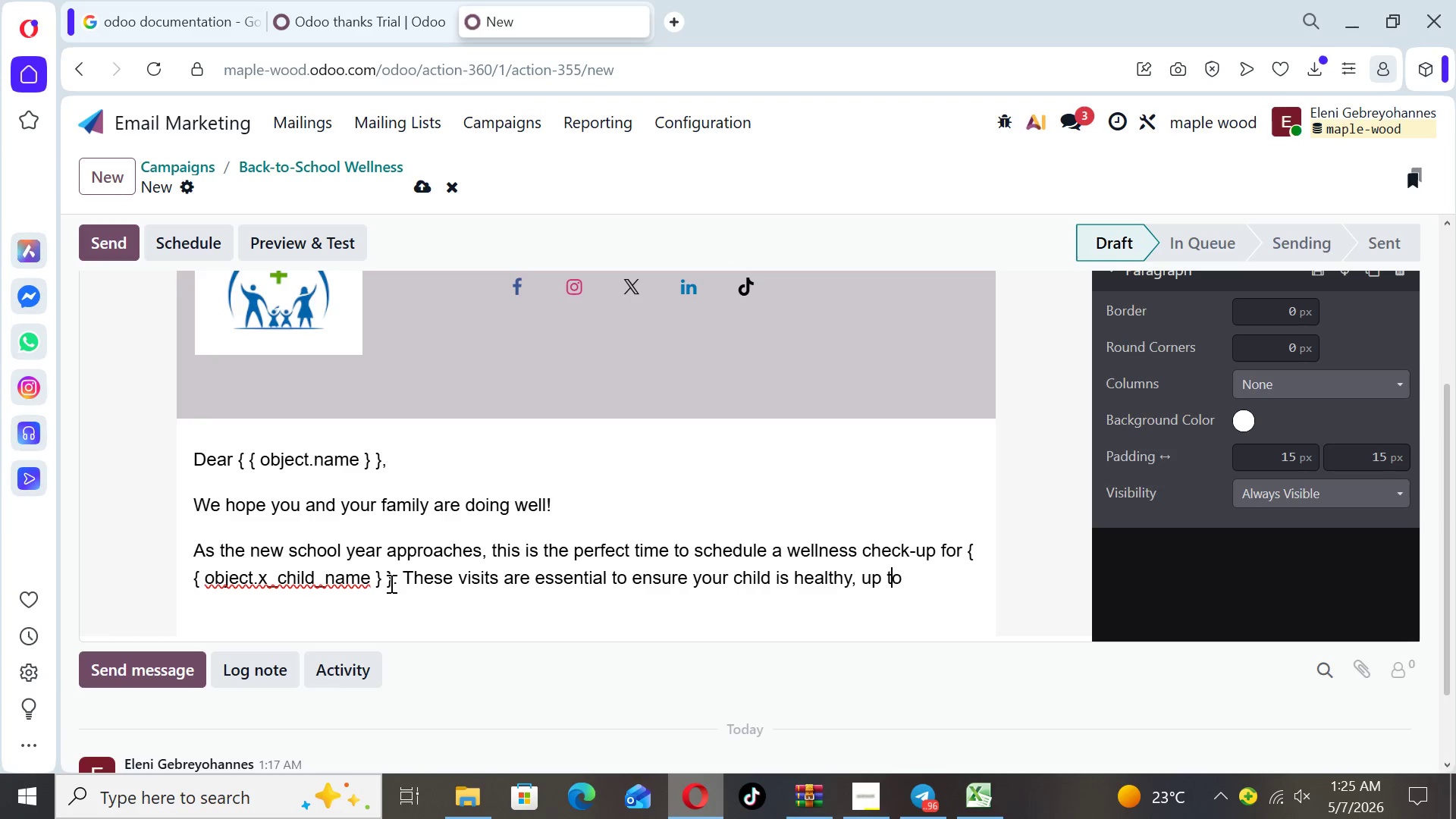 
key(ArrowRight)
 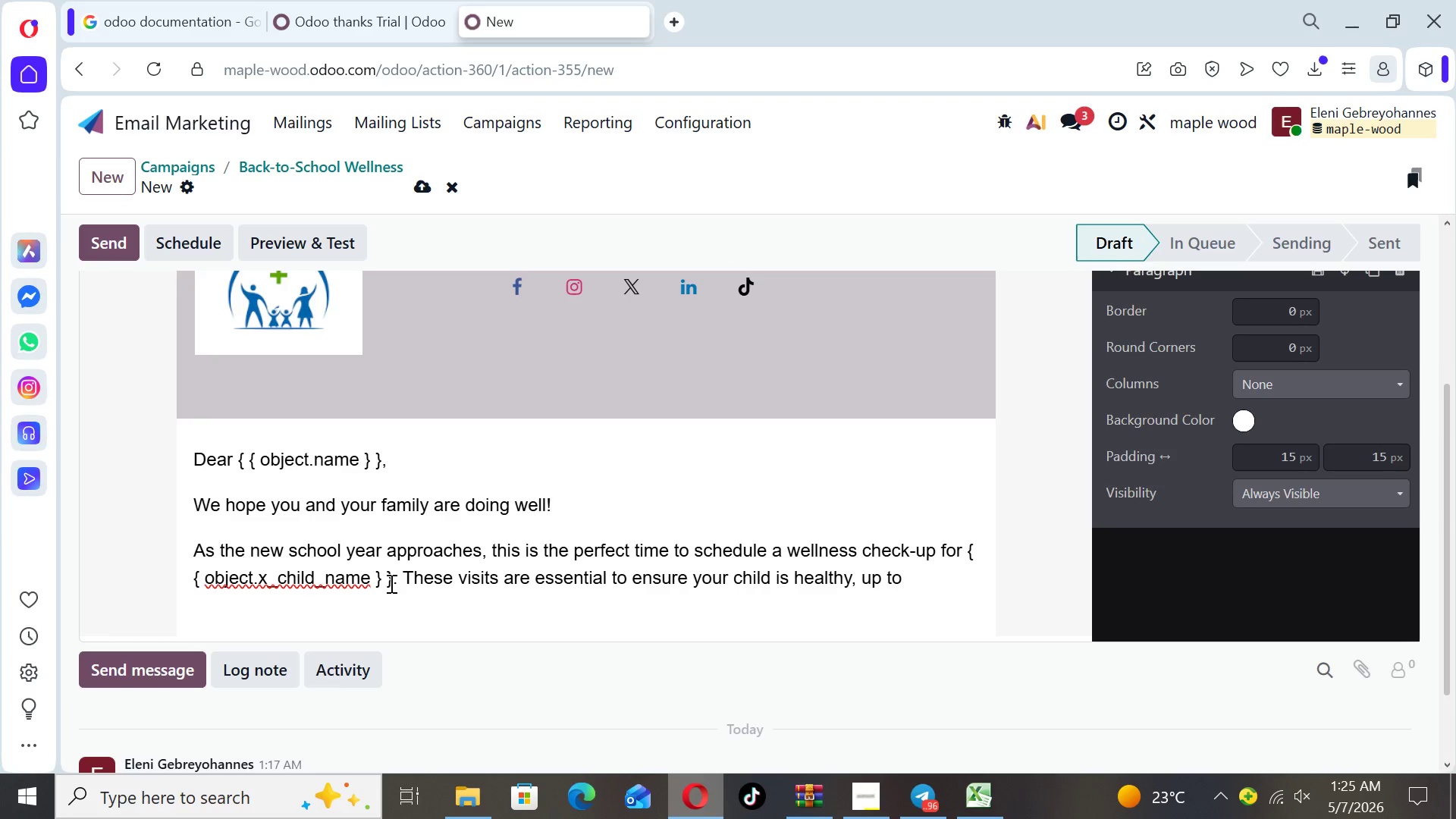 
type( date on immunizations, an dready for school activities and sports.)
 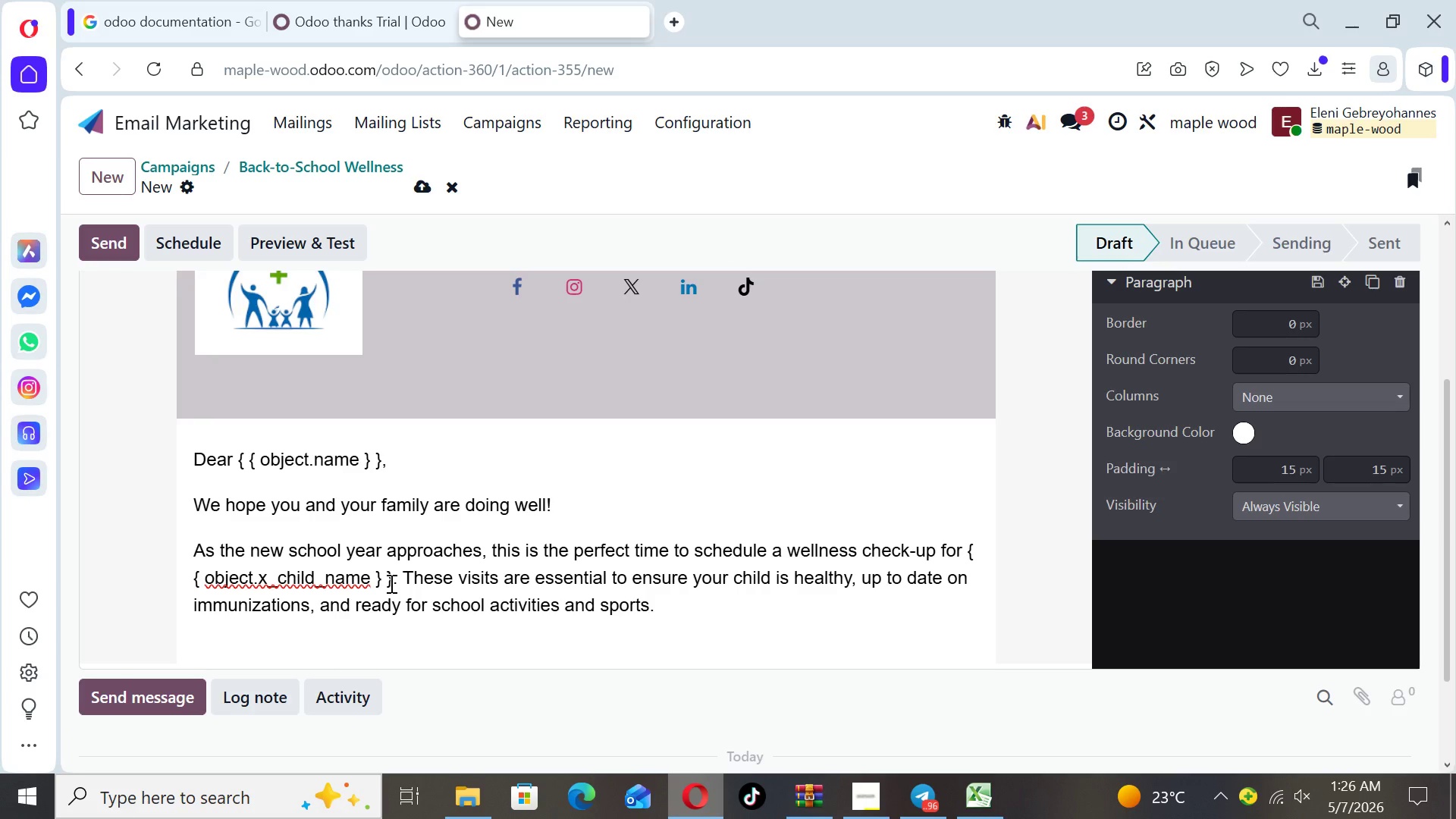 
key(Enter)
 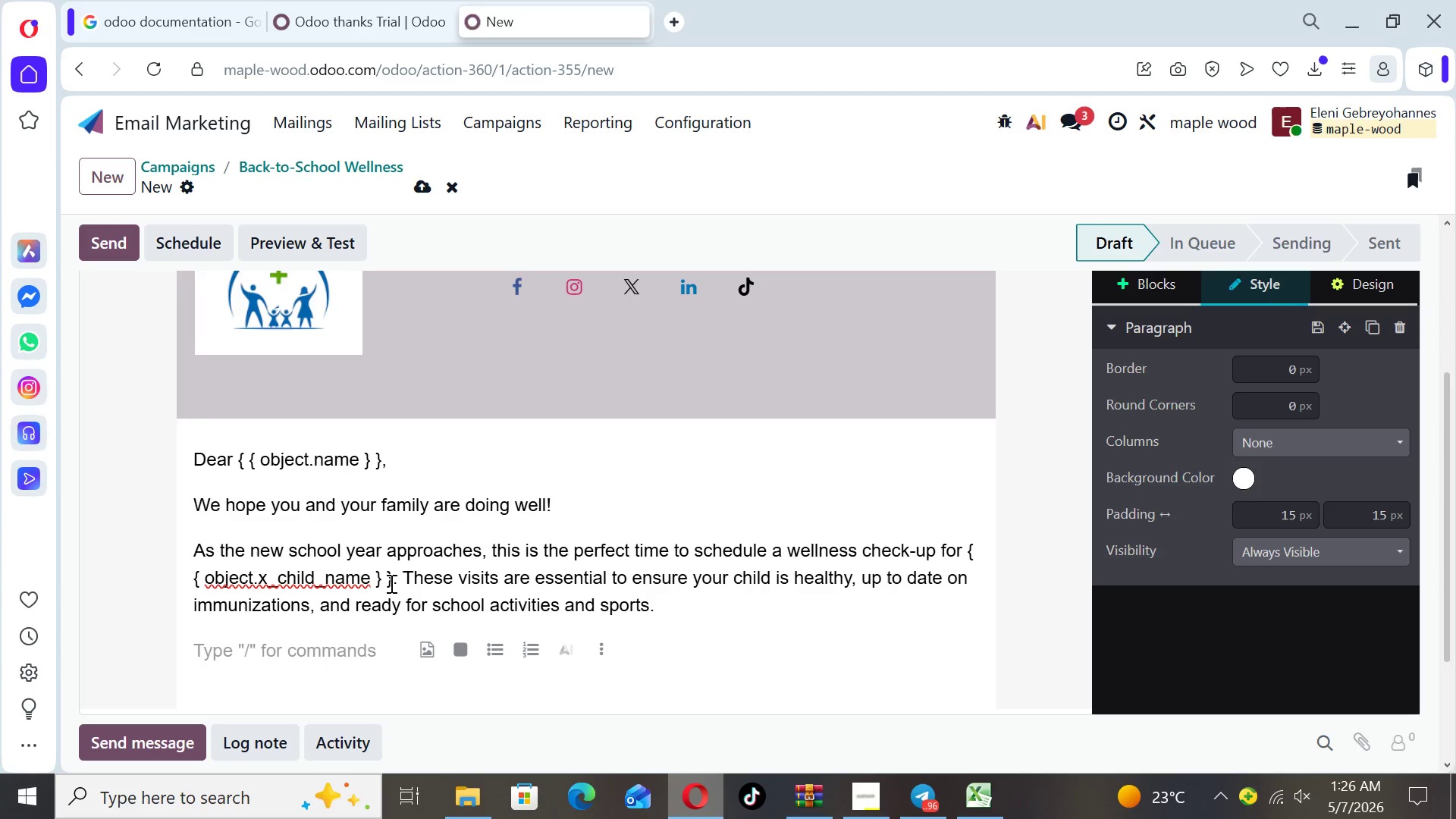 
type(Every year)
 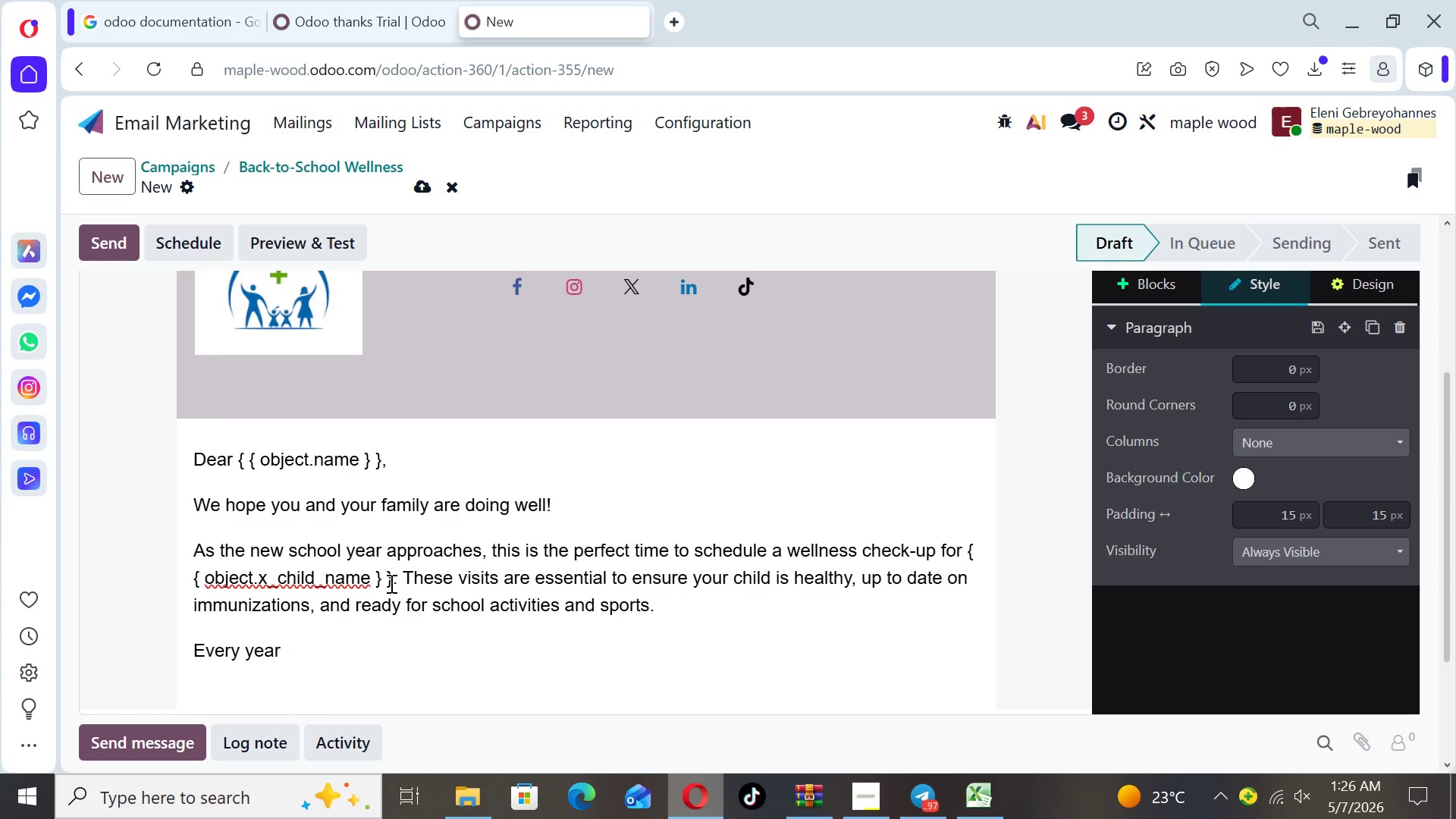 
wait(8.97)
 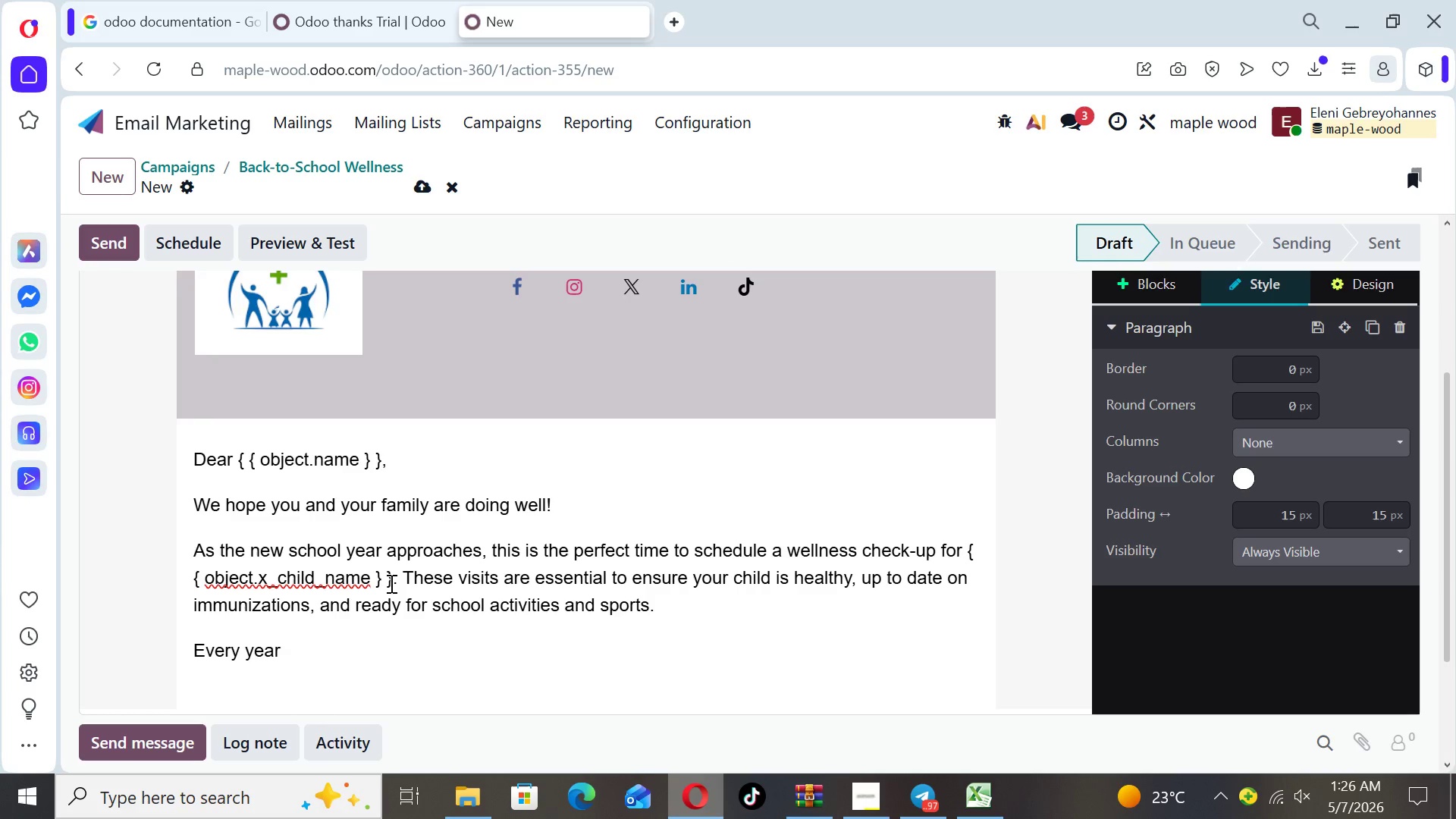 
left_click_drag(start_coordinate=[1453, 587], to_coordinate=[1454, 562])
 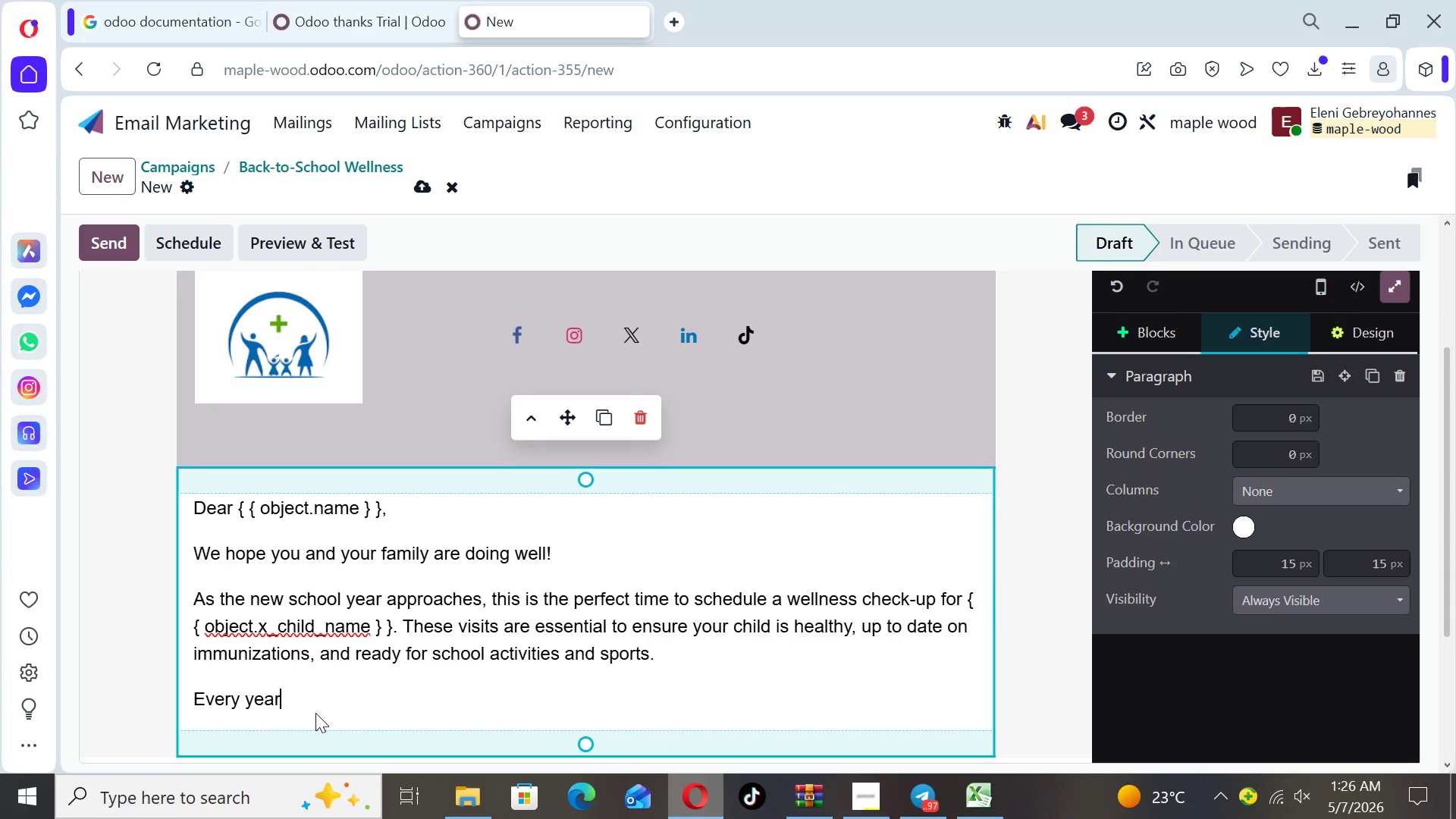 
left_click([312, 705])
 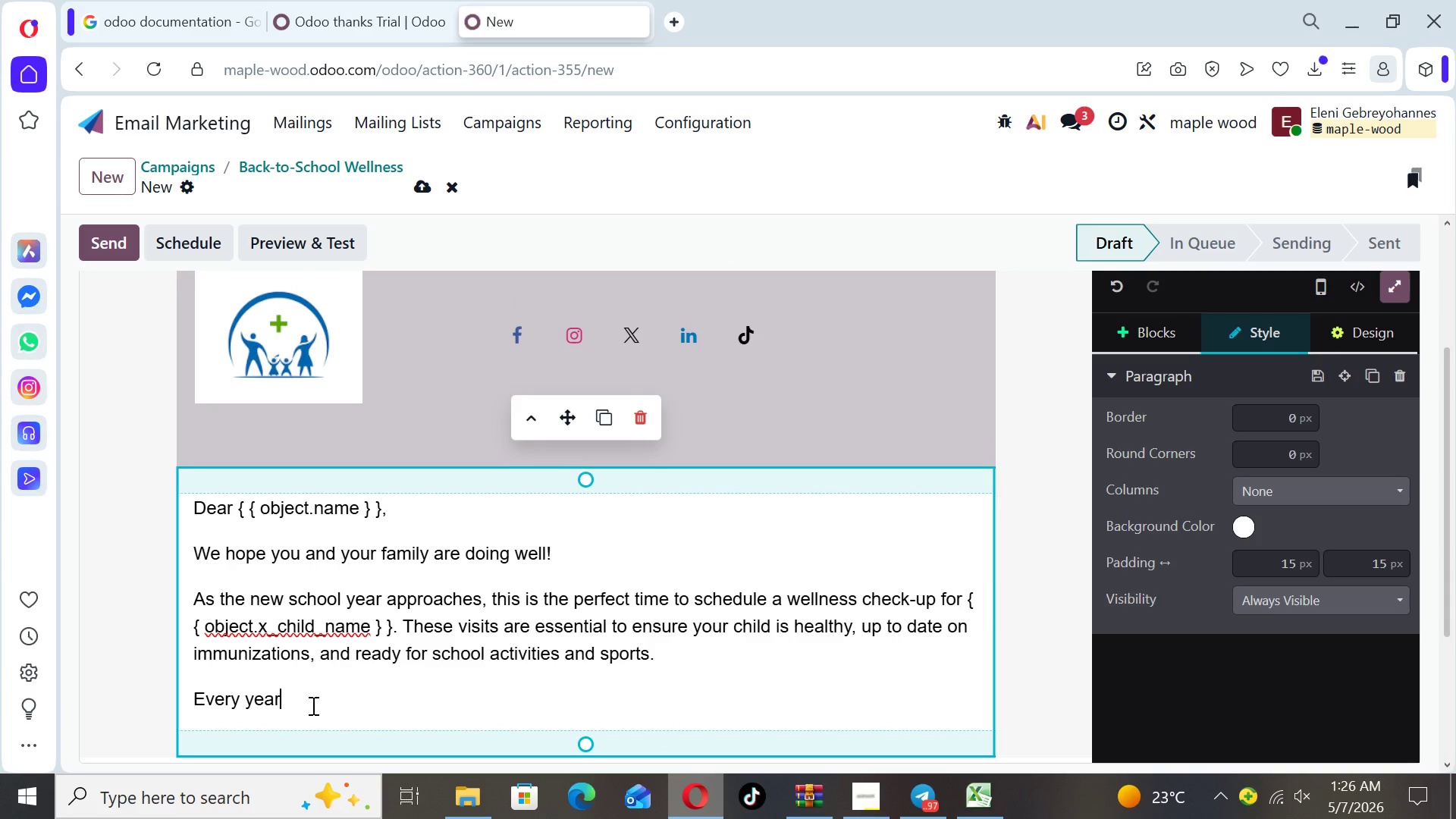 
type(, appointment)
 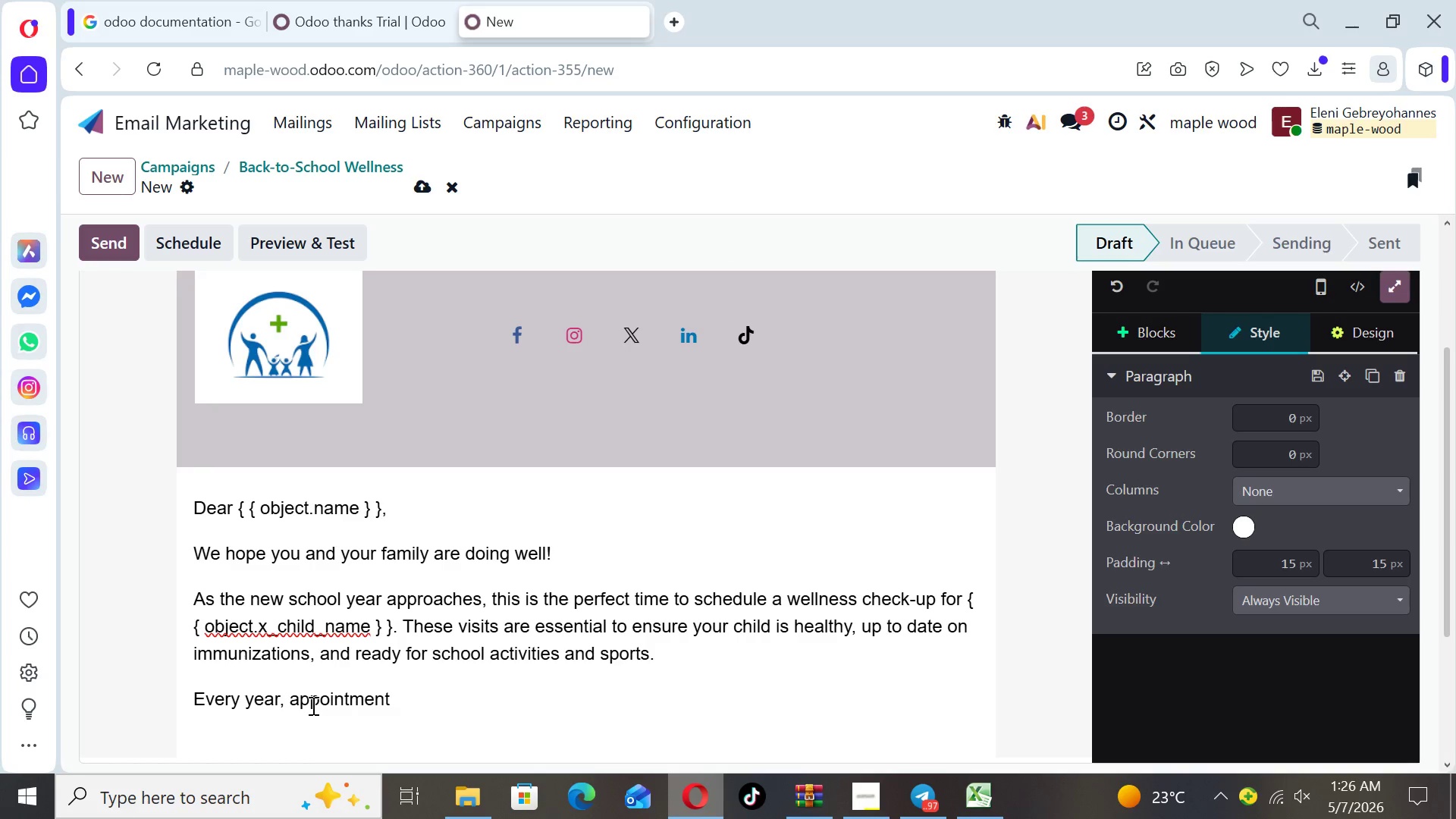 
type( slots fill quicj)
key(Backspace)
type(kly as Septembr)
key(Backspace)
type(er gets closer)
 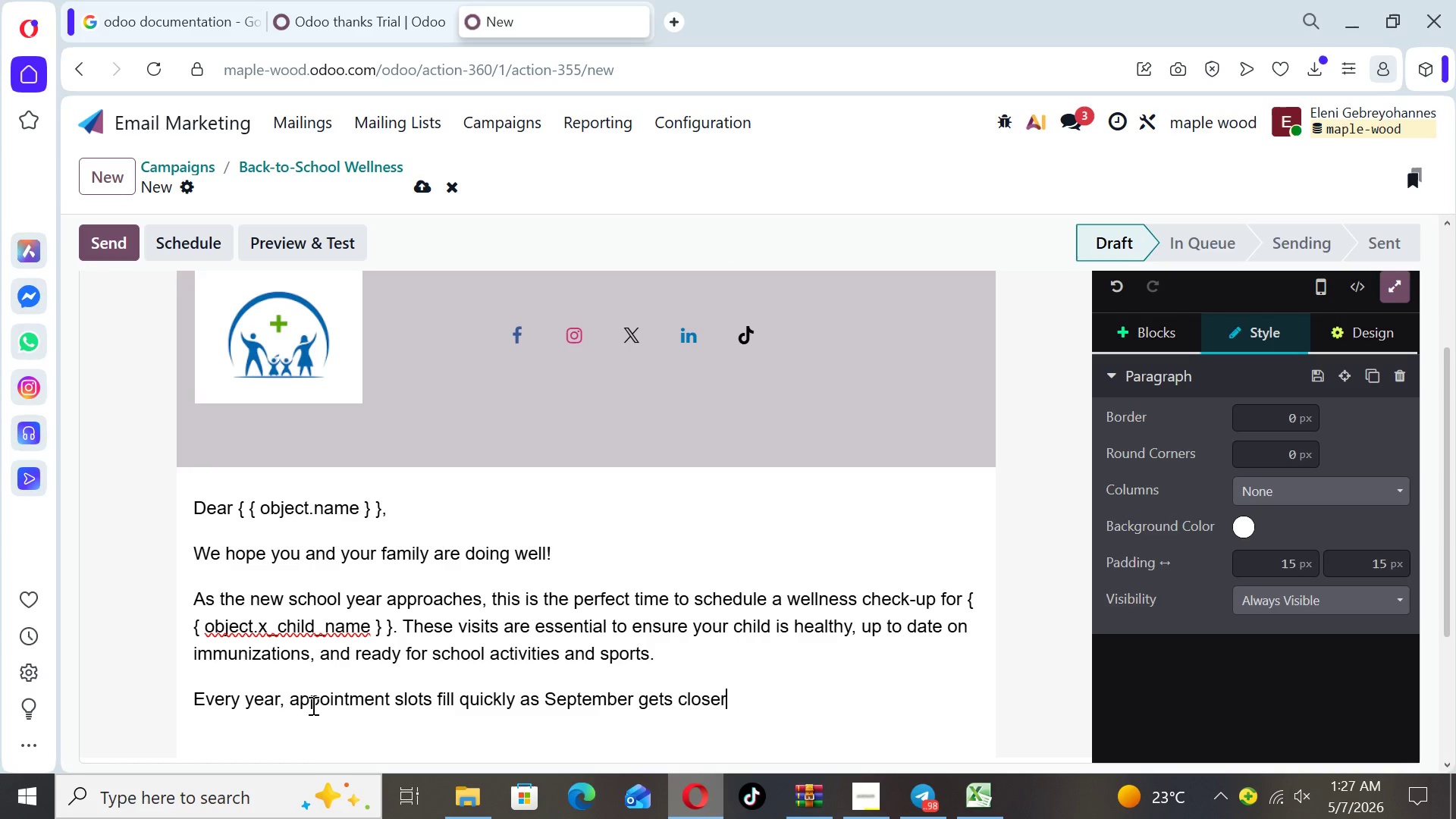 
type(. To avoid the last-minute rush)
 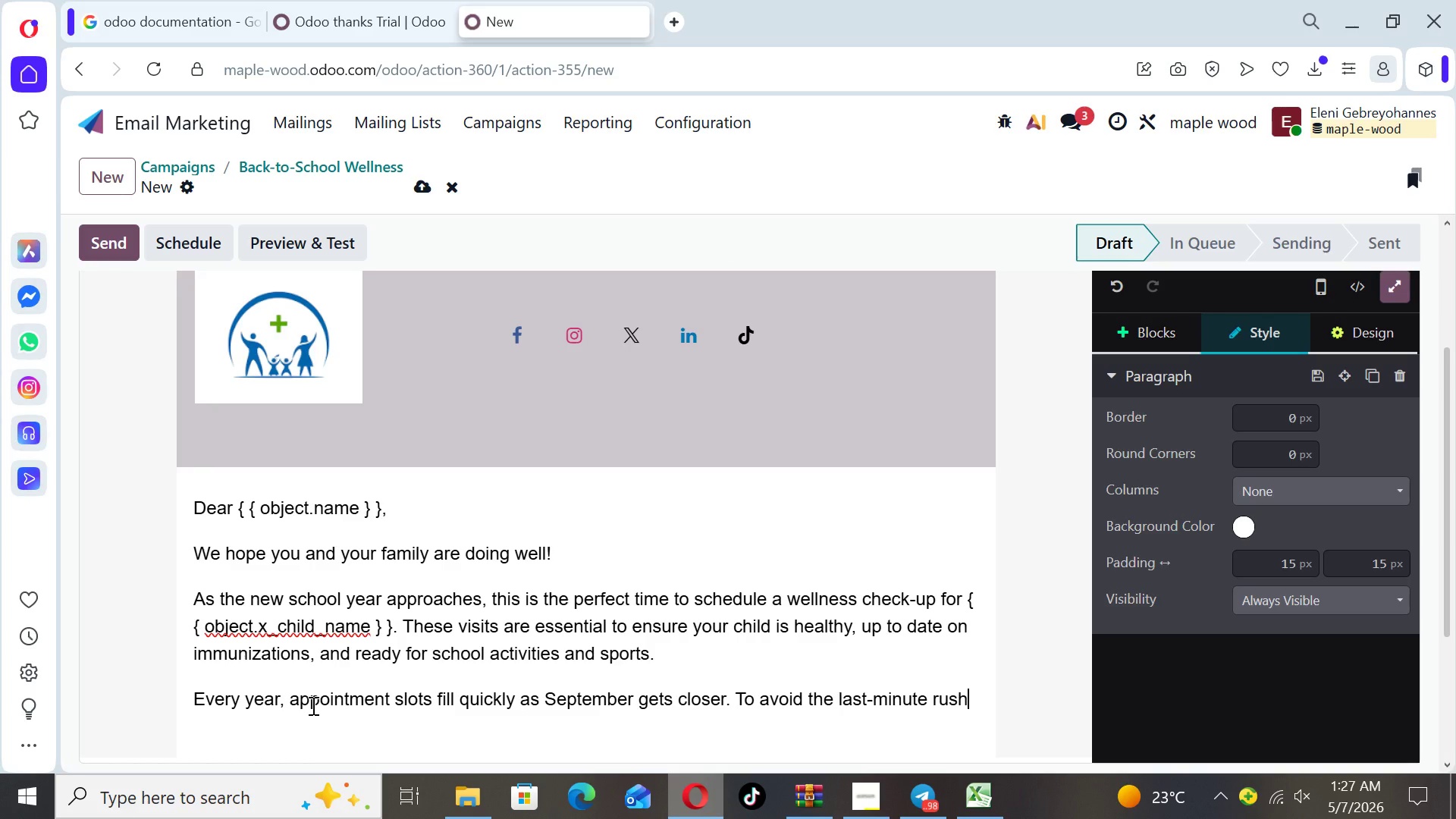 
type( and ensure all required)
 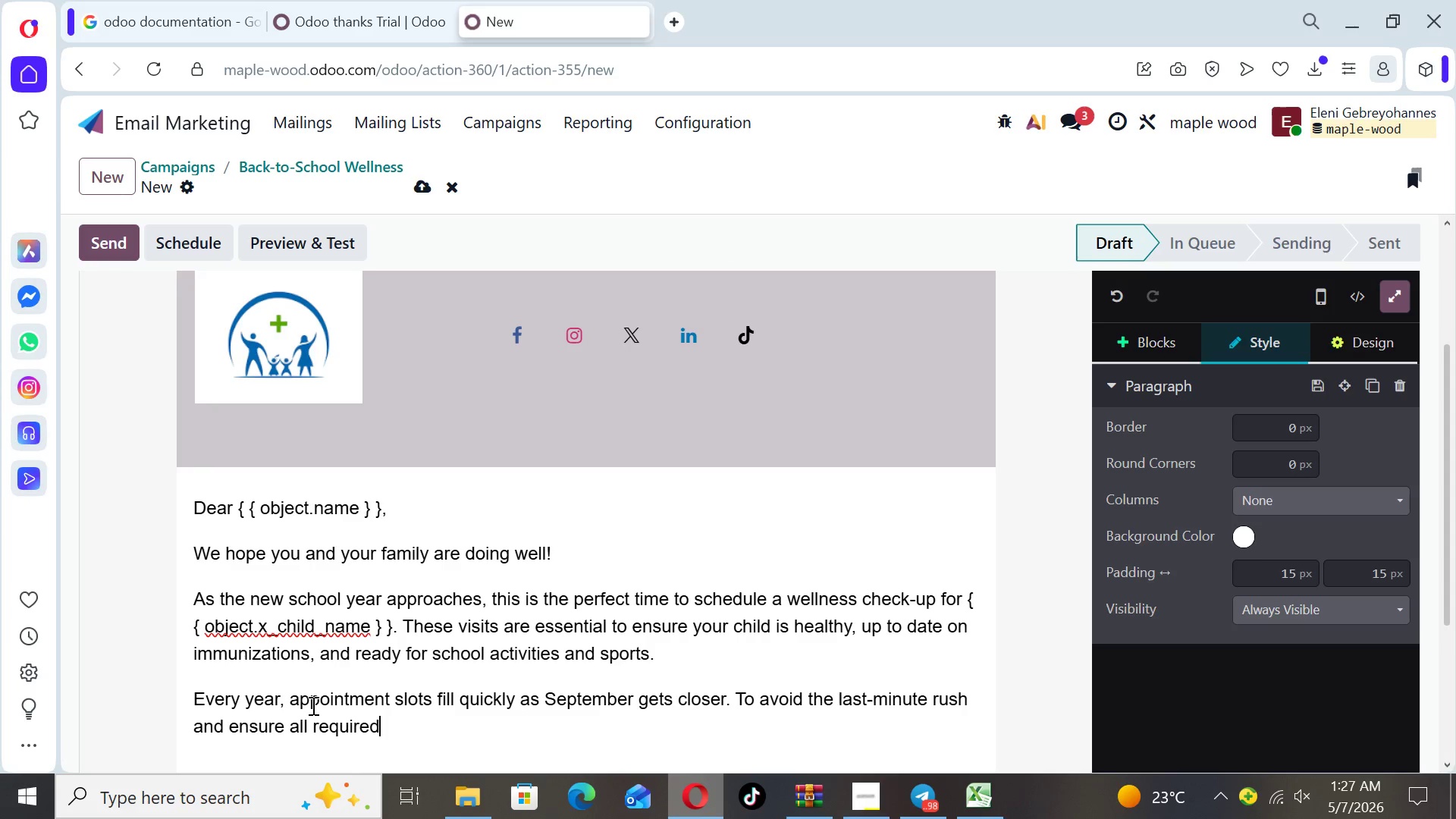 
type( school forms are completed on time, we encourage)
 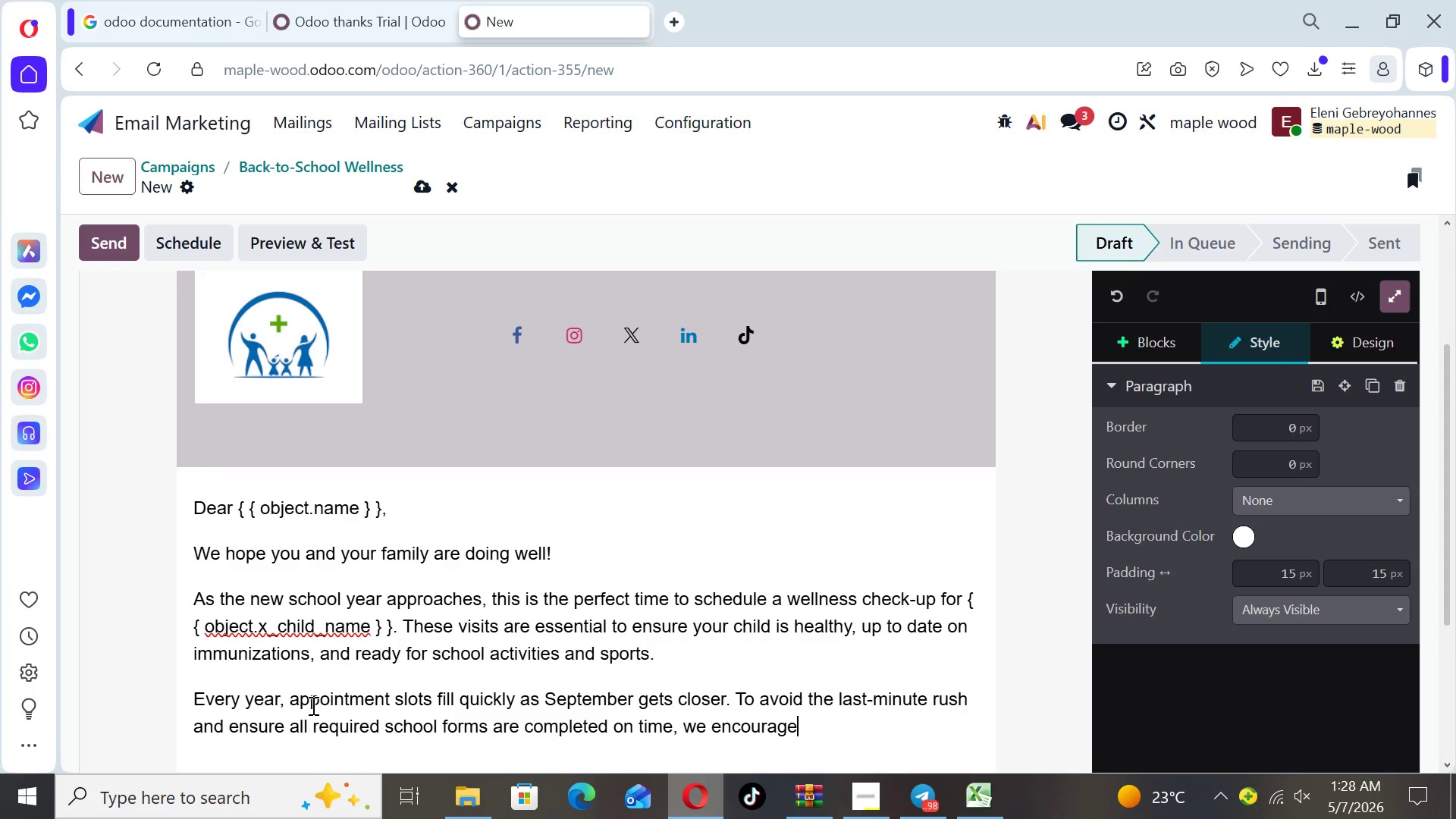 
wait(5.56)
 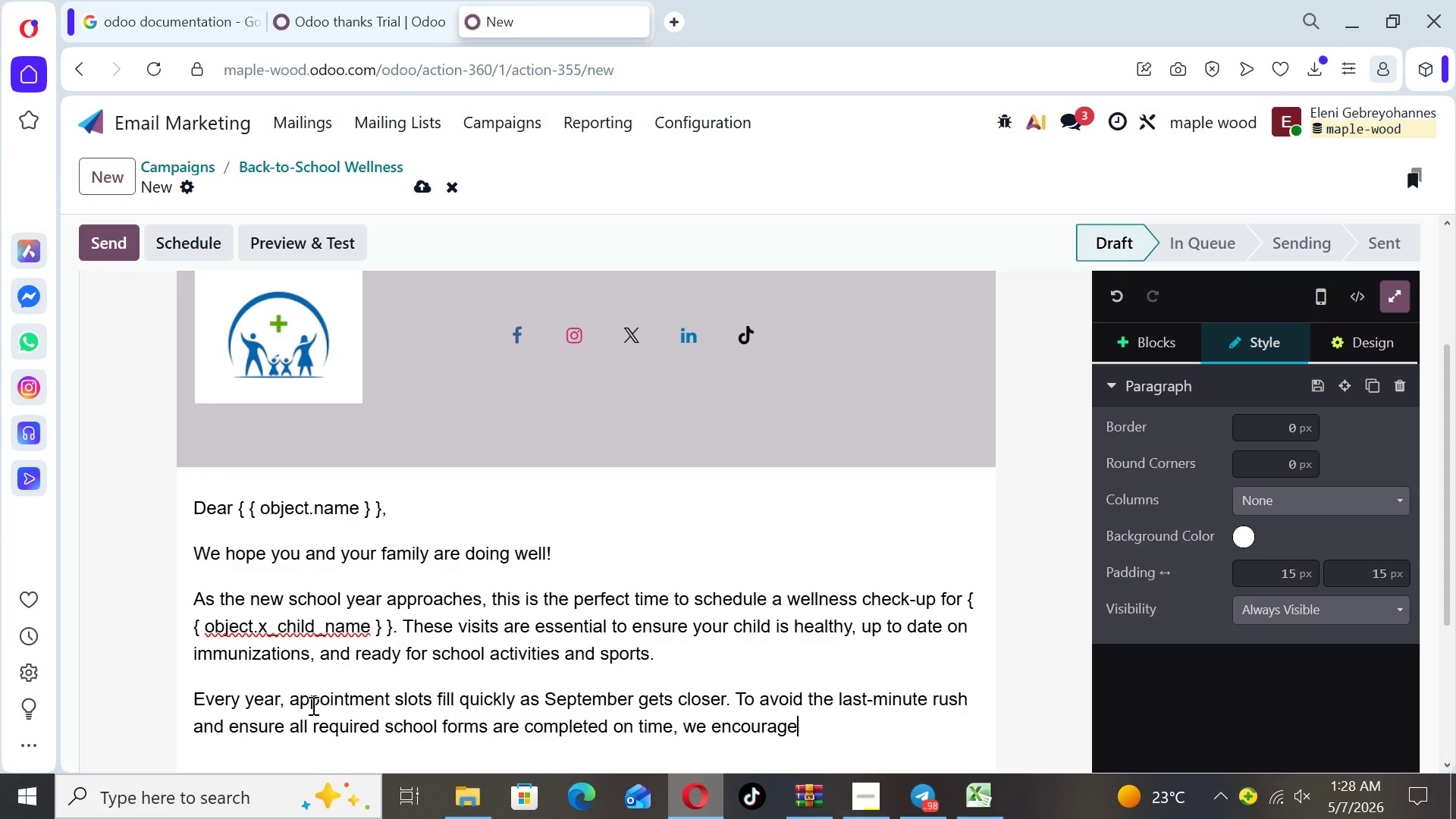 
type( you to book)
 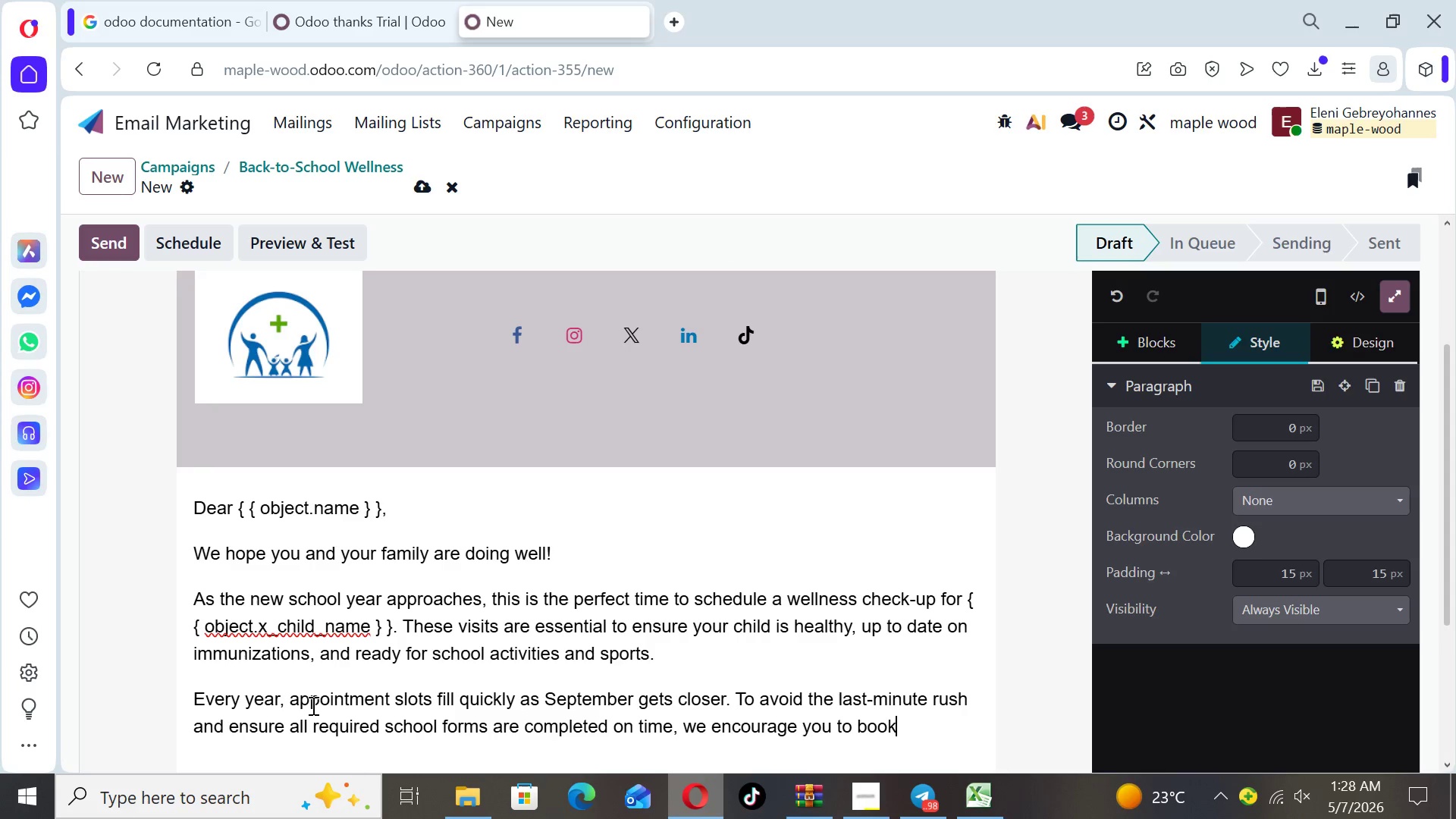 
type( your visit early)
 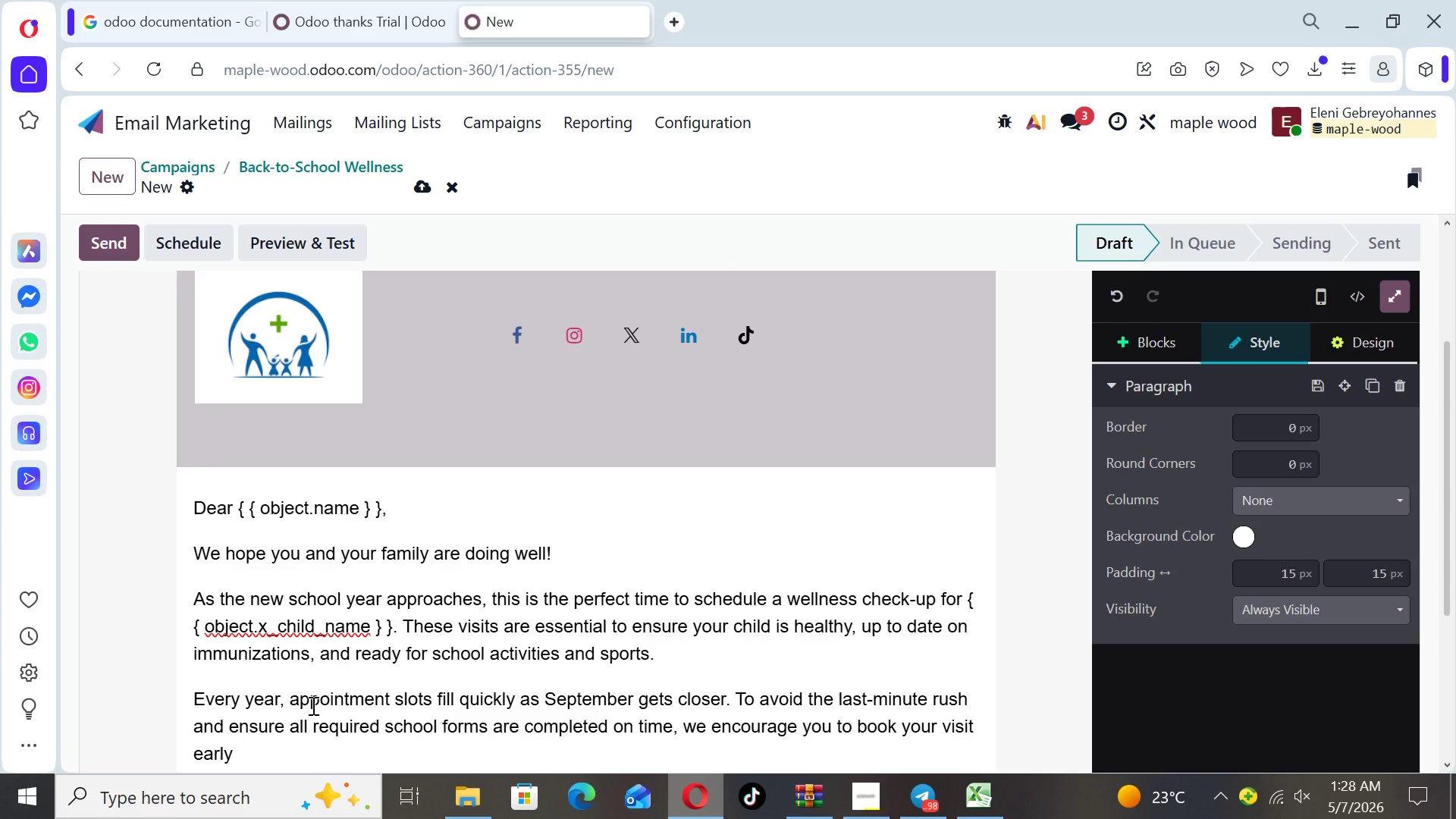 
key(Period)
 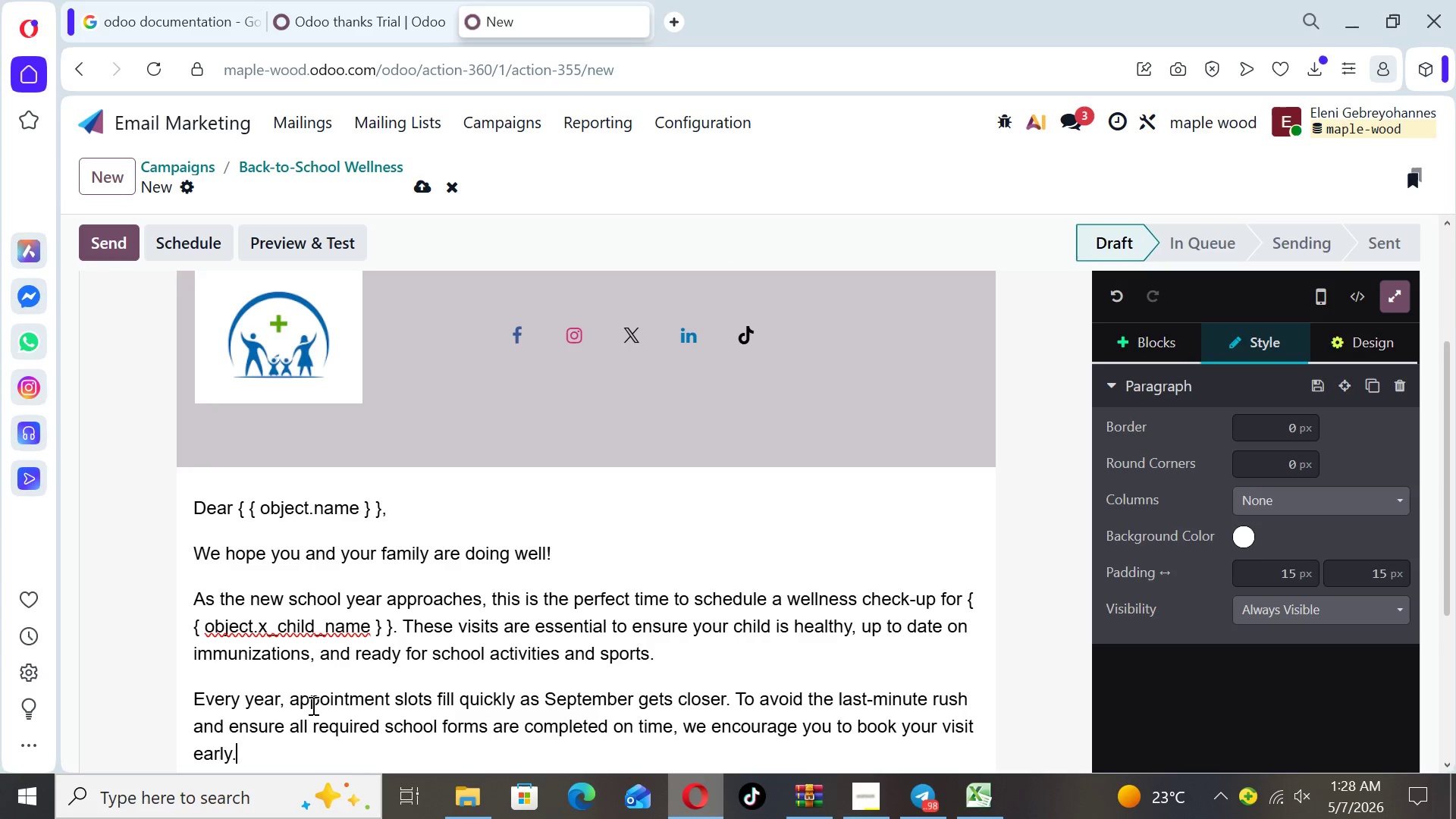 
key(Enter)
 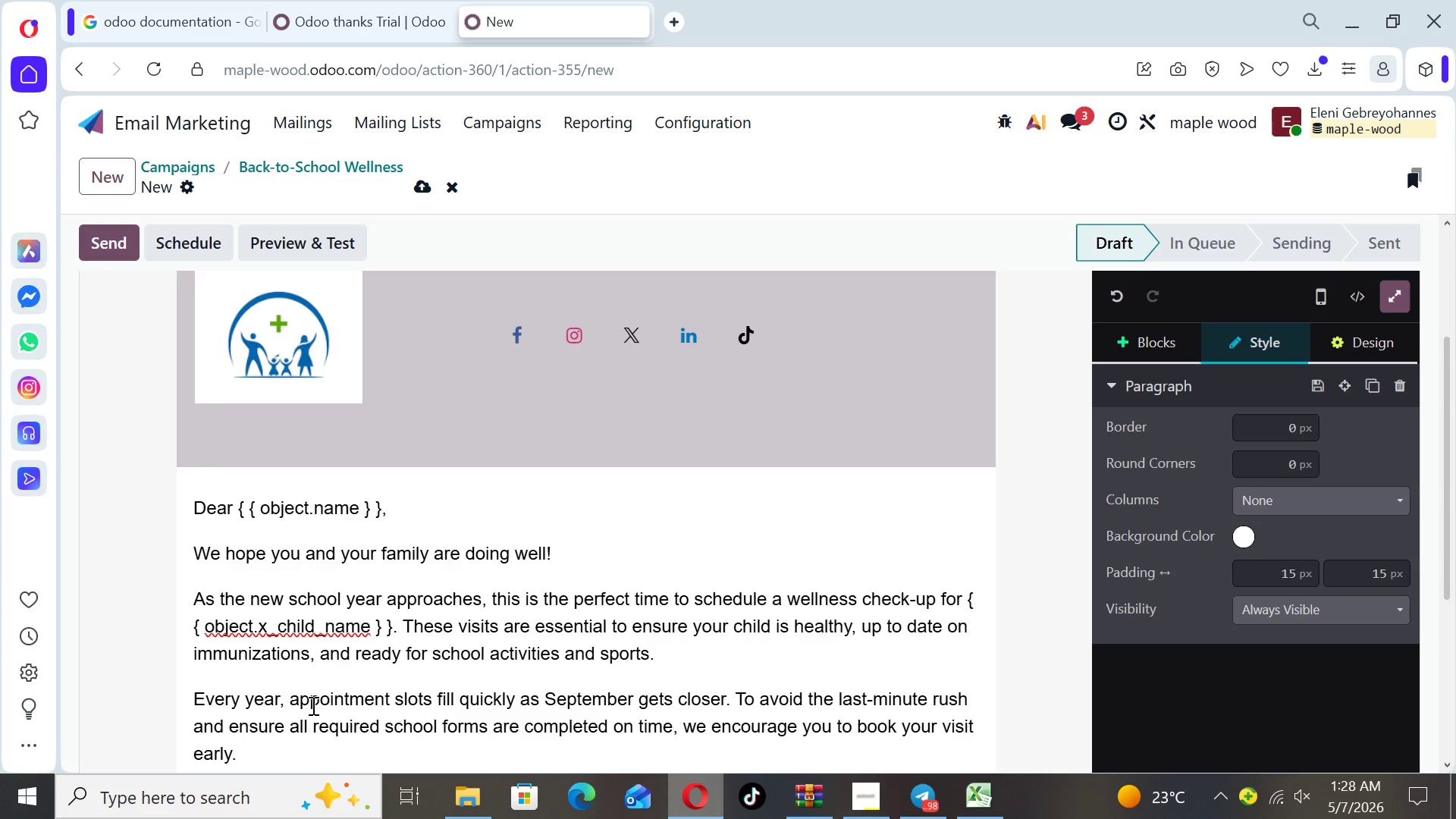 
key(Enter)
 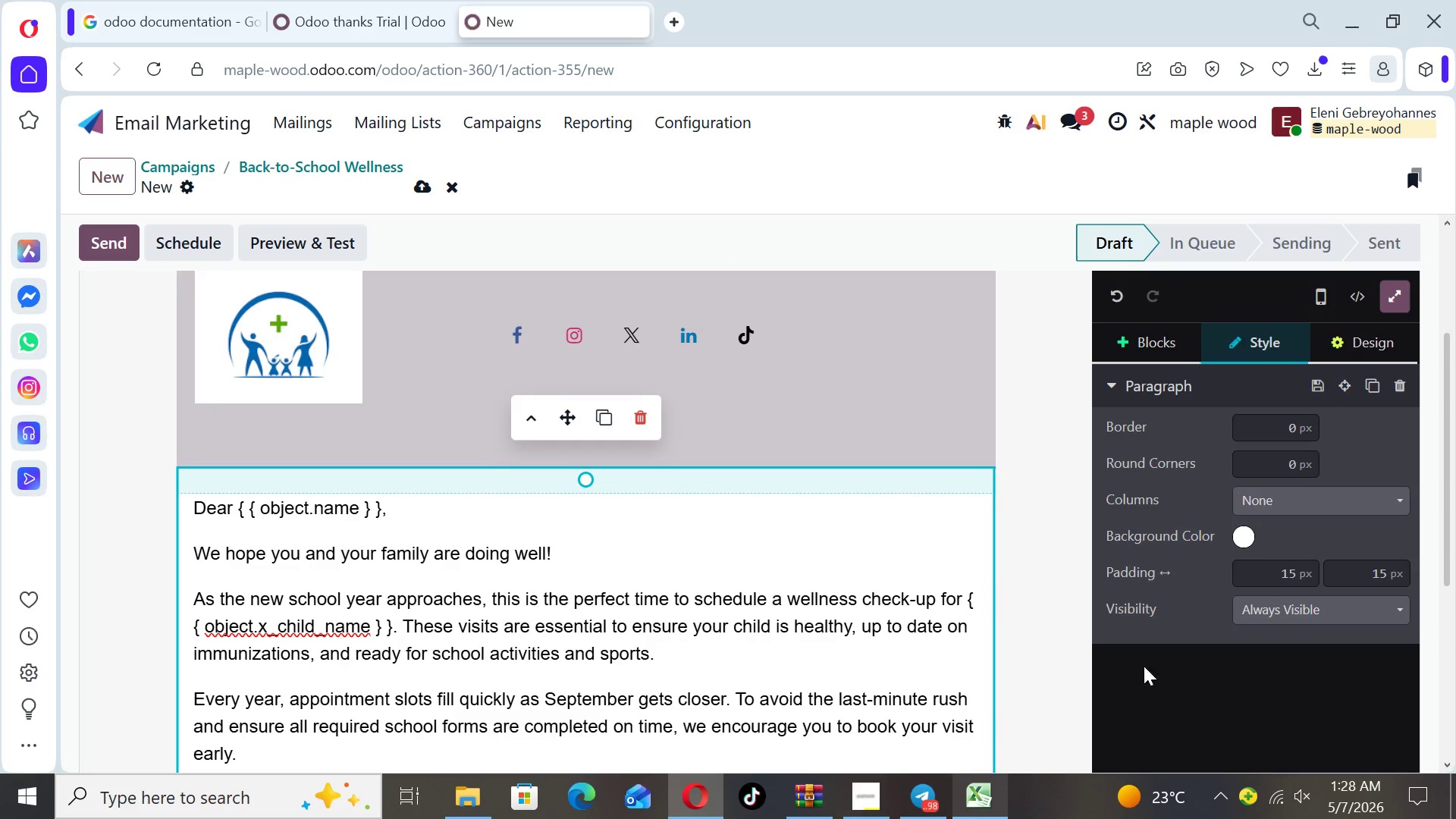 
left_click([1031, 640])
 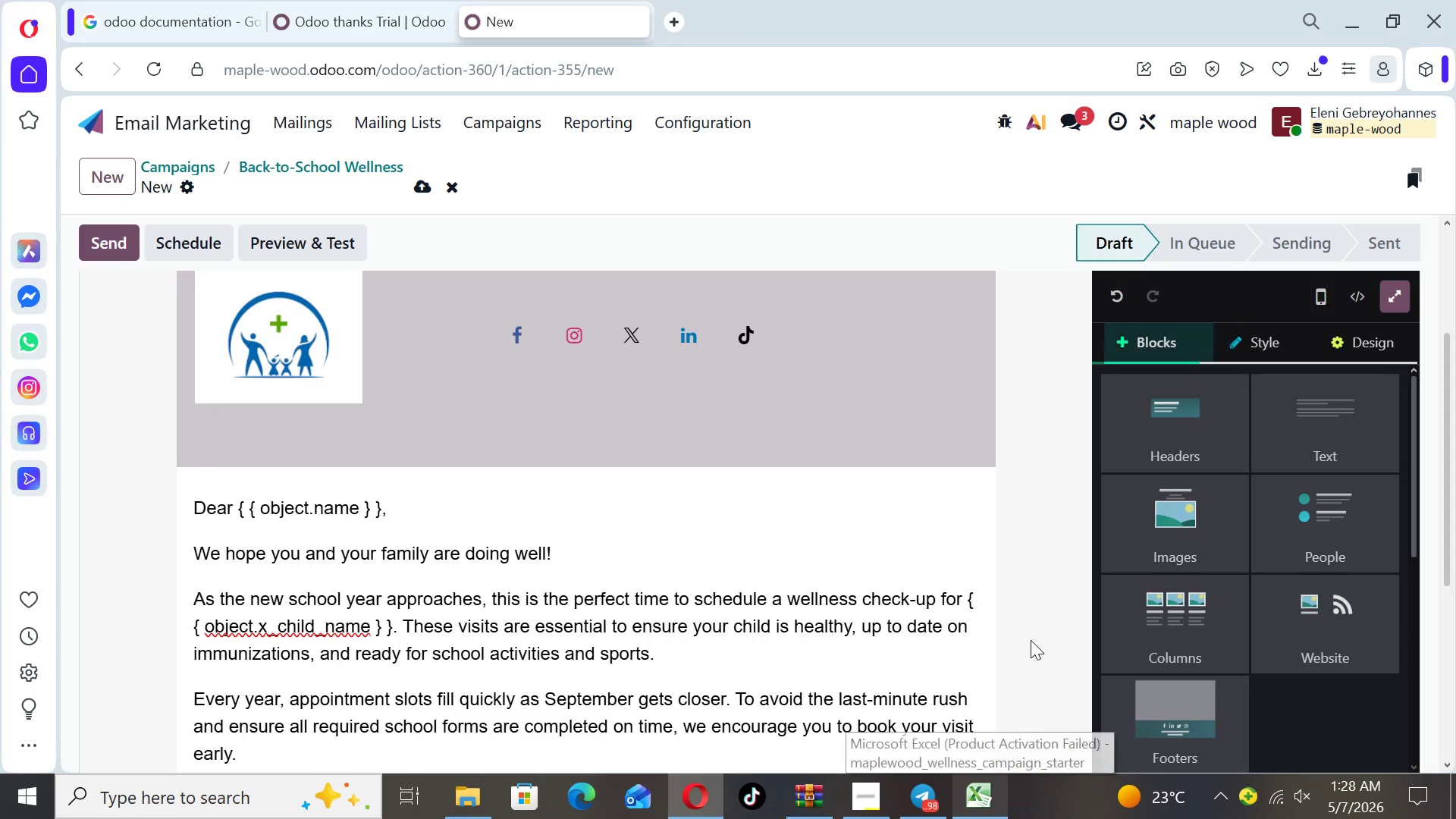 
key(ArrowDown)
 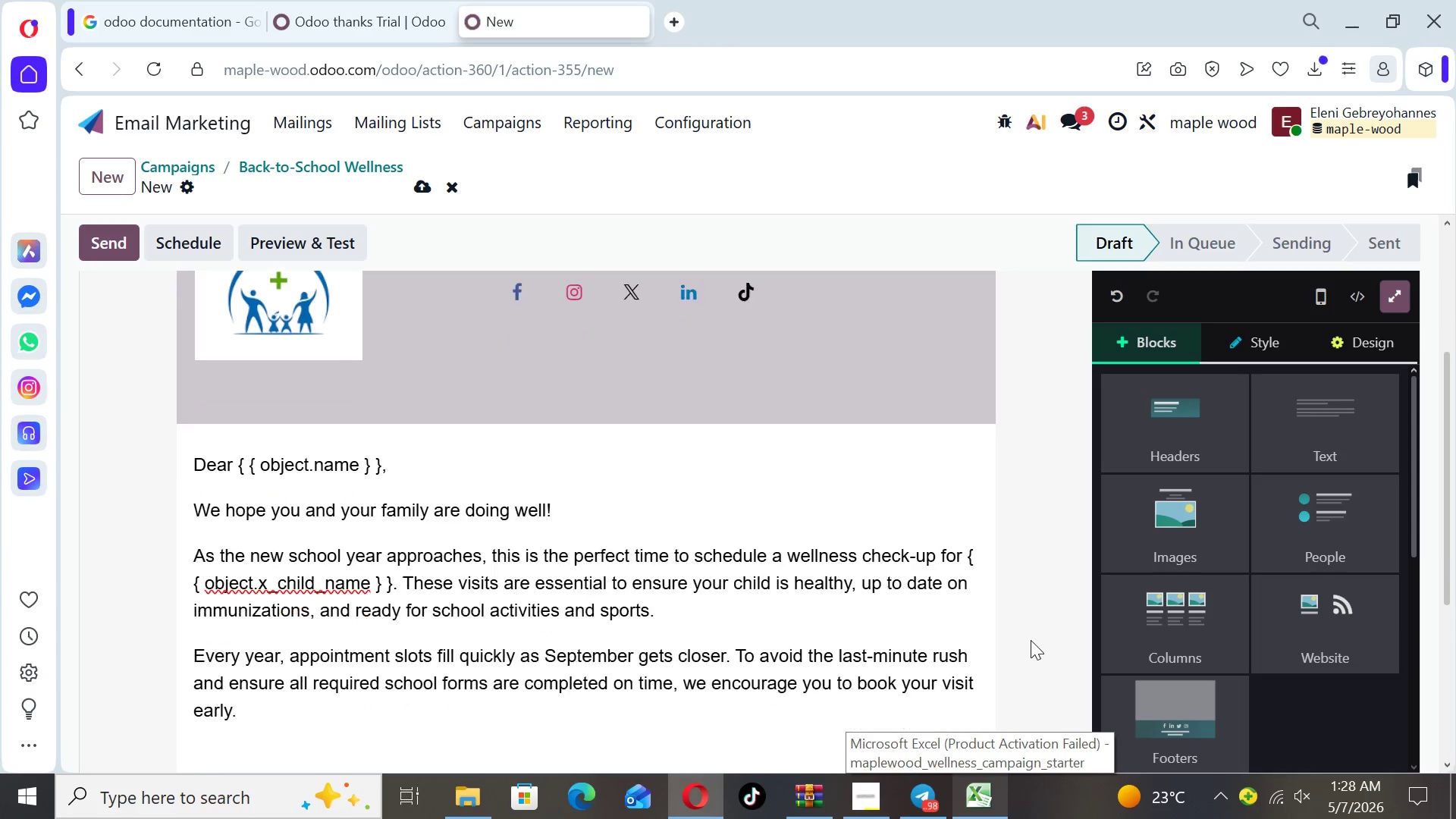 
key(ArrowDown)
 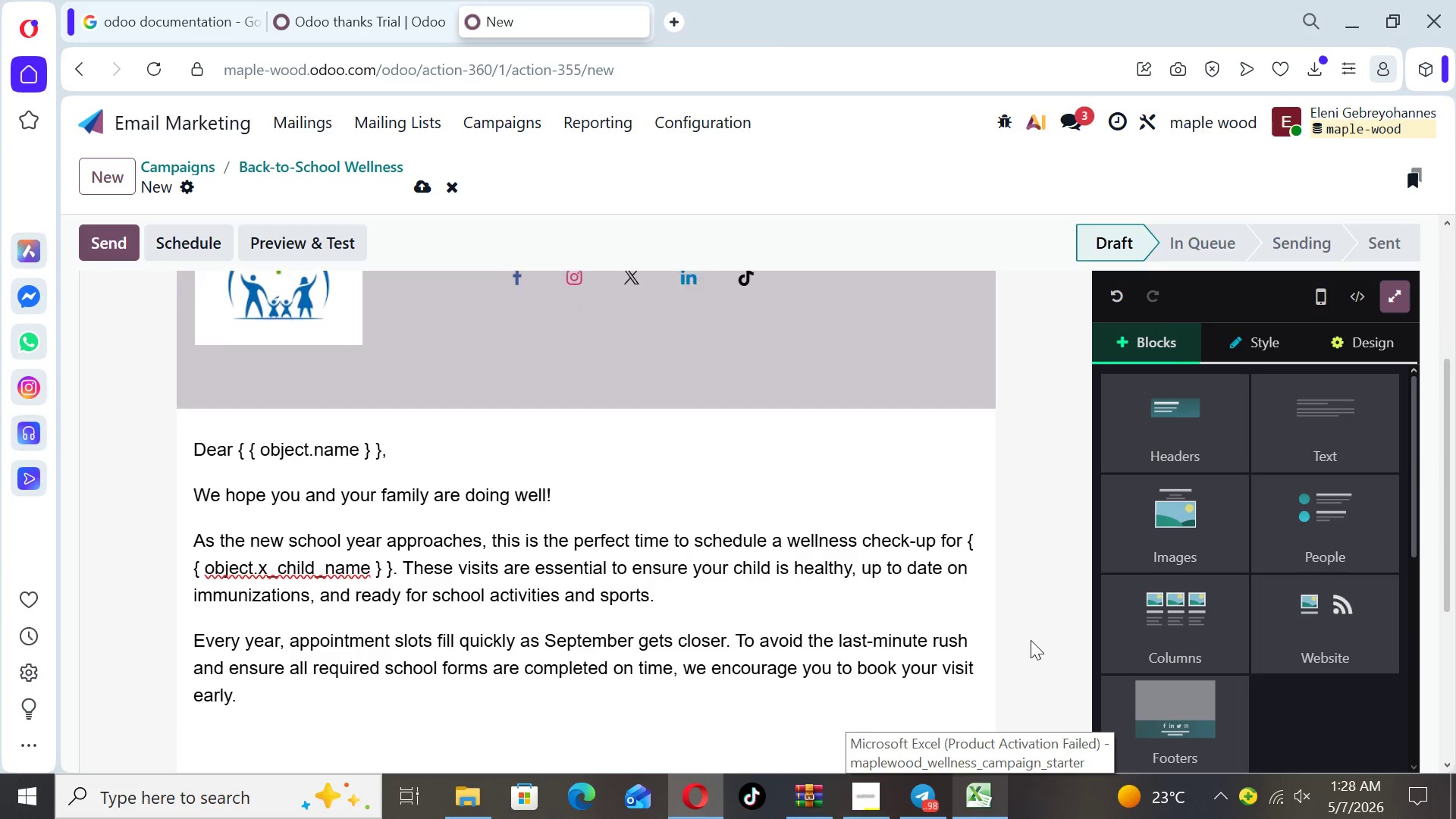 
key(ArrowDown)
 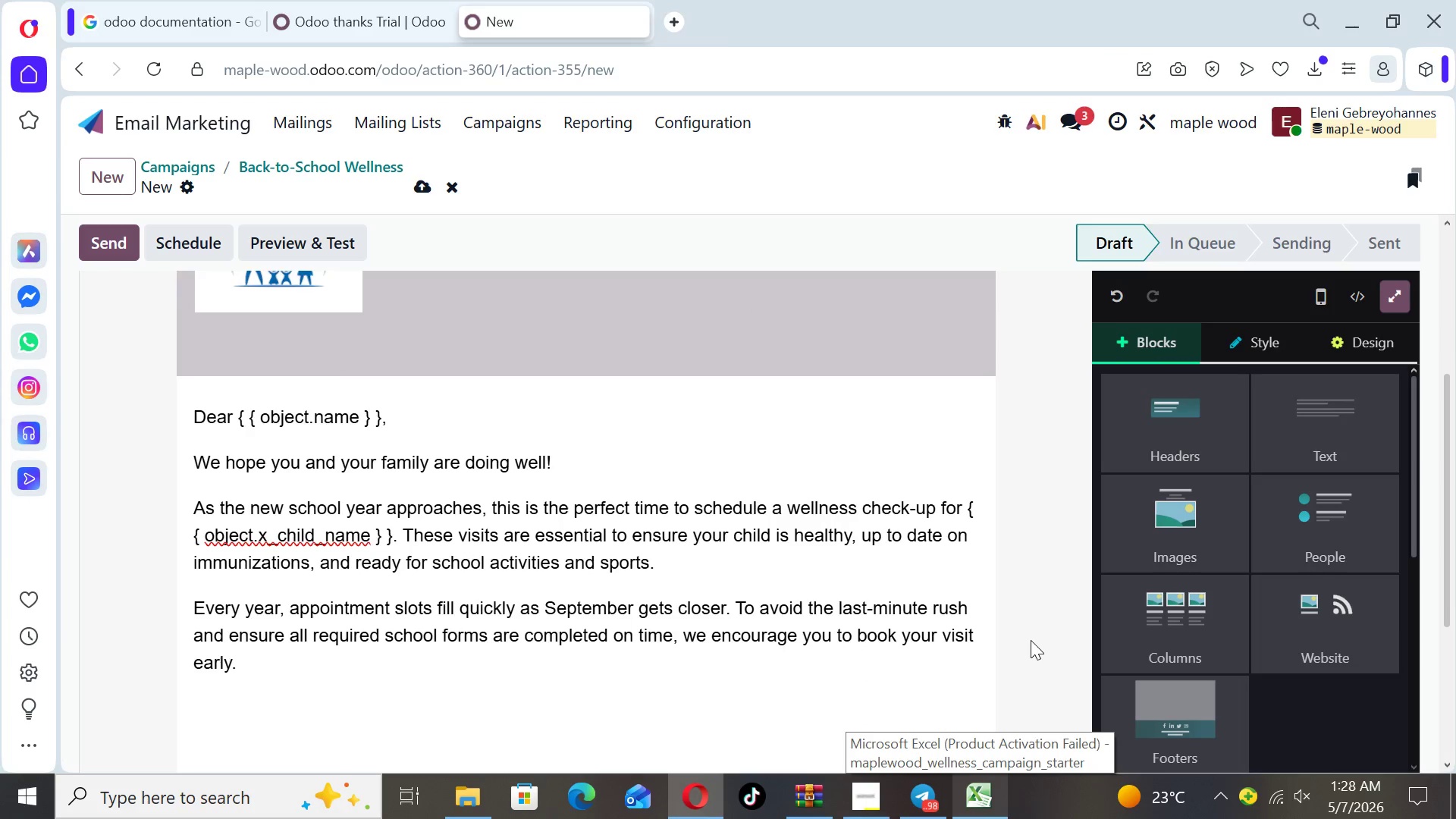 
key(ArrowDown)
 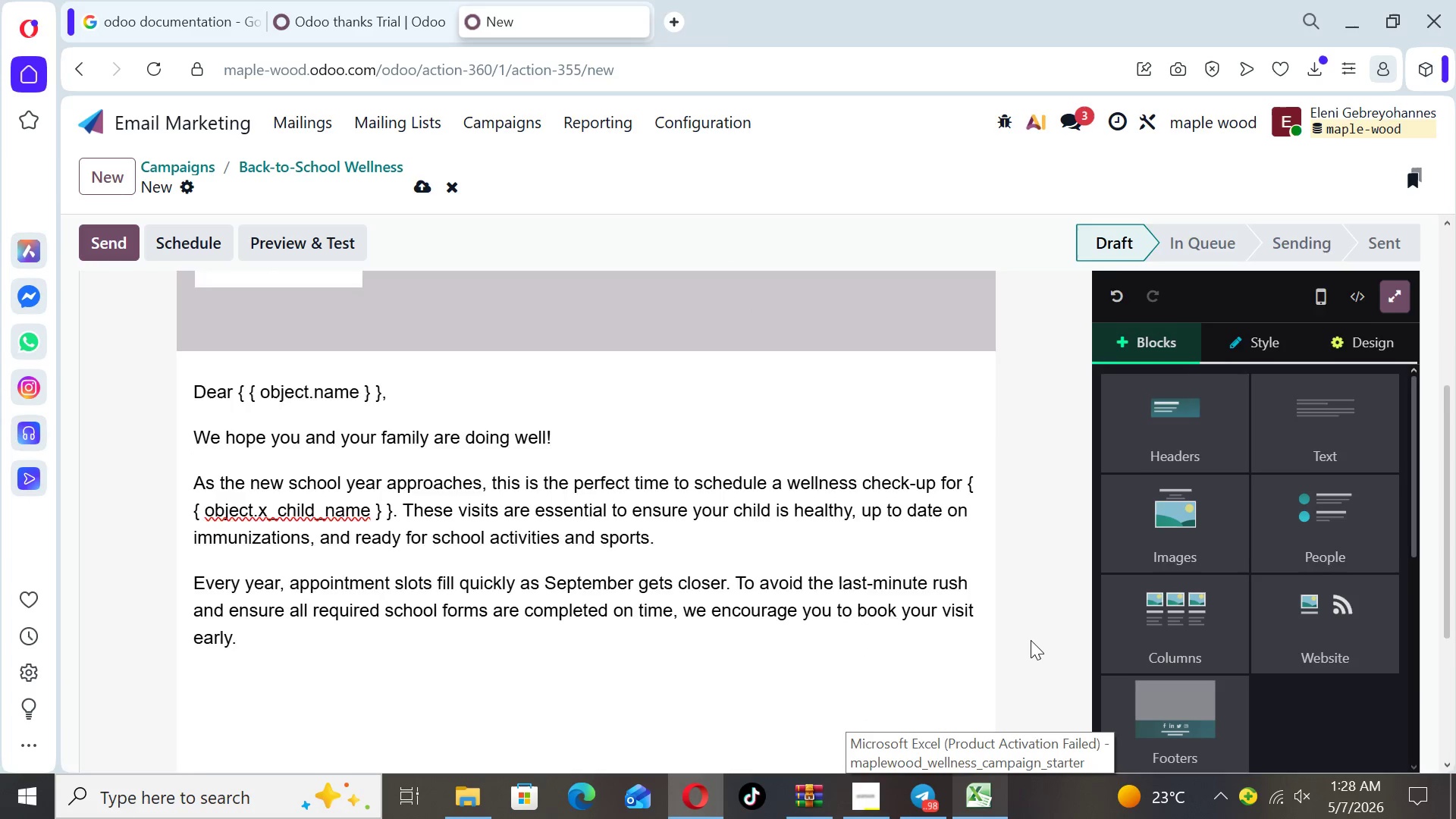 
key(ArrowDown)
 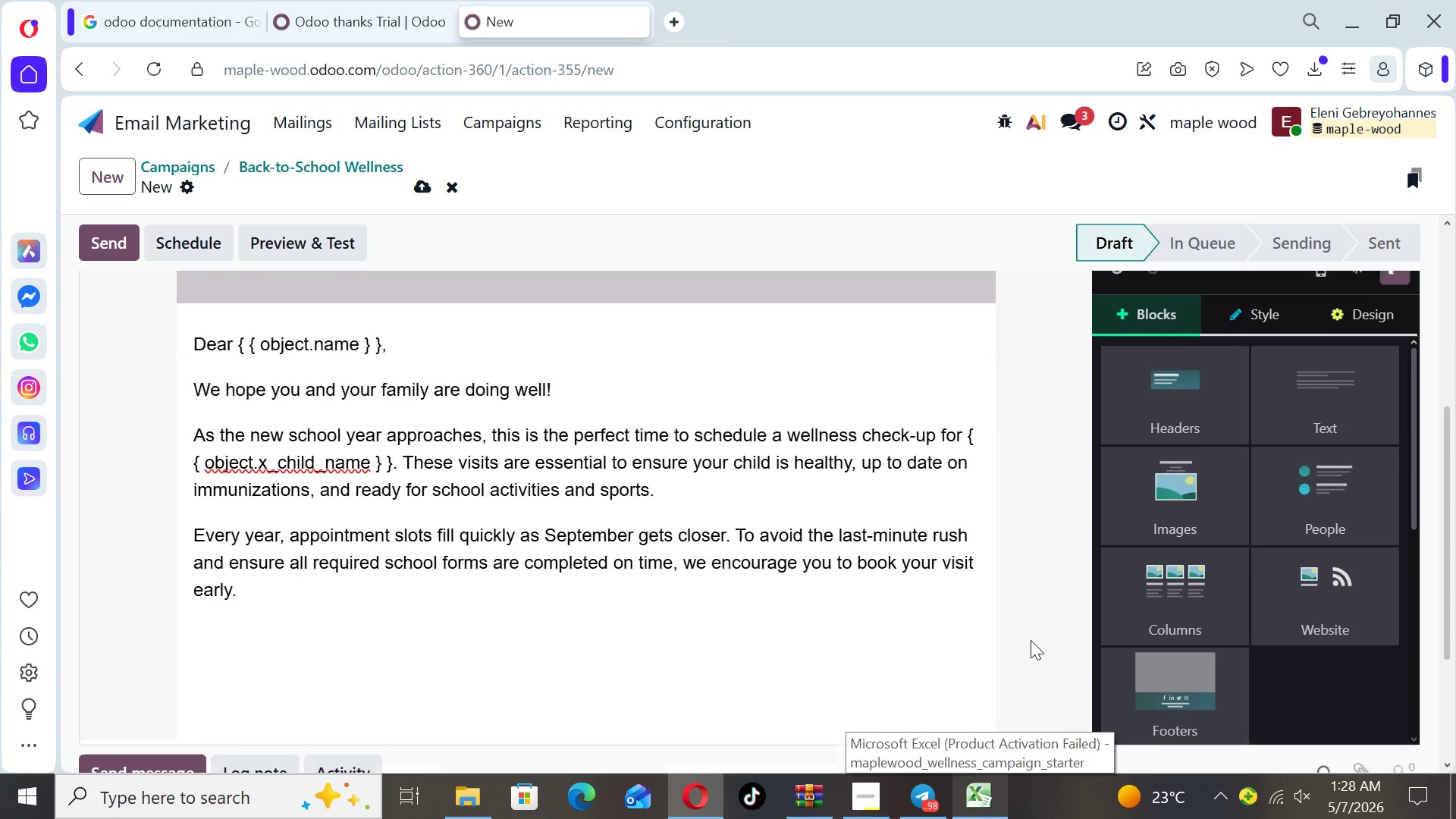 
key(ArrowDown)
 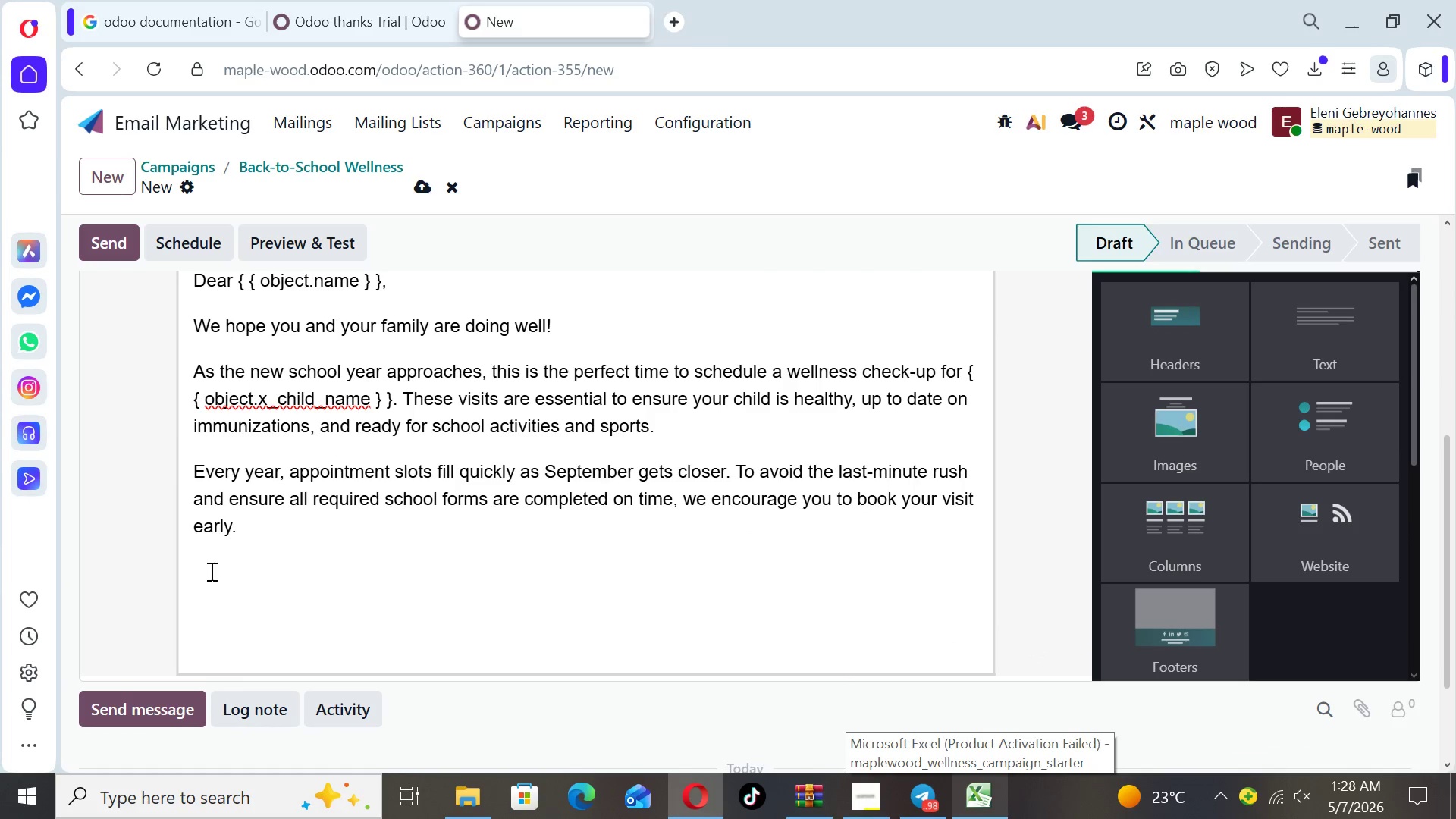 
left_click([197, 563])
 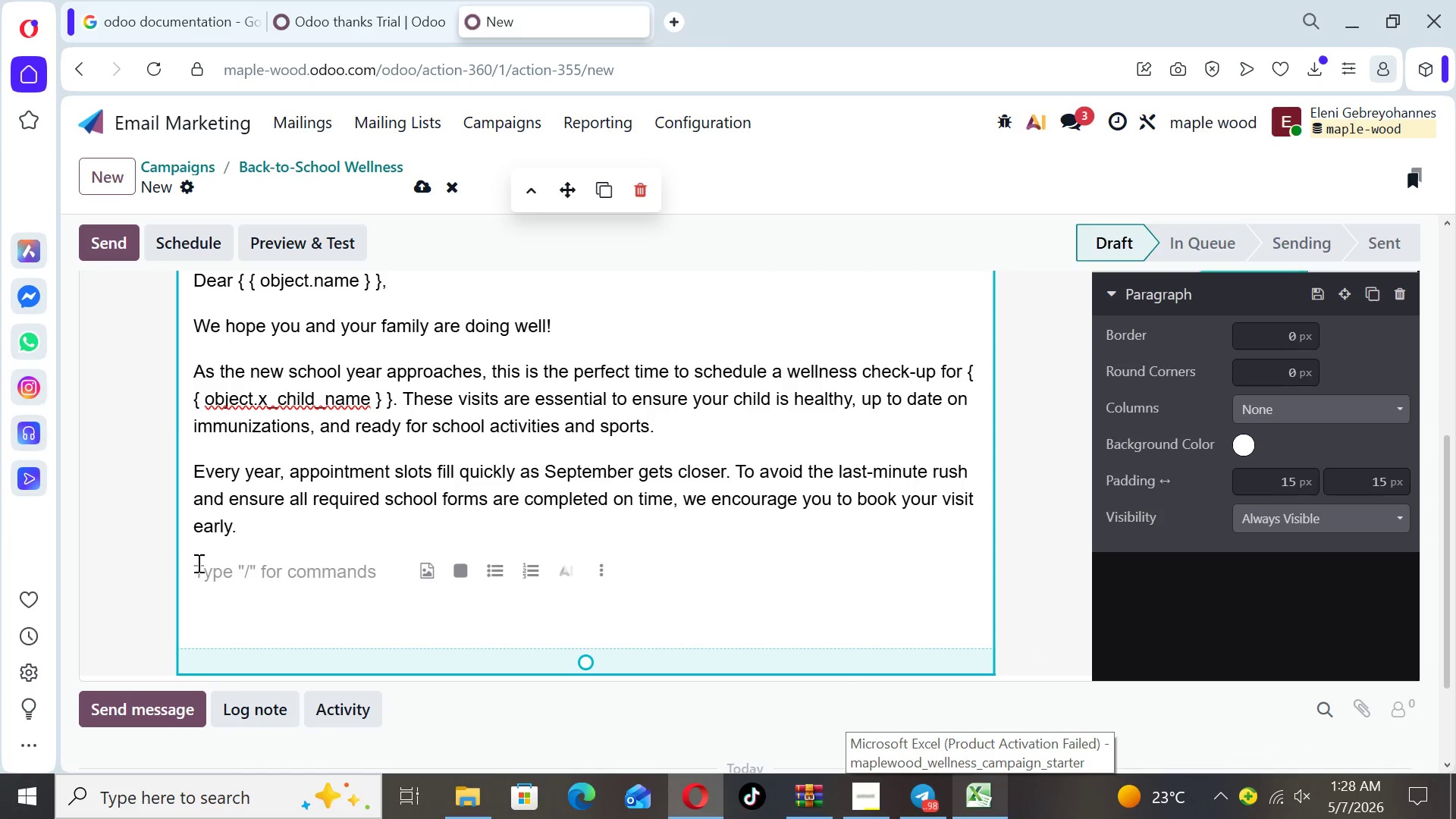 
type(Our team is here)
 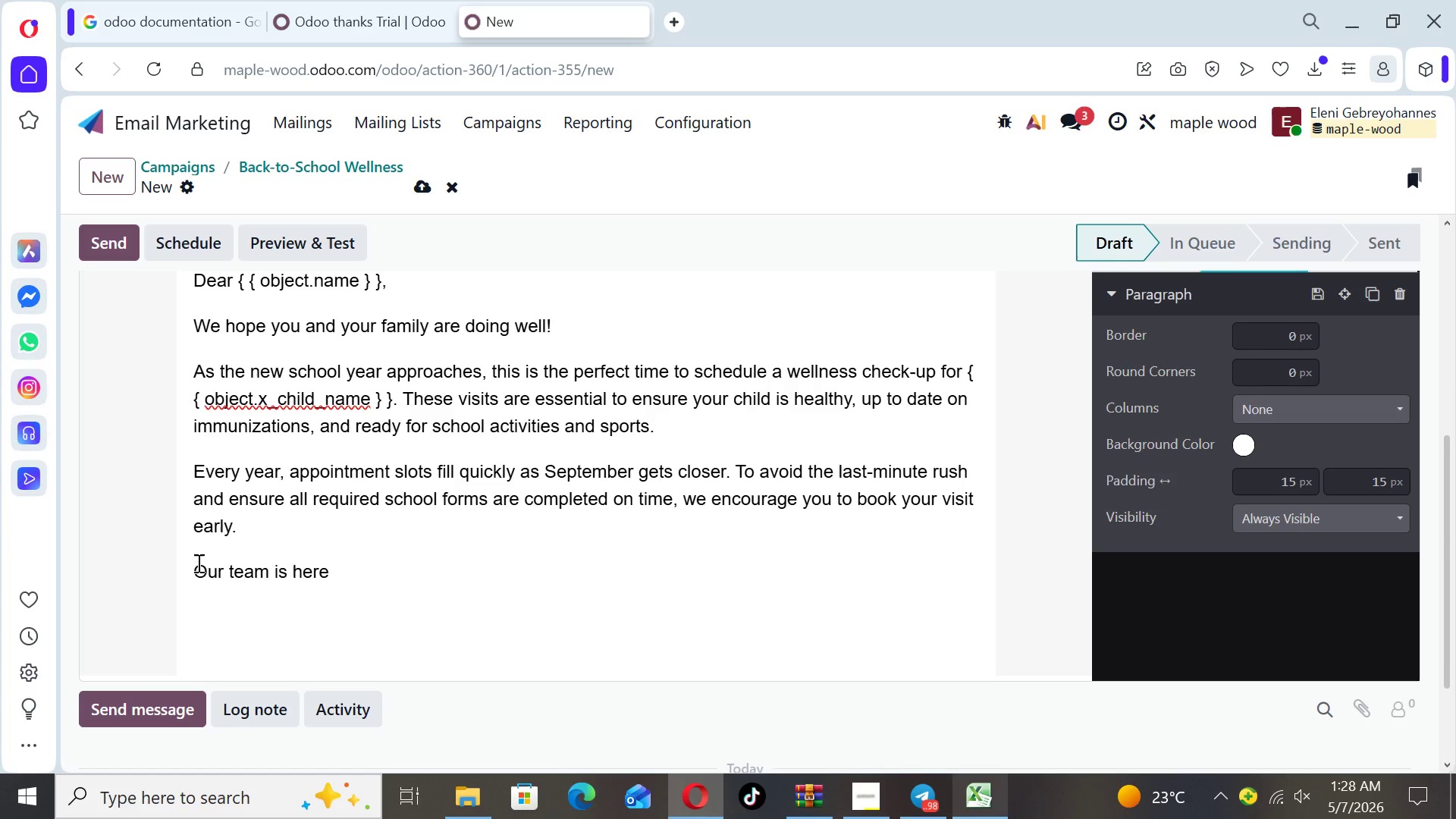 
type( to provide  com)
 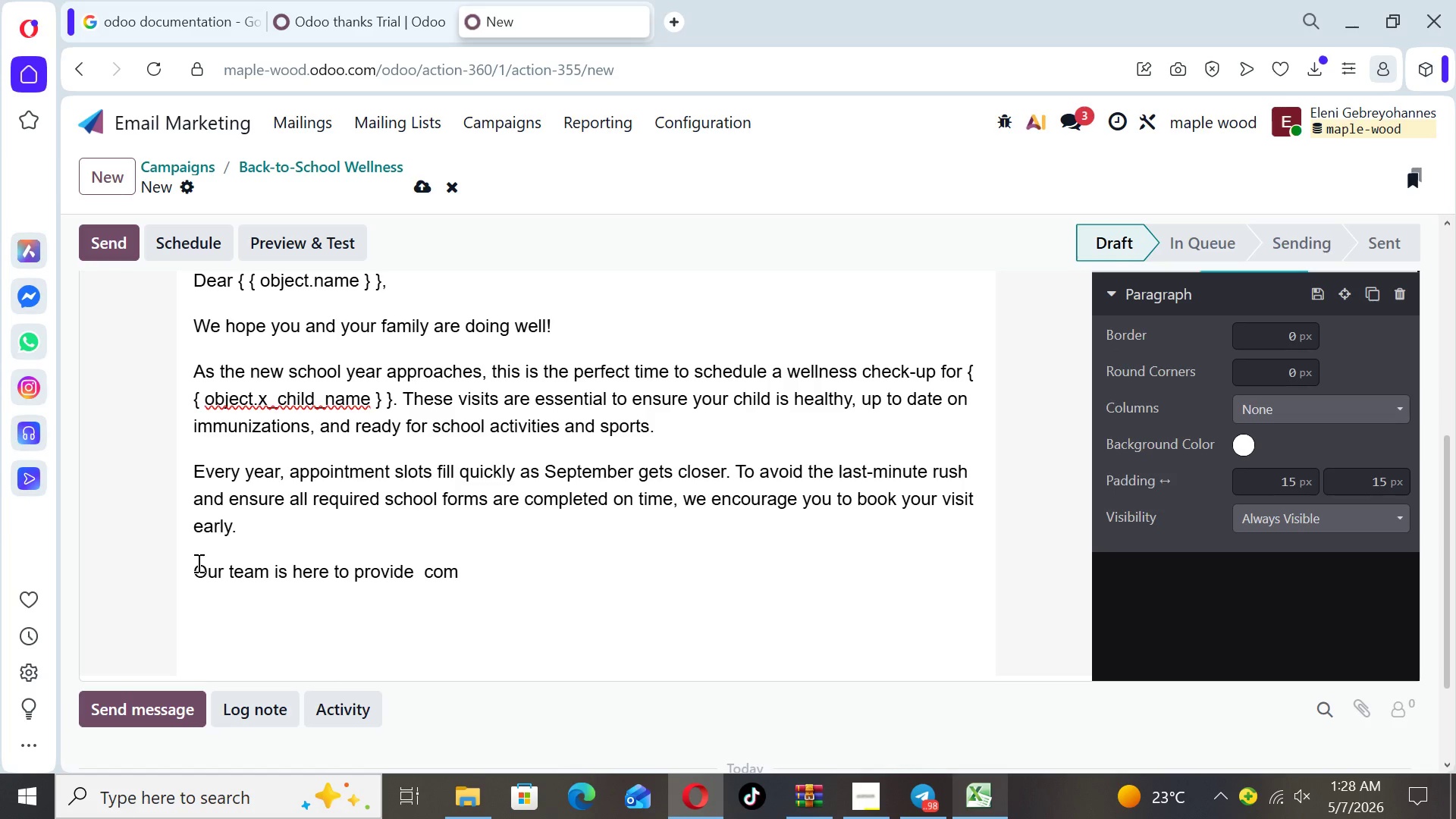 
key(ArrowLeft)
 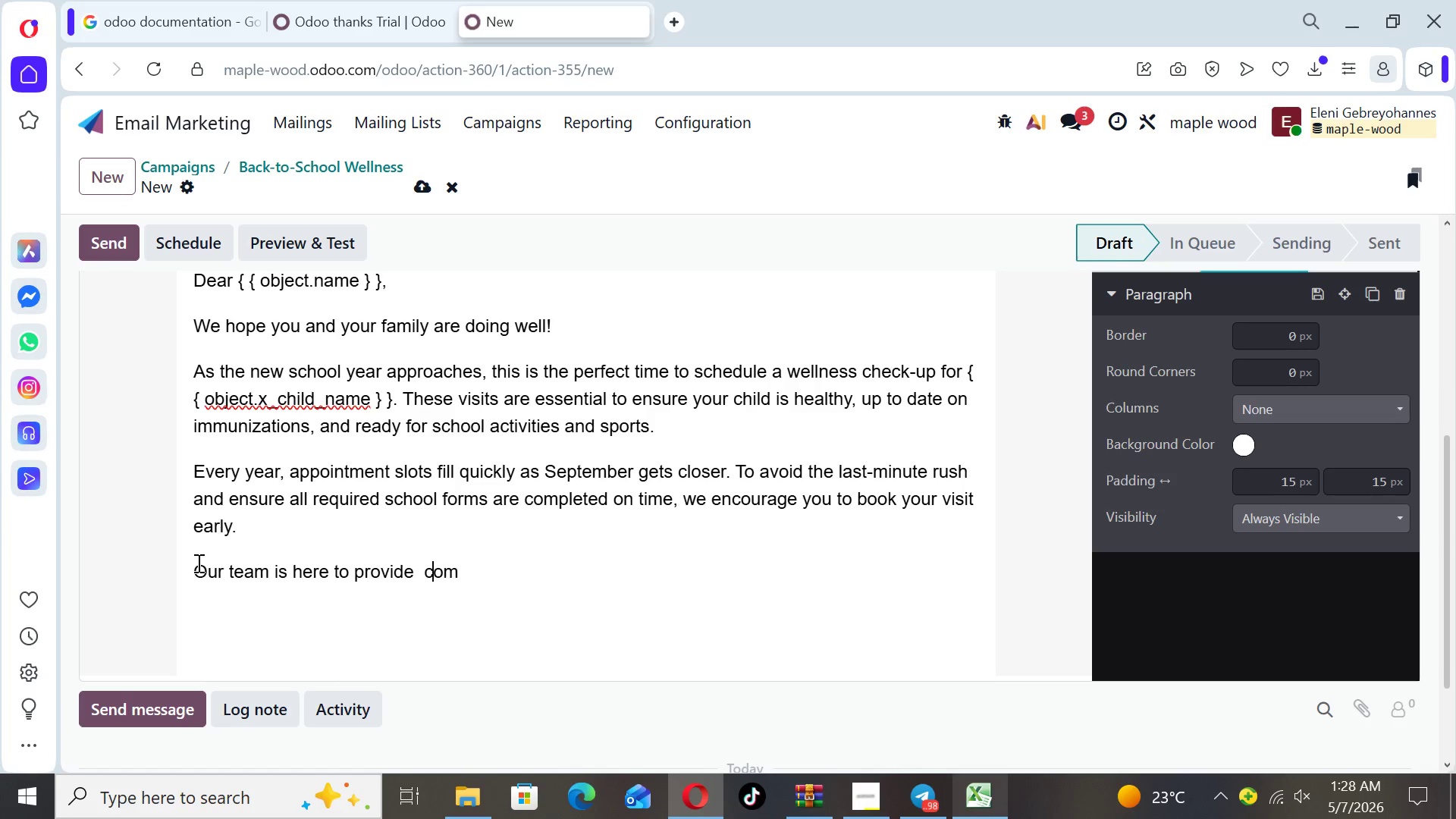 
key(ArrowLeft)
 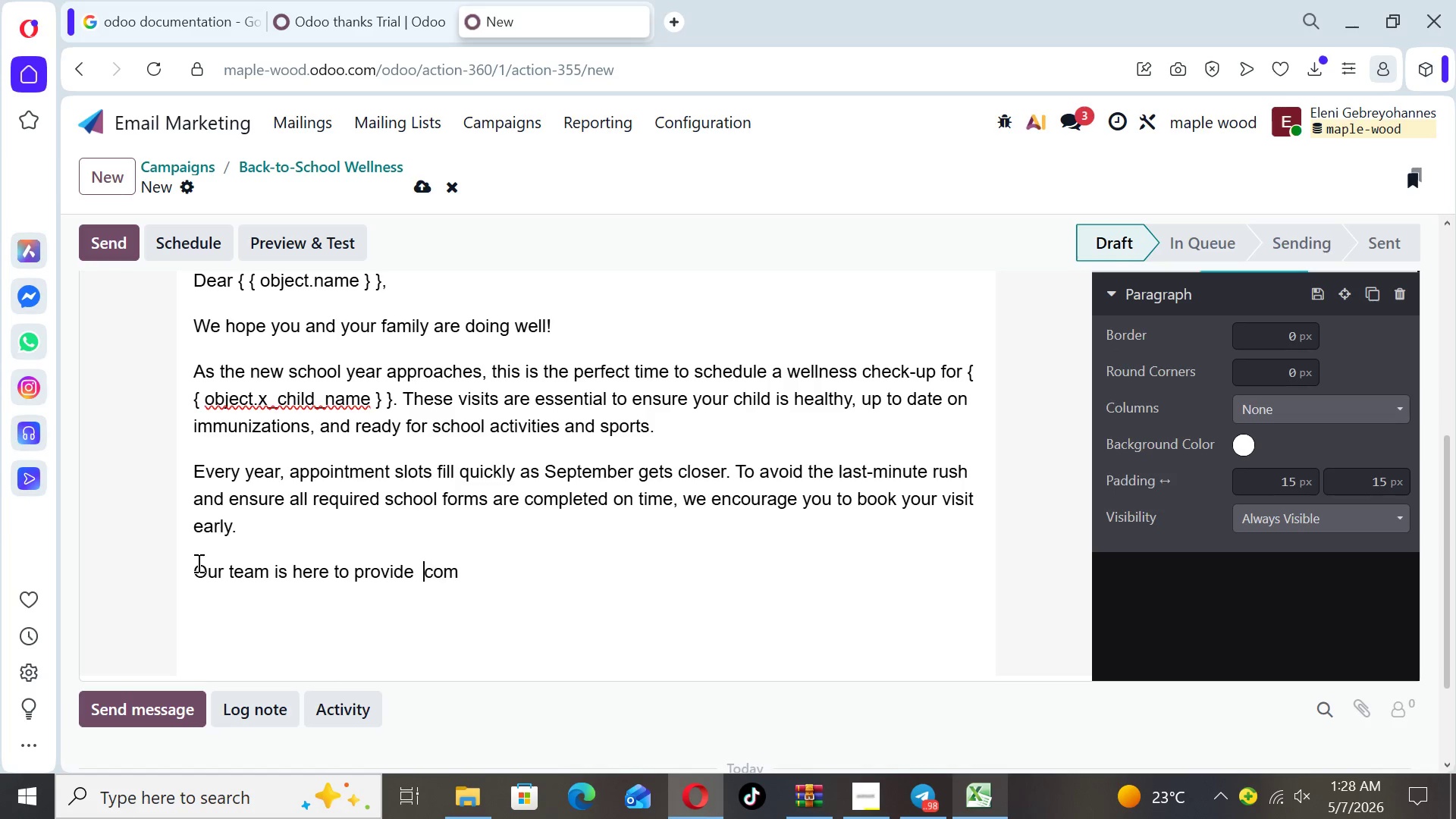 
key(ArrowLeft)
 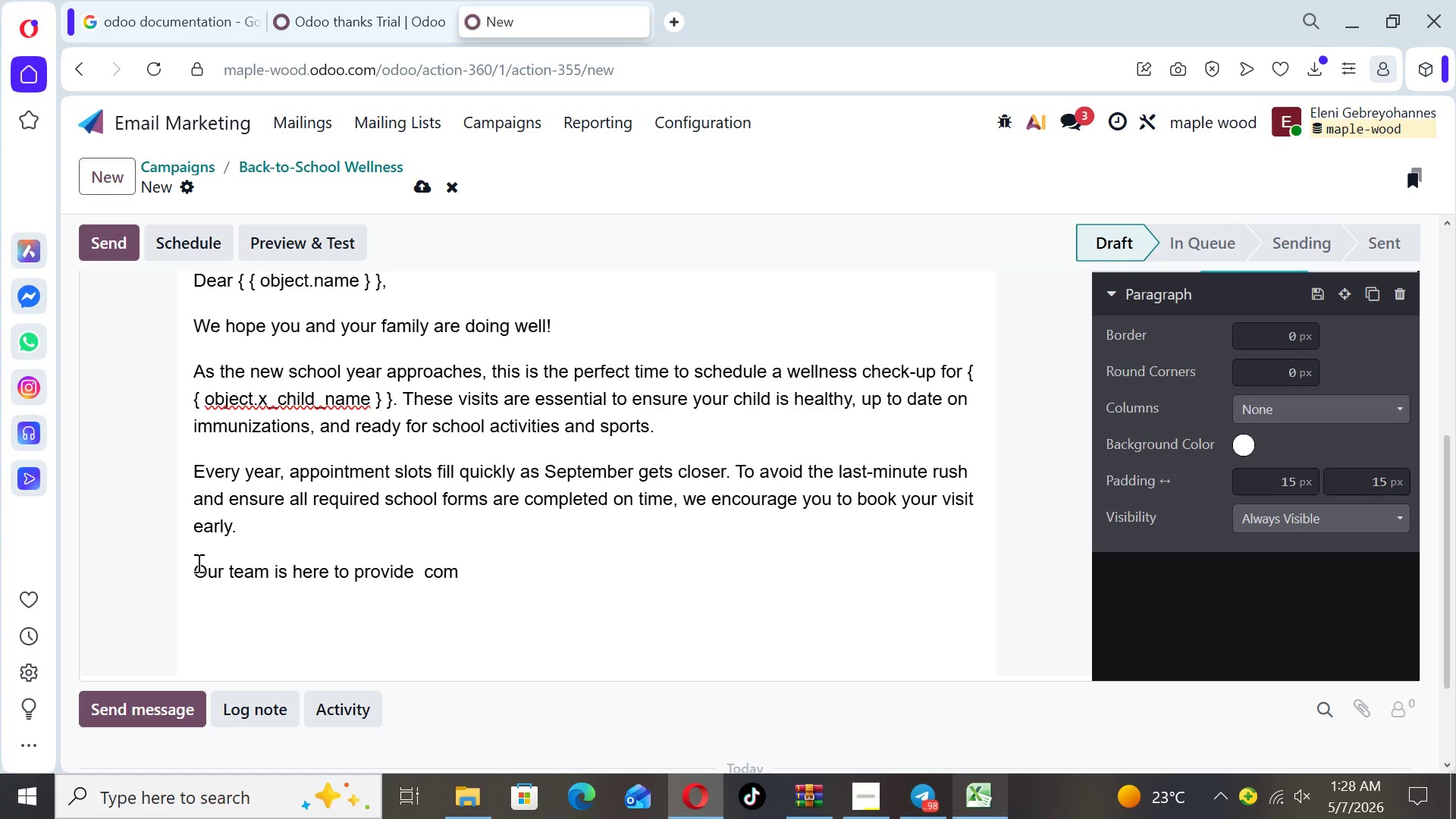 
key(Backspace)
 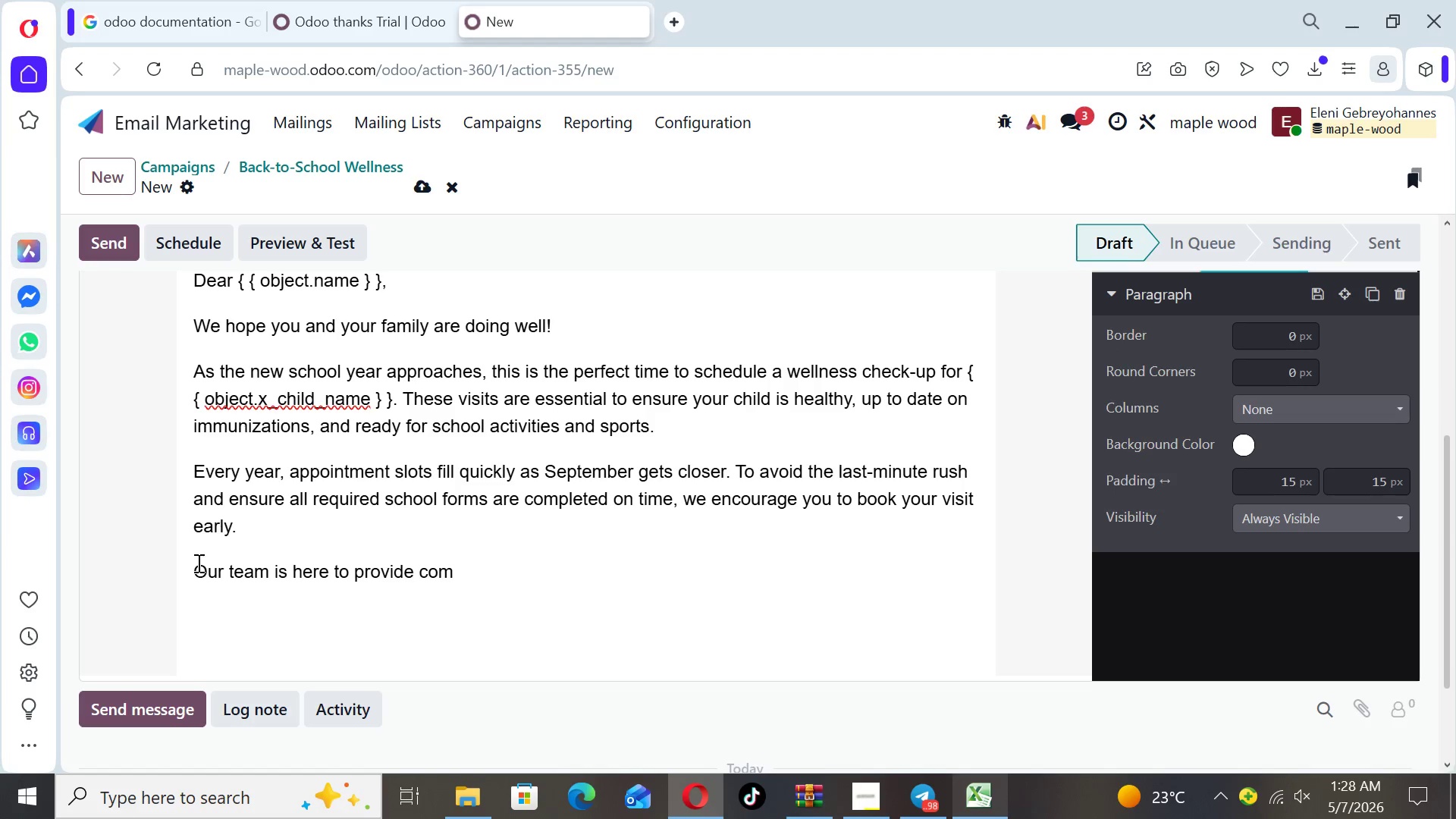 
key(ArrowRight)
 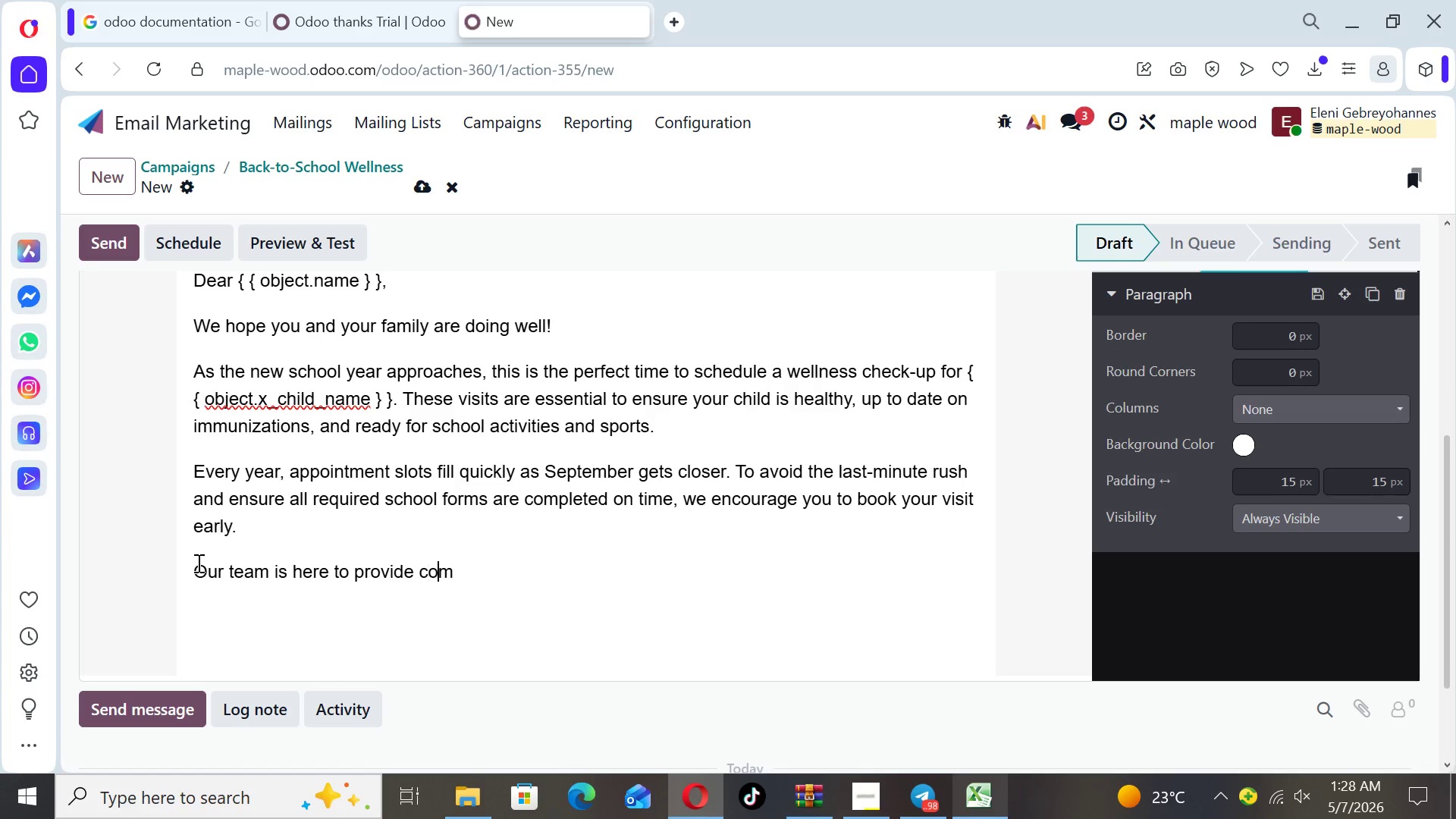 
key(ArrowRight)
 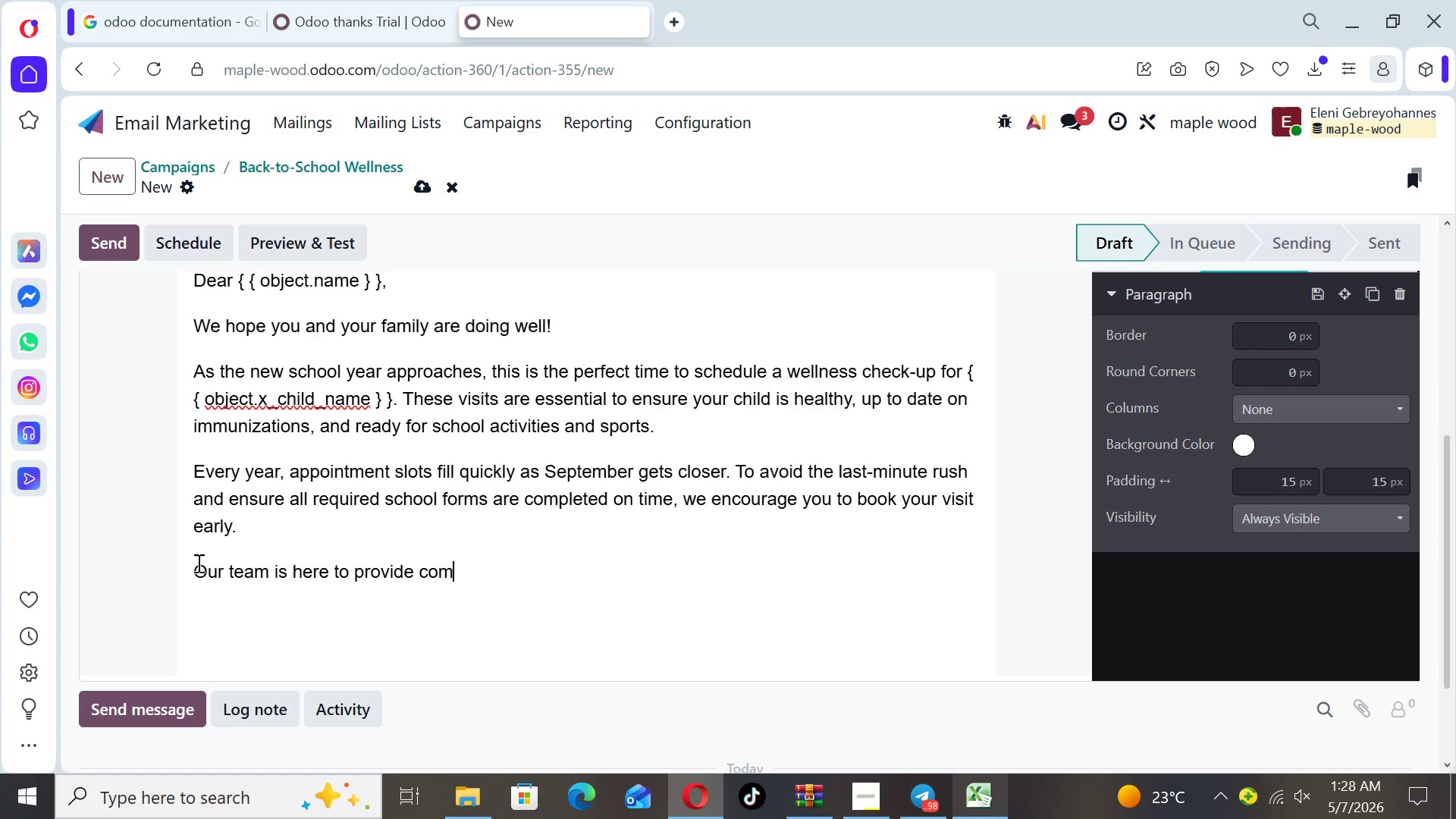 
key(ArrowRight)
 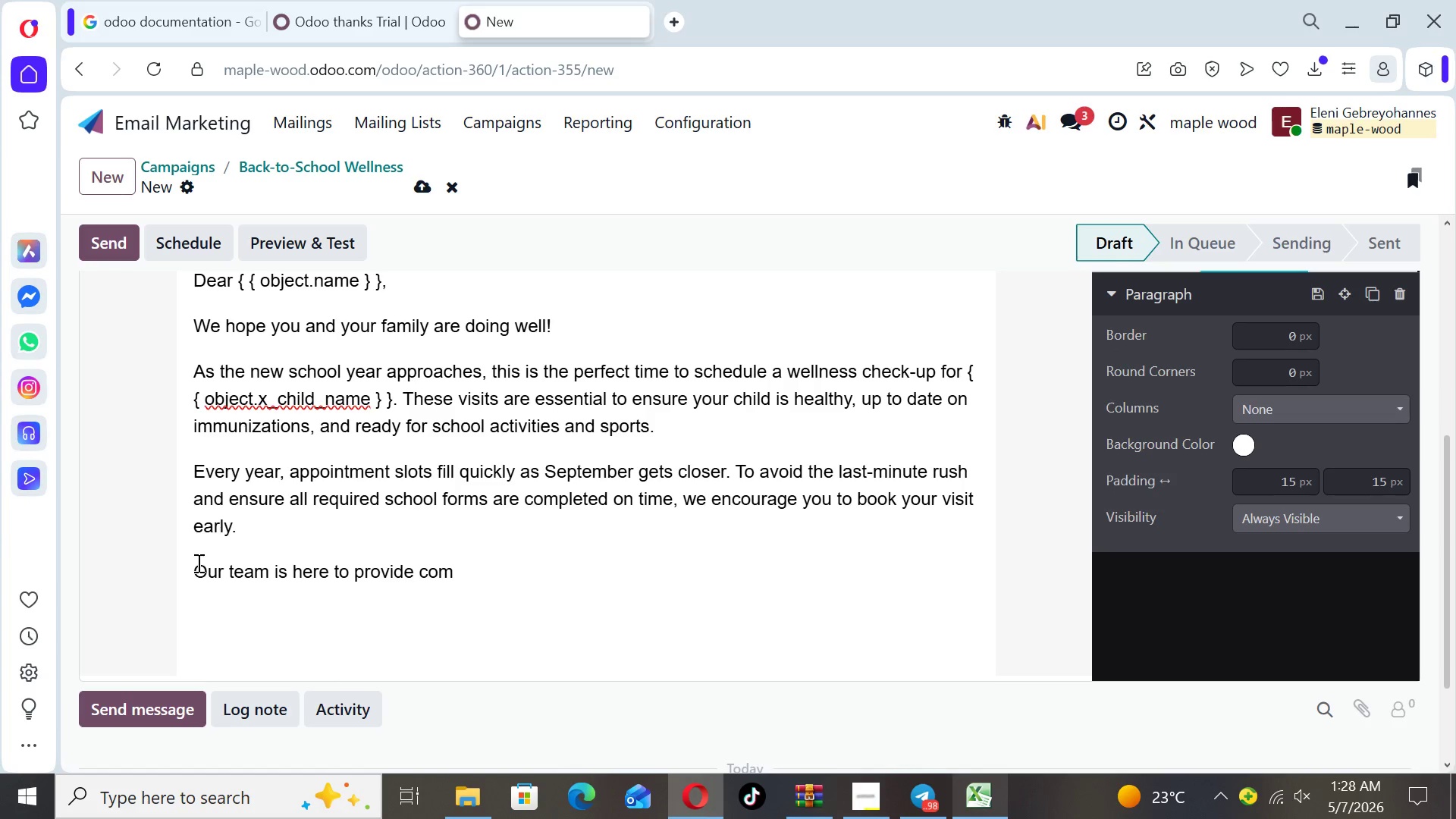 
type(prehensive, compassionate care in a co)
 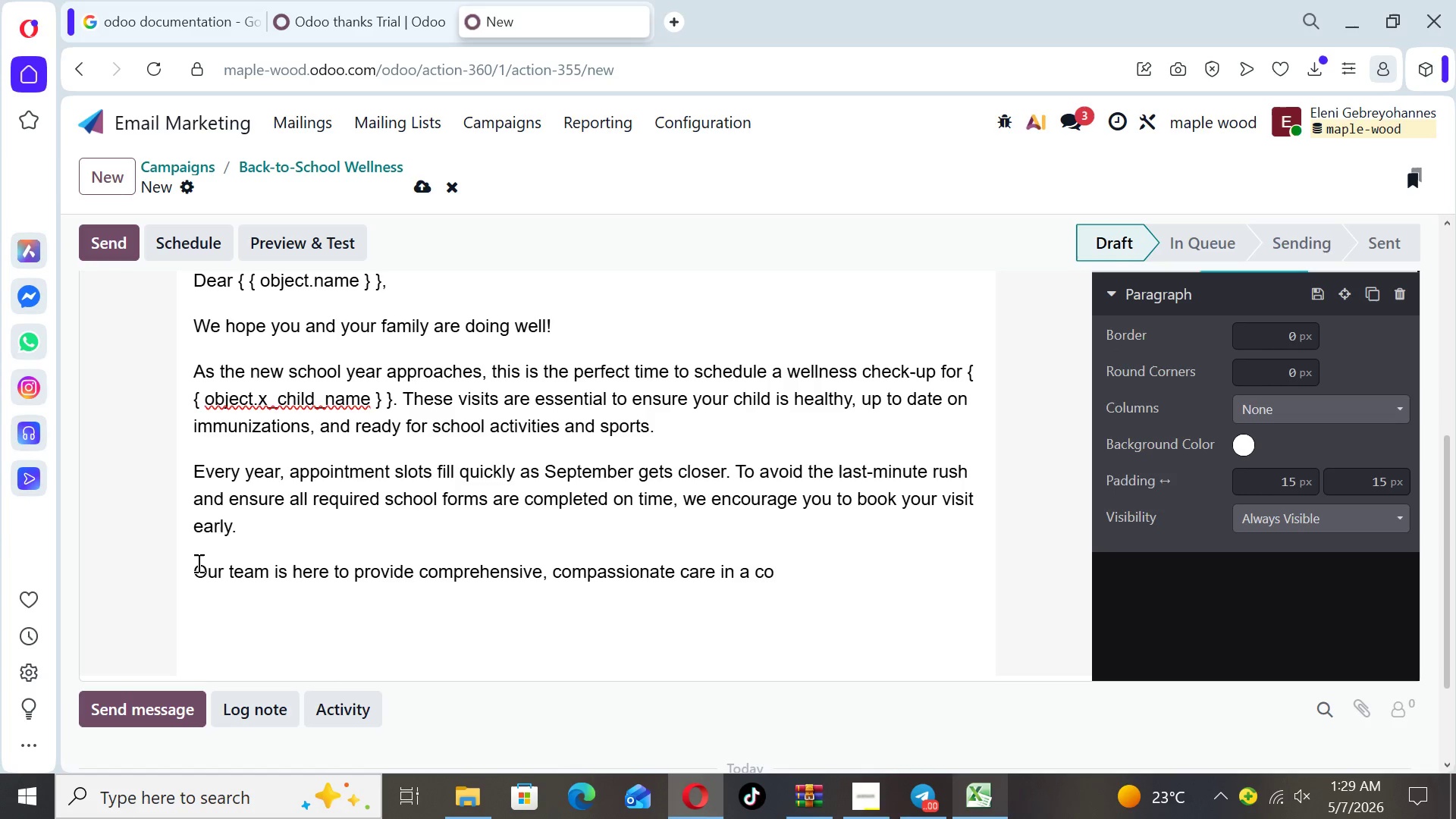 
type(mfortable environment)
 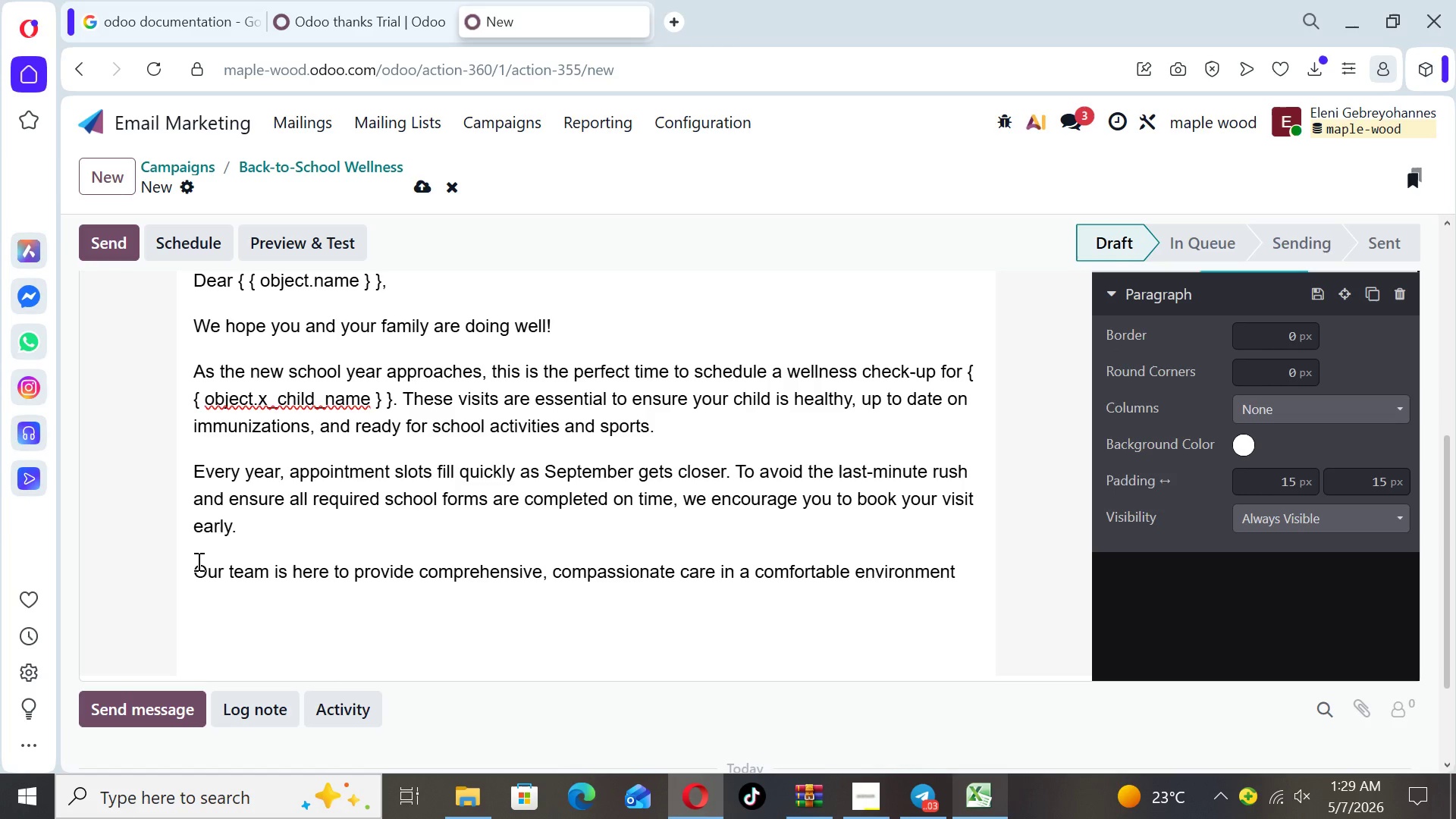 
wait(5.14)
 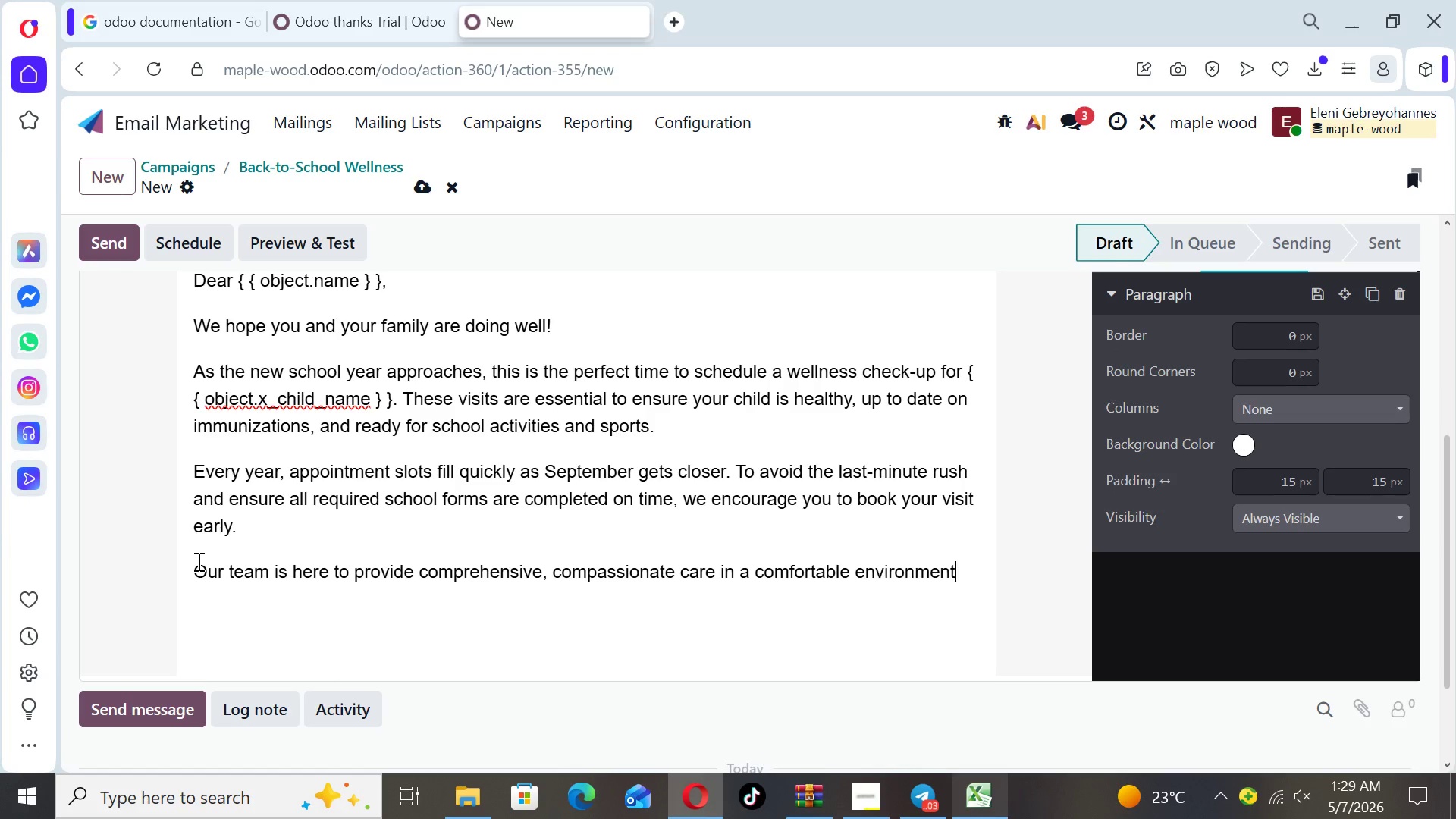 
type( for your child.)
 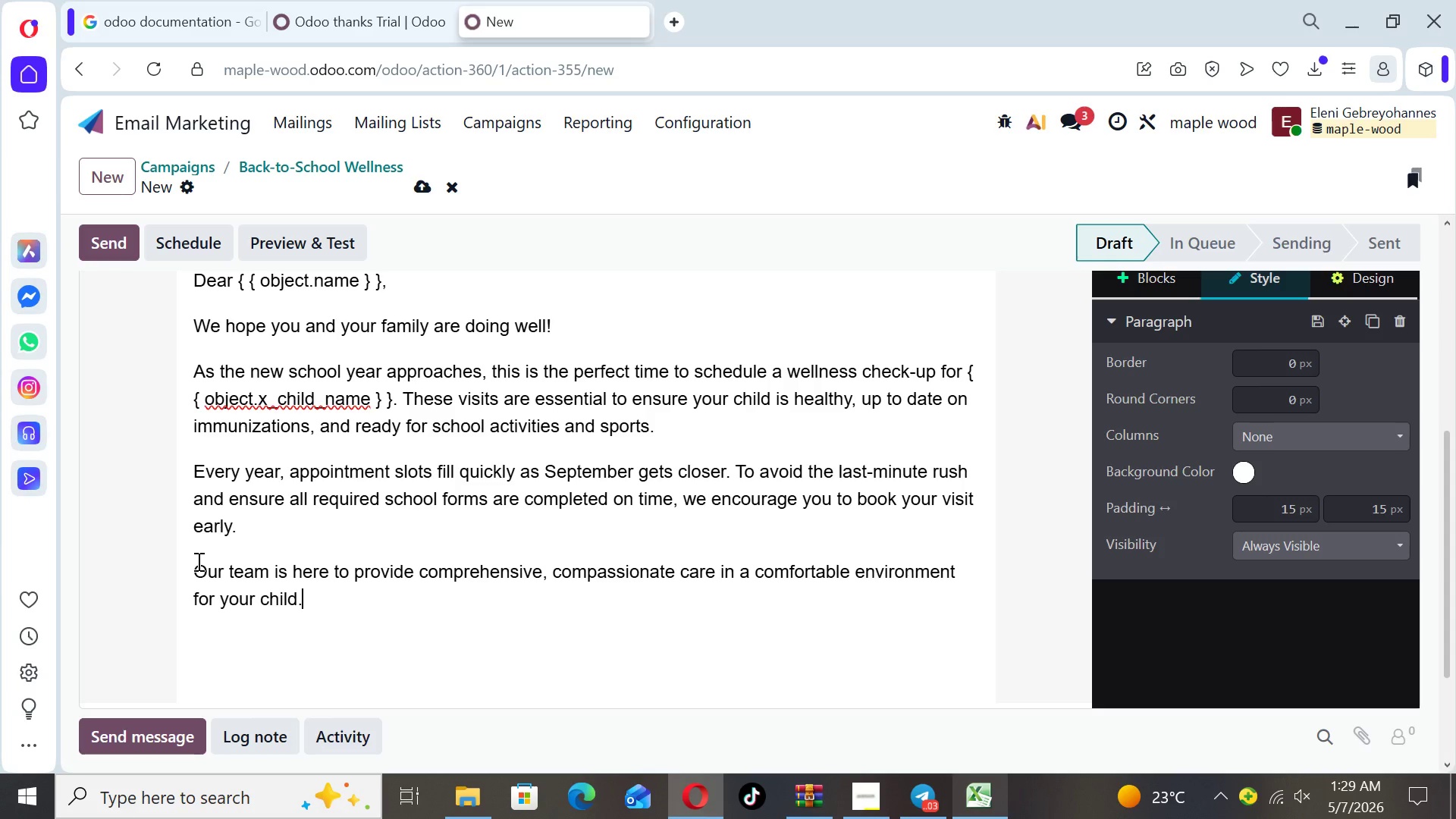 
key(Enter)
 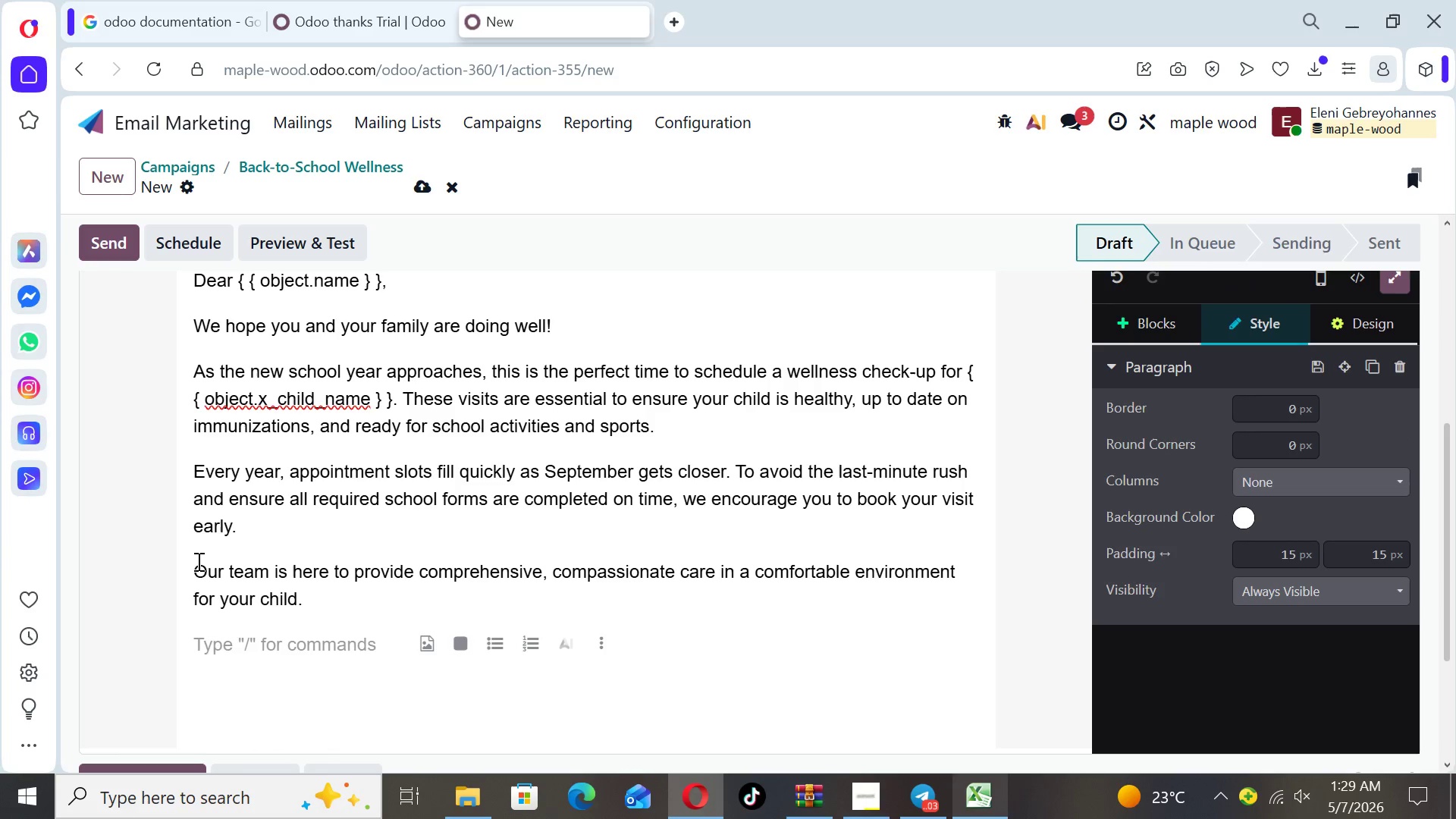 
wait(5.45)
 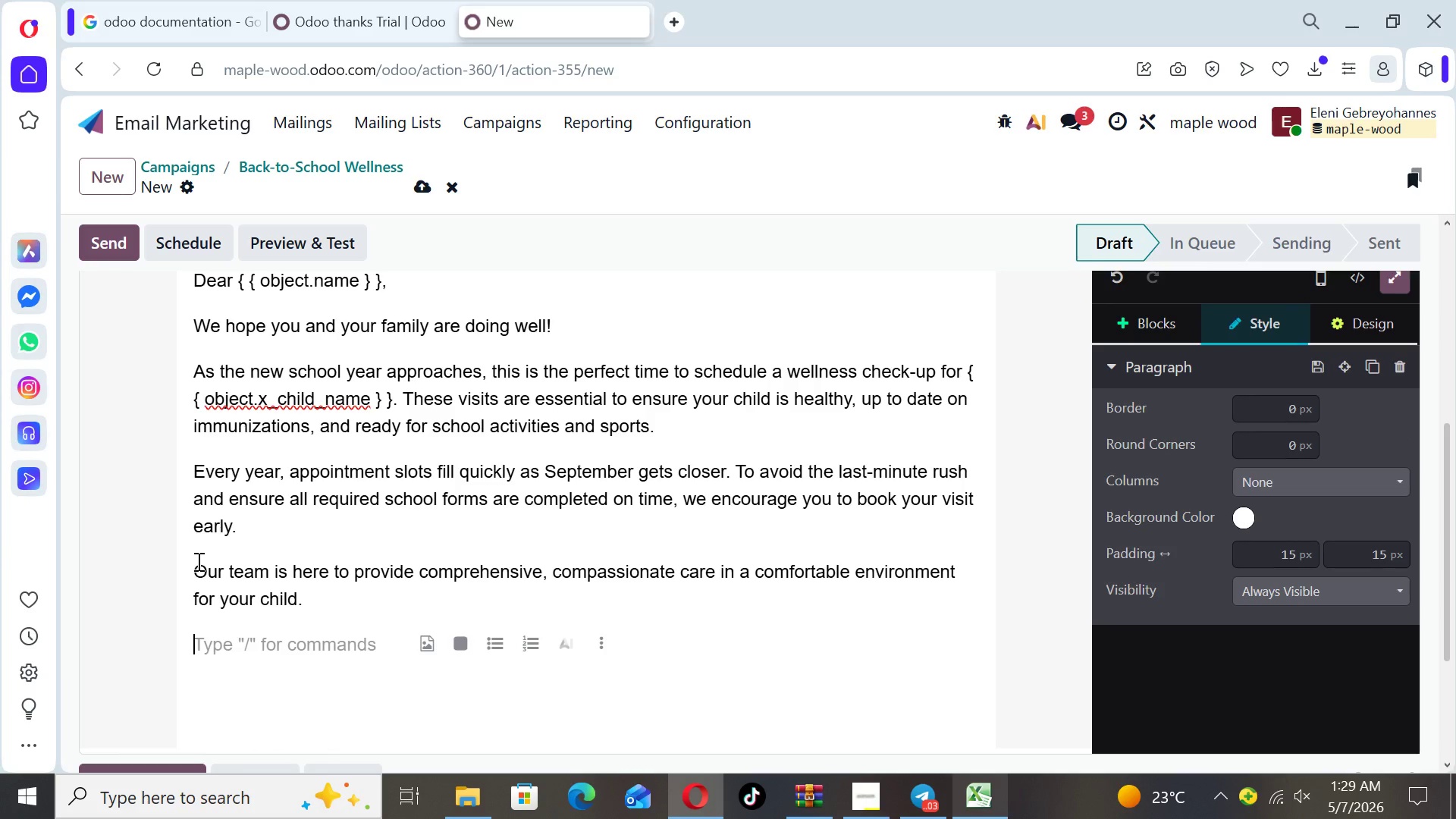 
key(Meta+MetaLeft)
 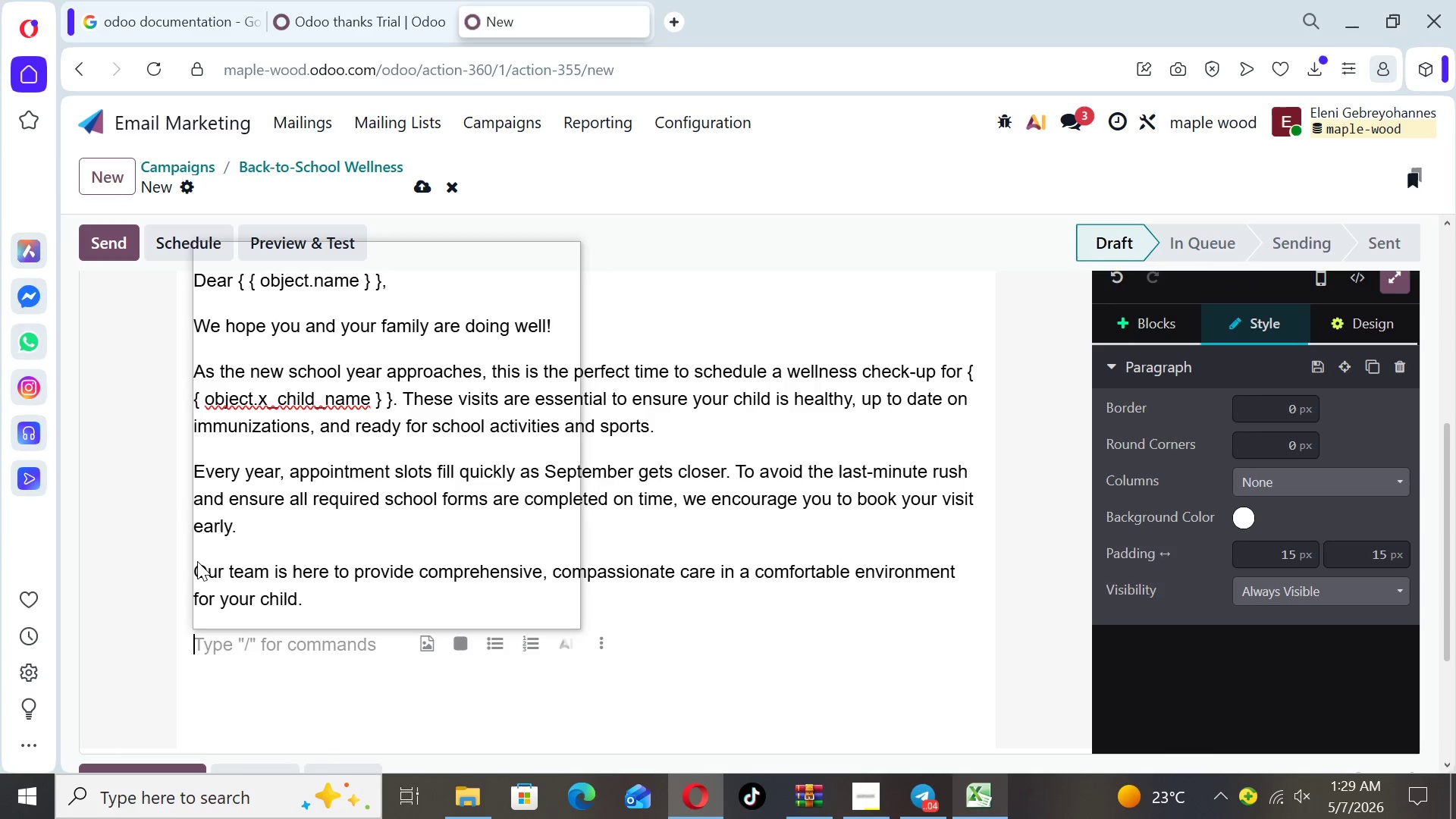 
key(Meta+Period)
 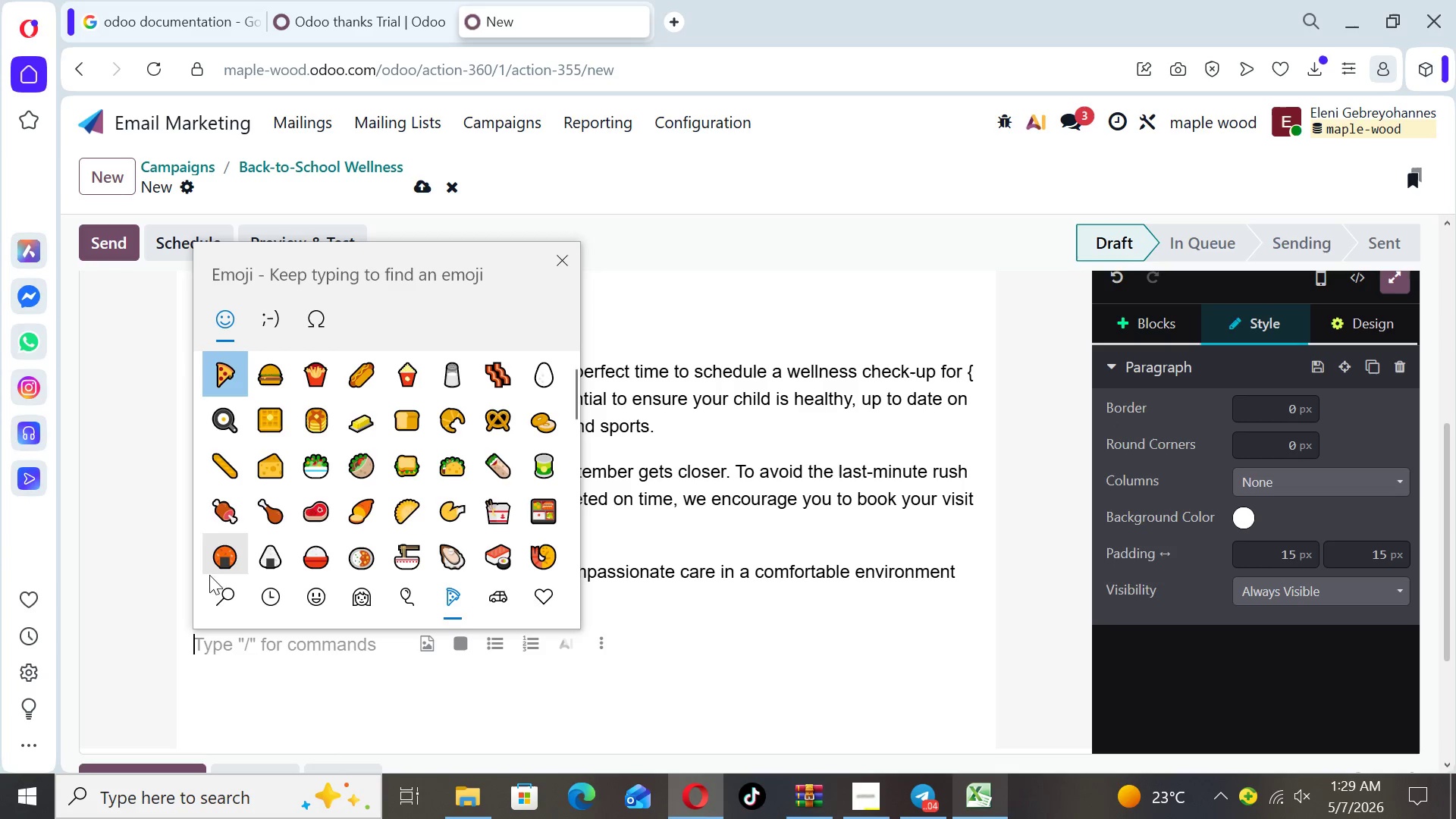 
left_click([235, 597])
 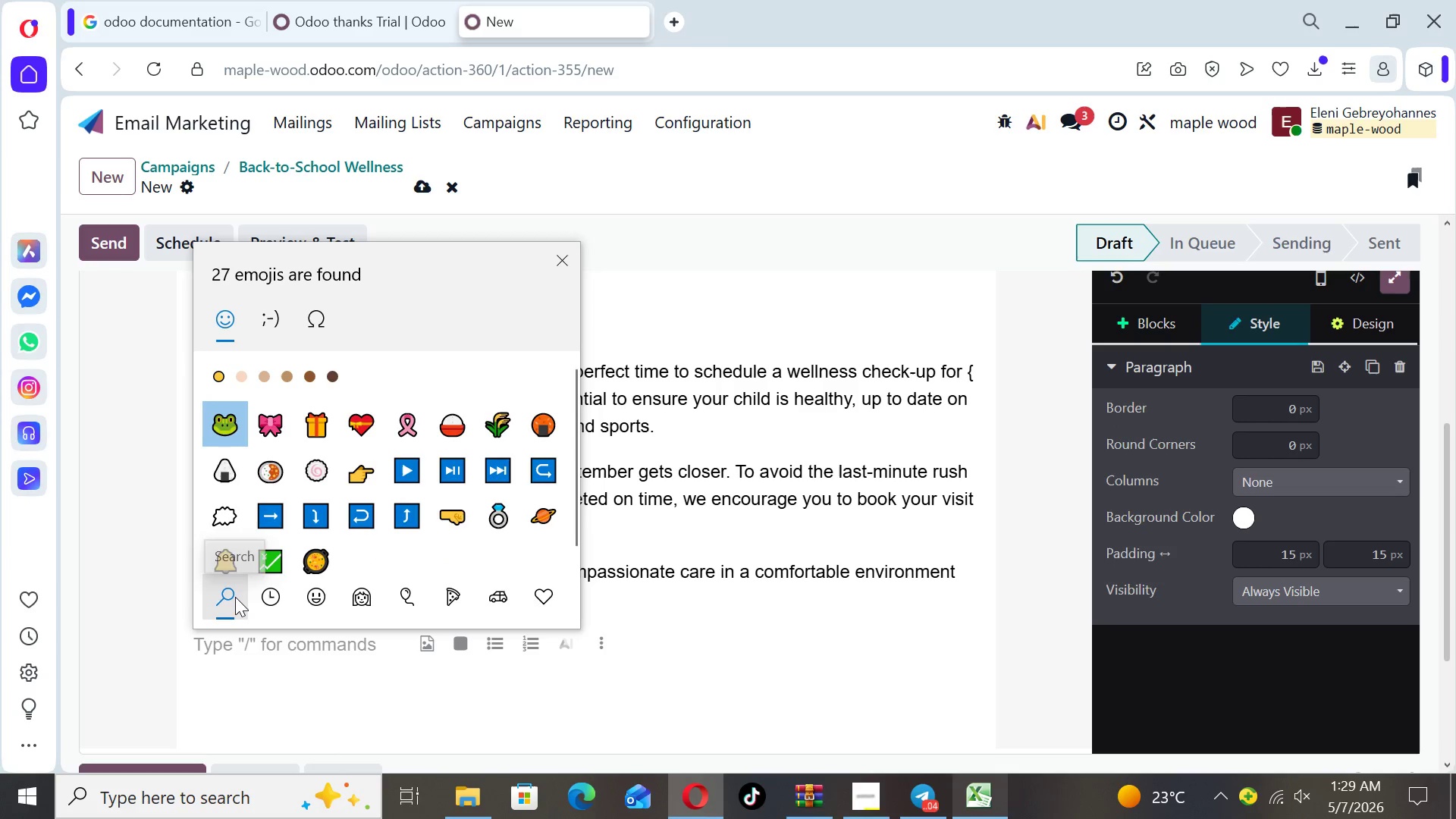 
type(ri)
 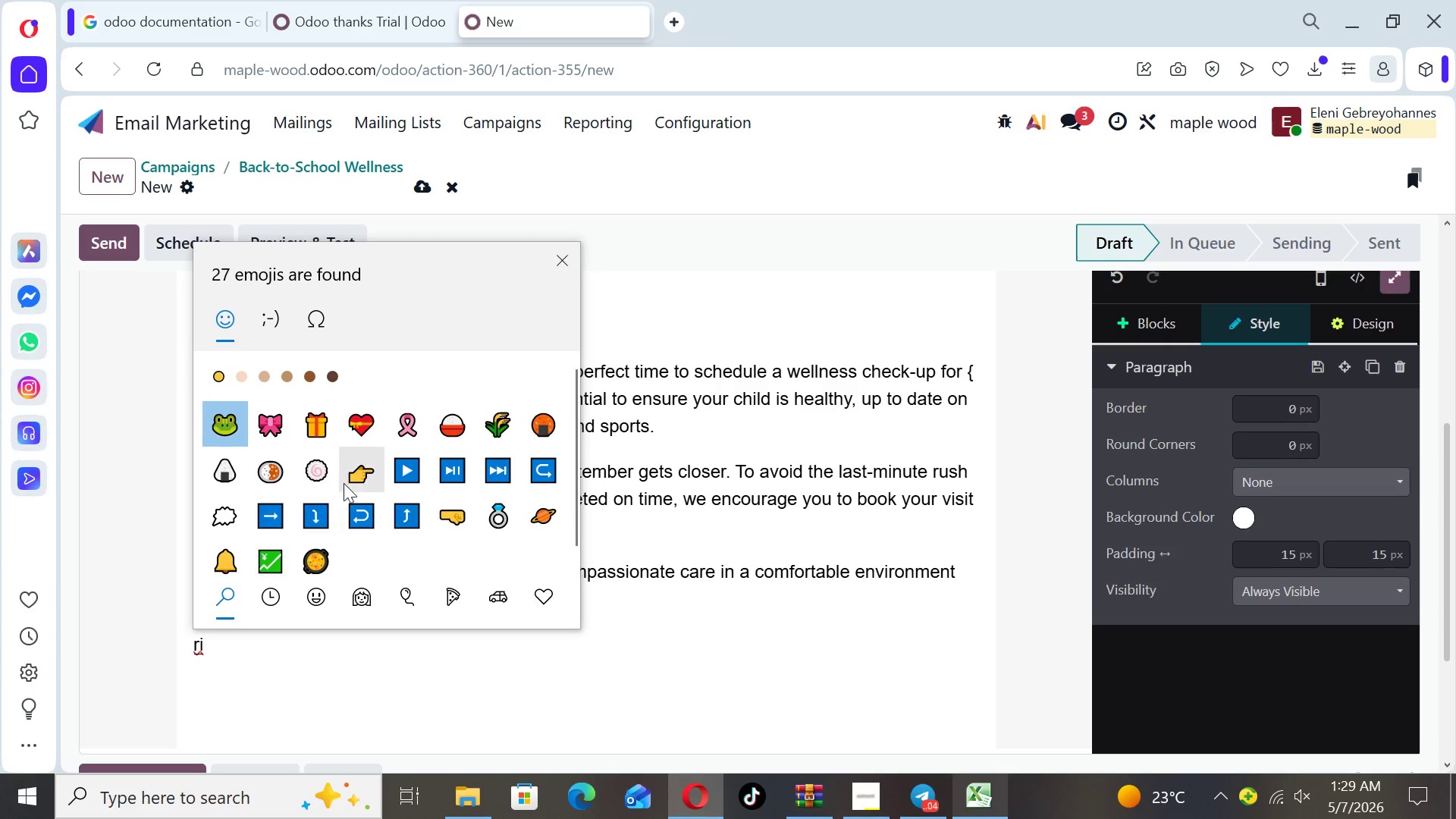 
left_click([369, 463])
 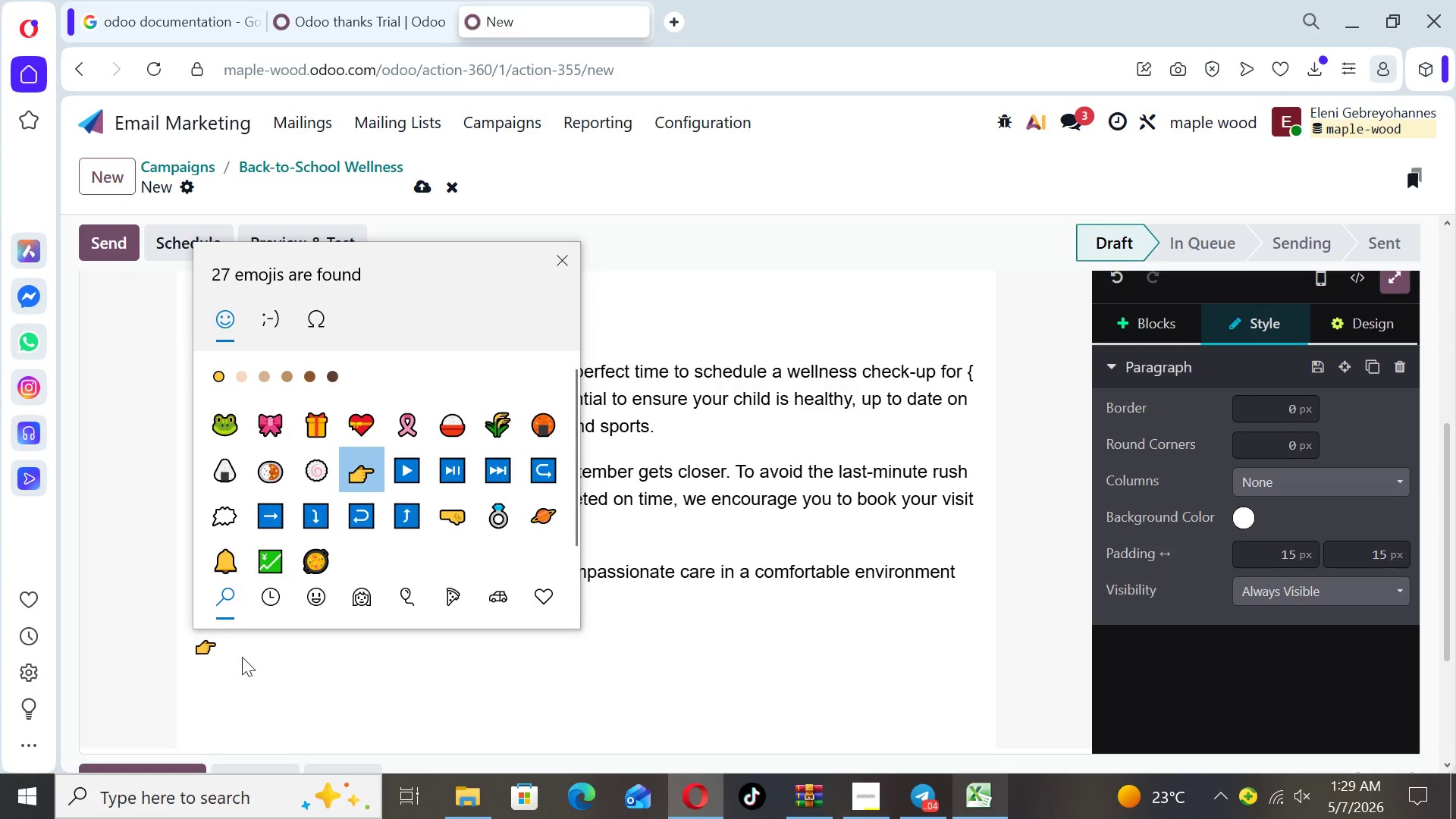 
left_click([240, 654])
 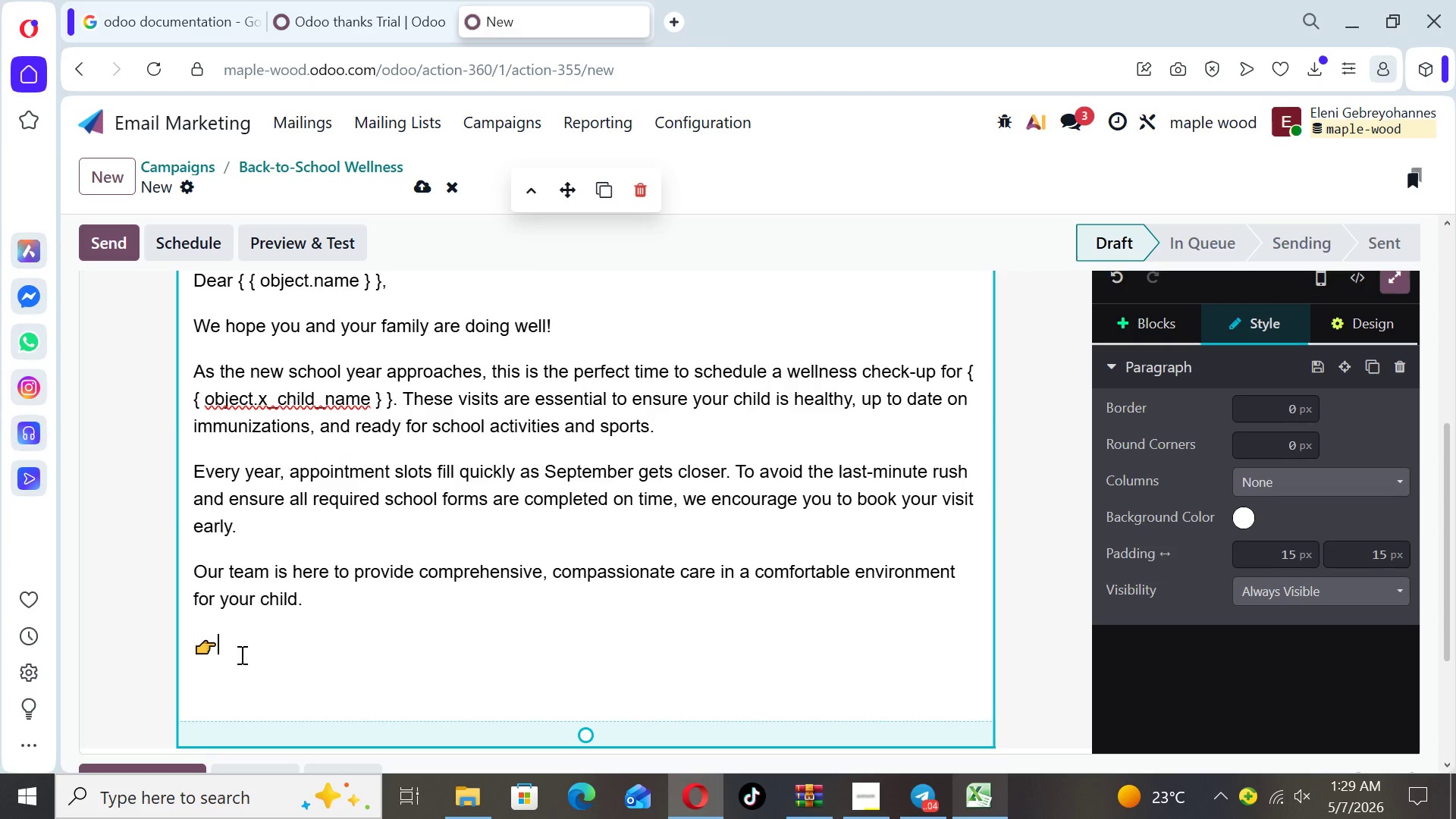 
type( Don't wait)
 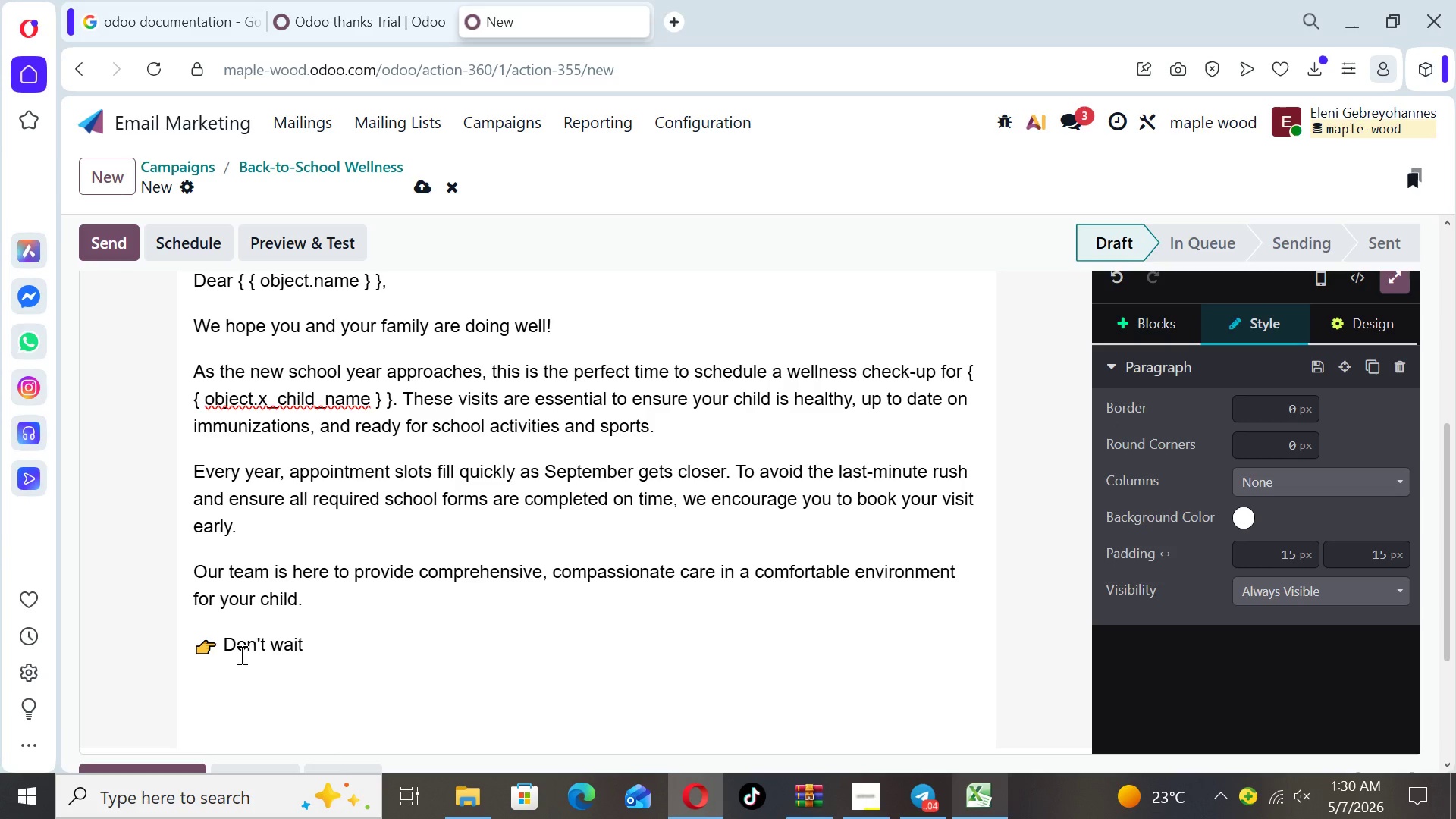 
wait(8.84)
 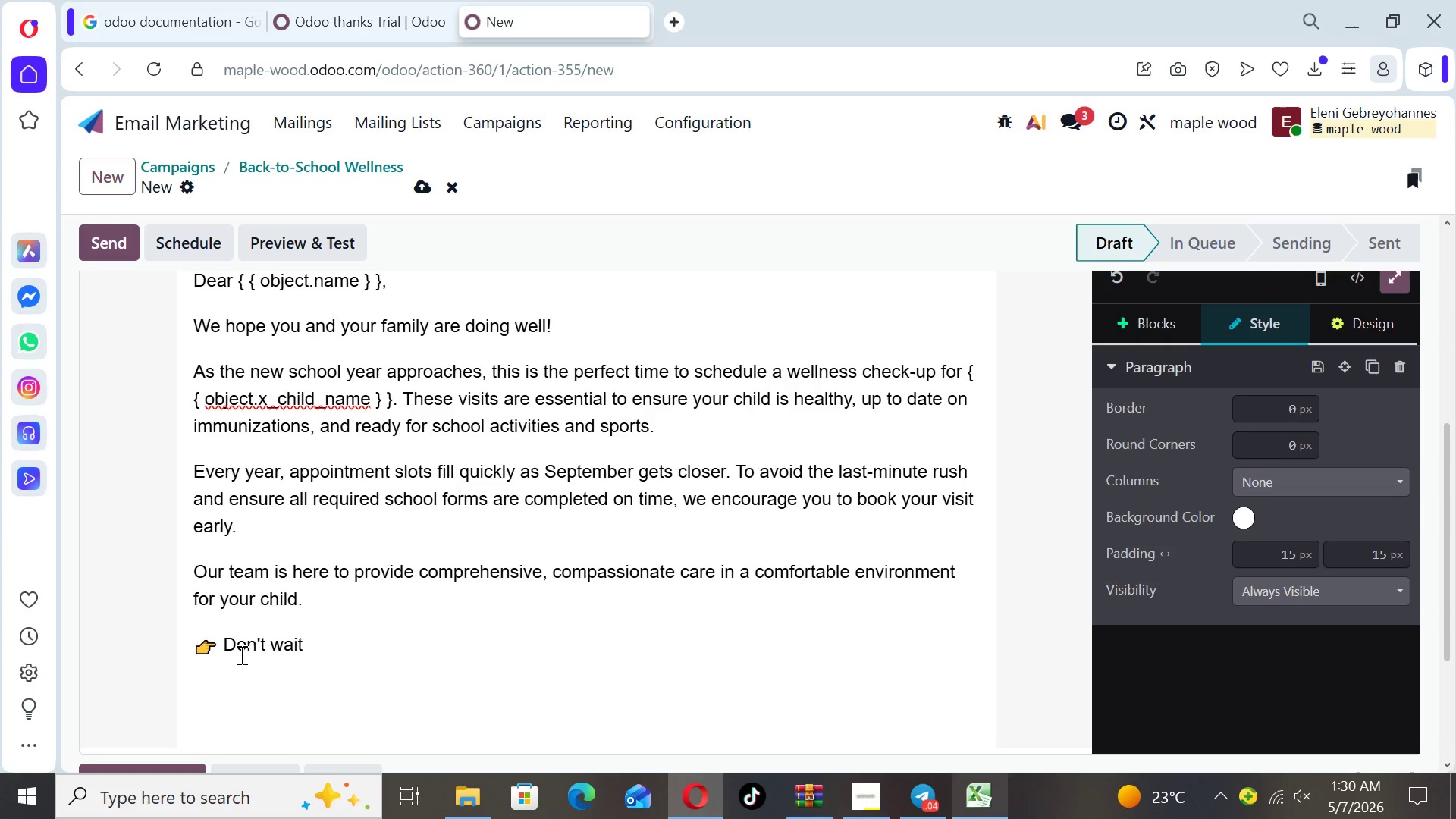 
type(-)
key(Backspace)
type(, Secure)
 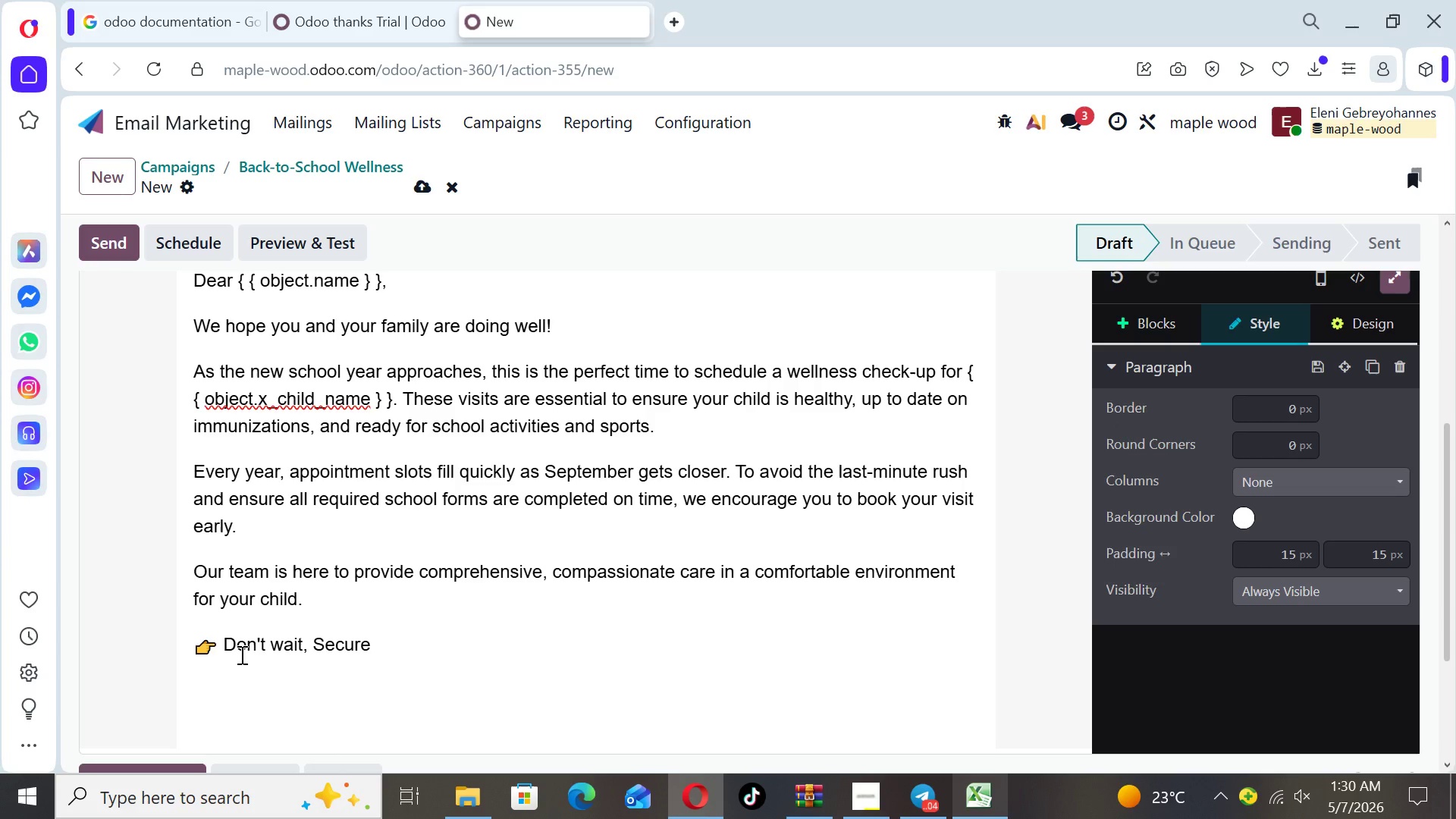 
key(ArrowLeft)
 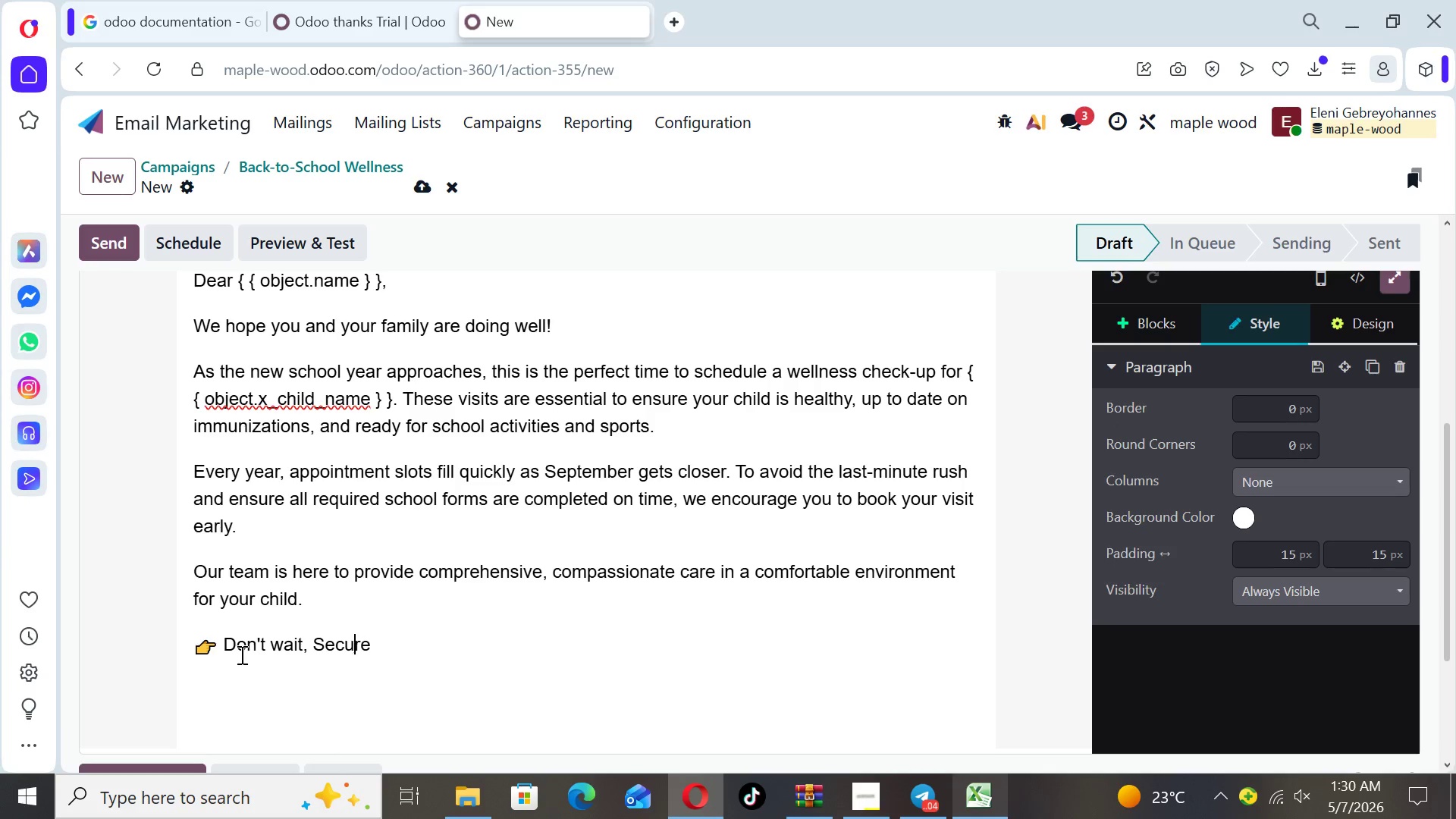 
key(ArrowLeft)
 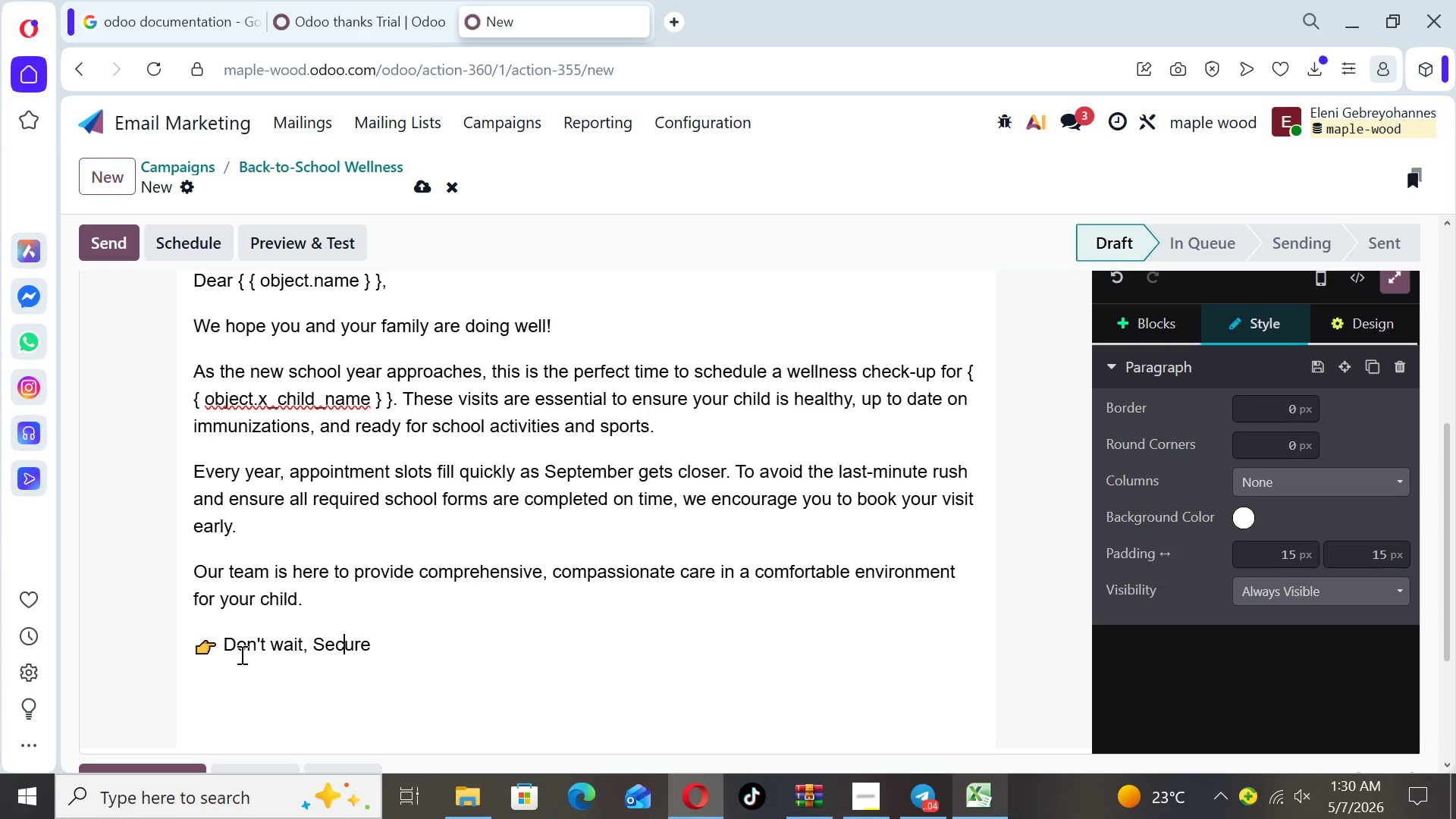 
key(ArrowLeft)
 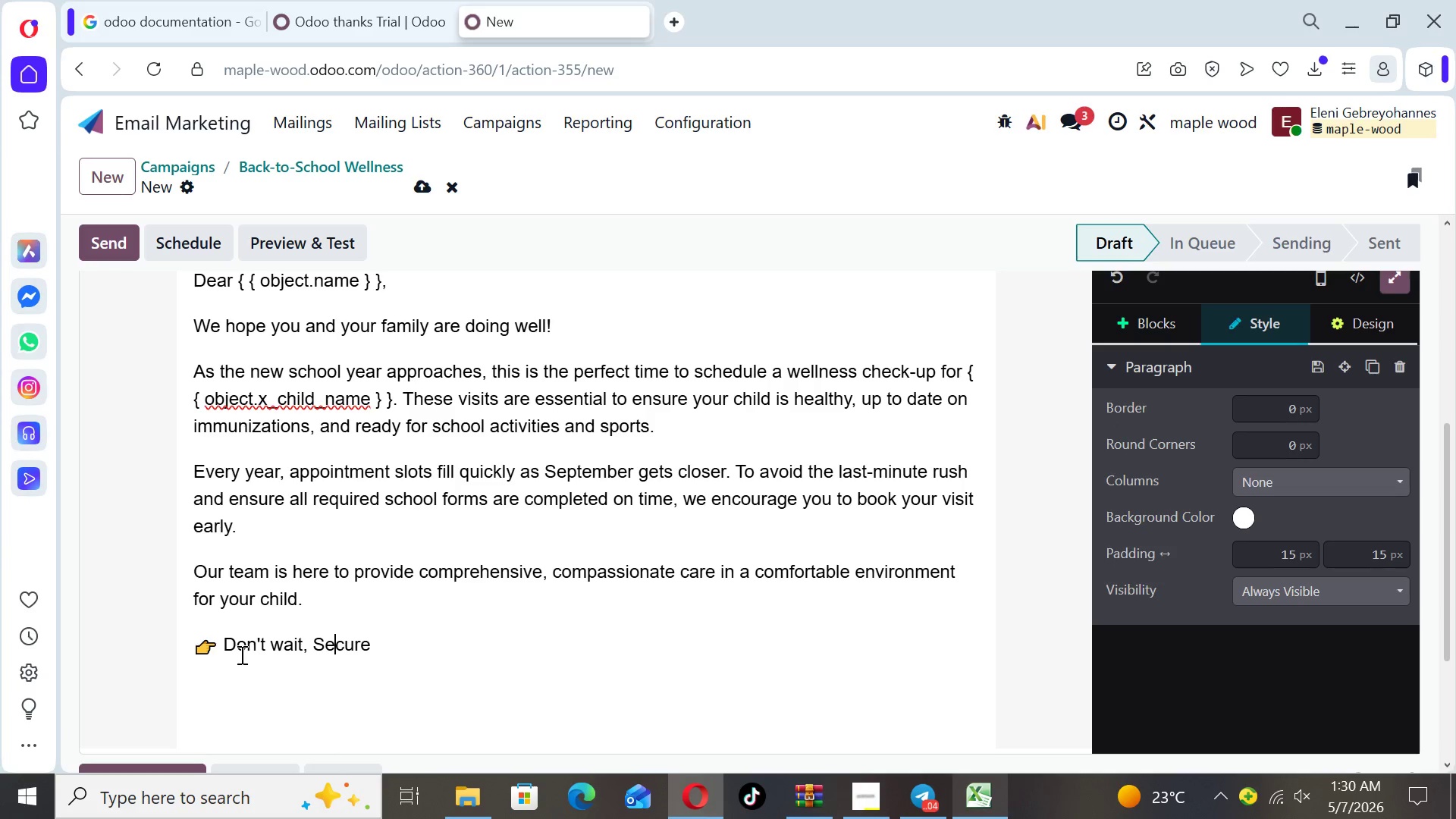 
key(ArrowLeft)
 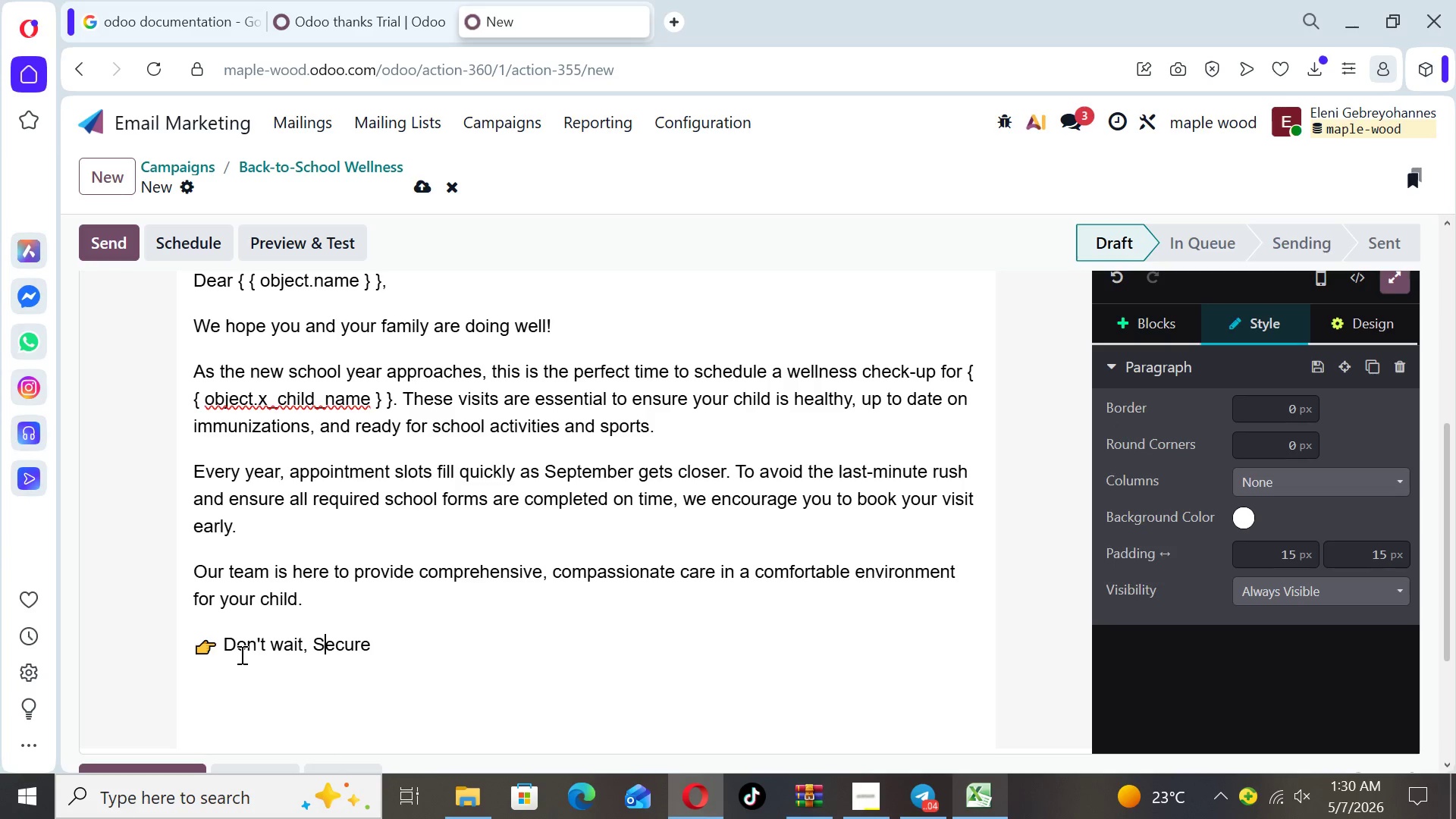 
key(ArrowLeft)
 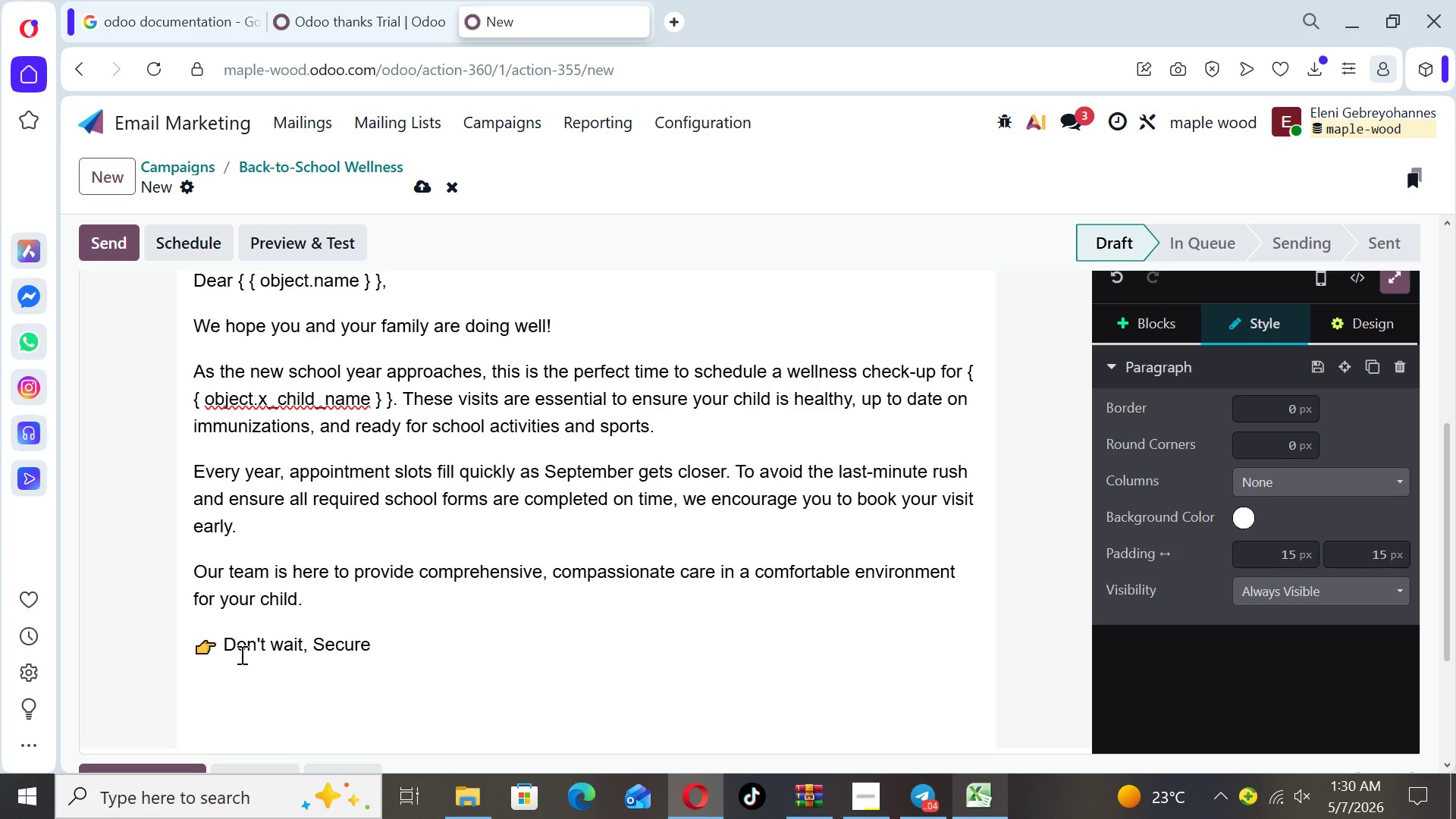 
key(Backspace)
 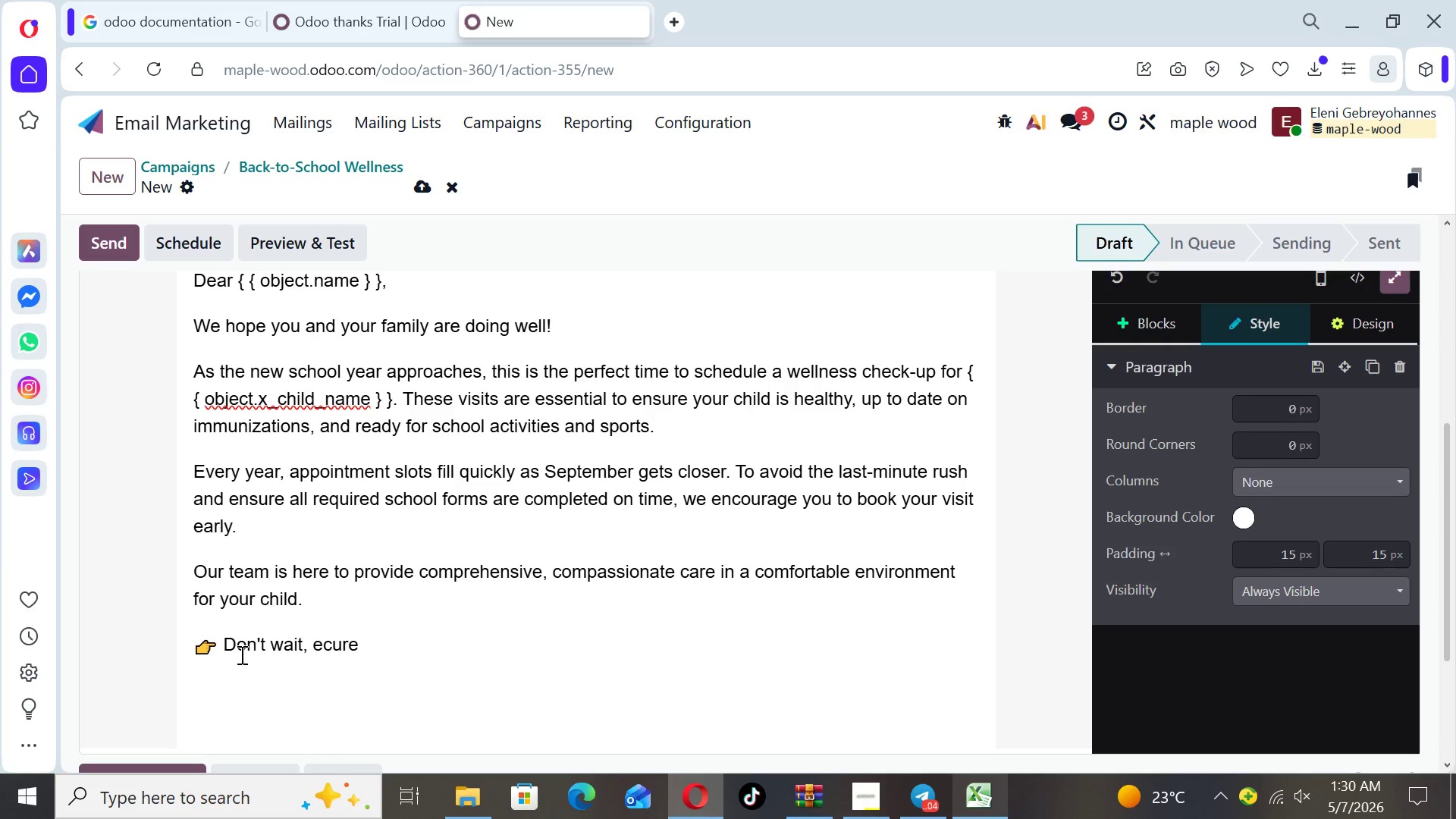 
key(S)
 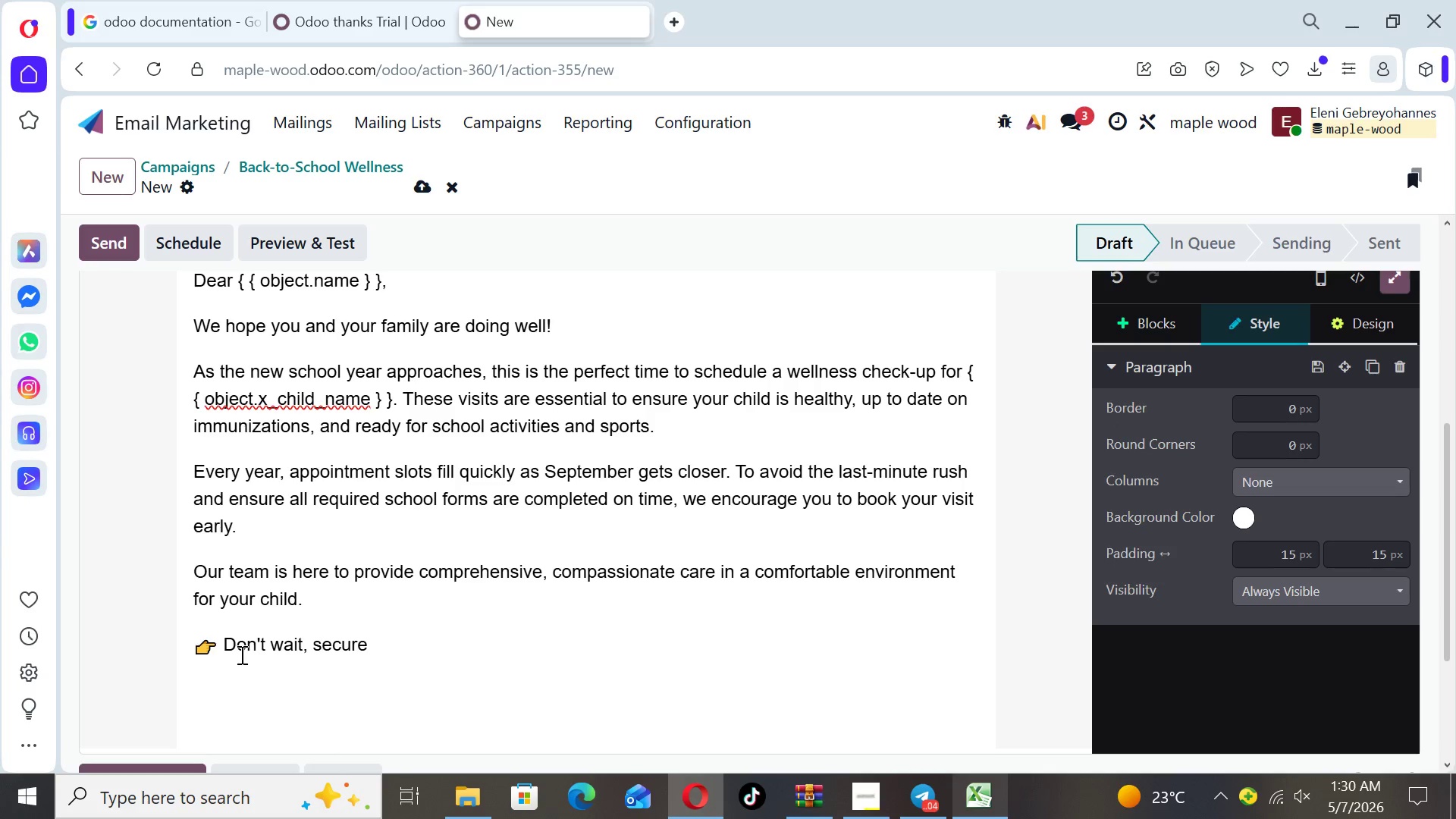 
key(ArrowRight)
 